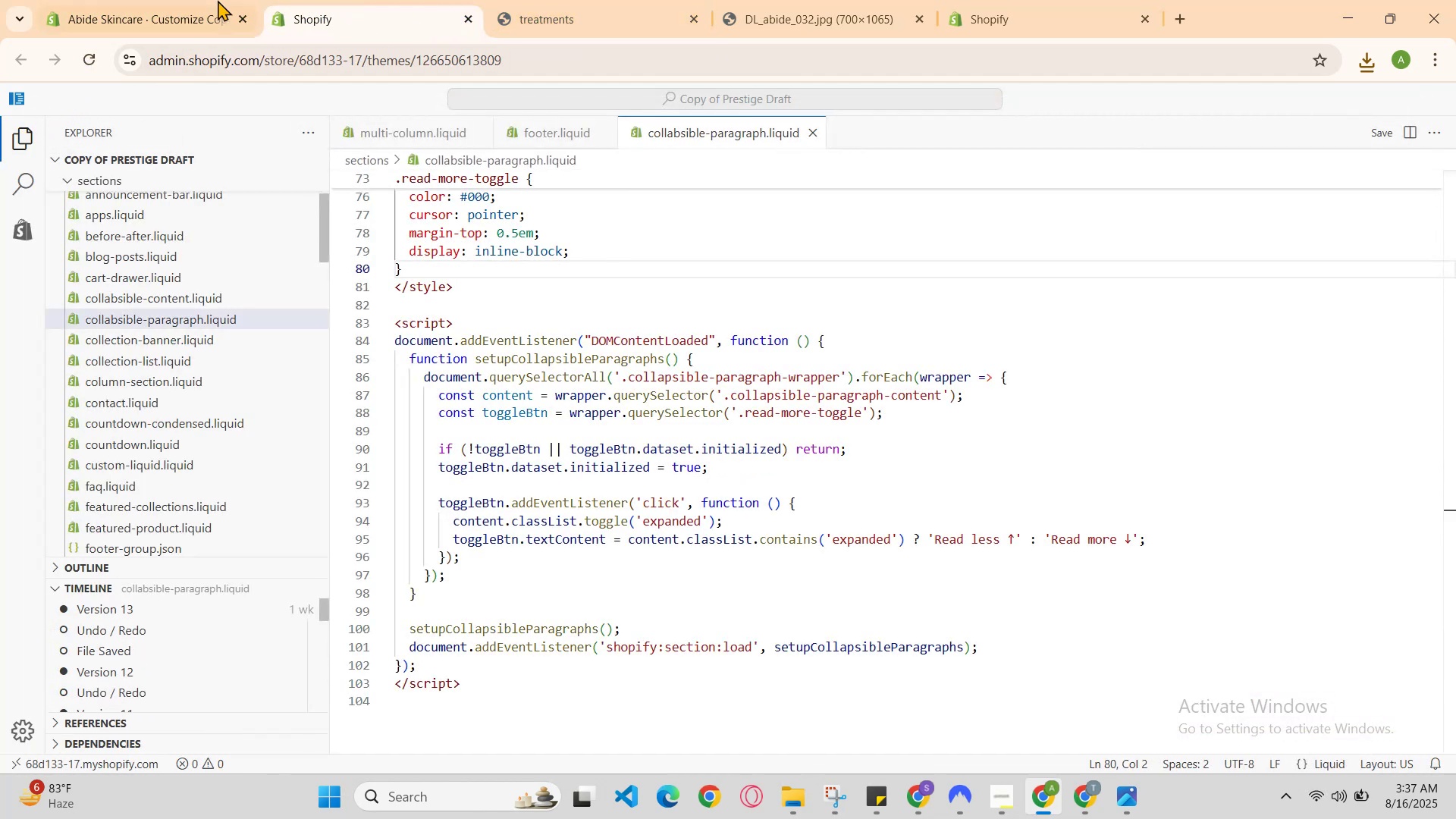 
left_click([211, 0])
 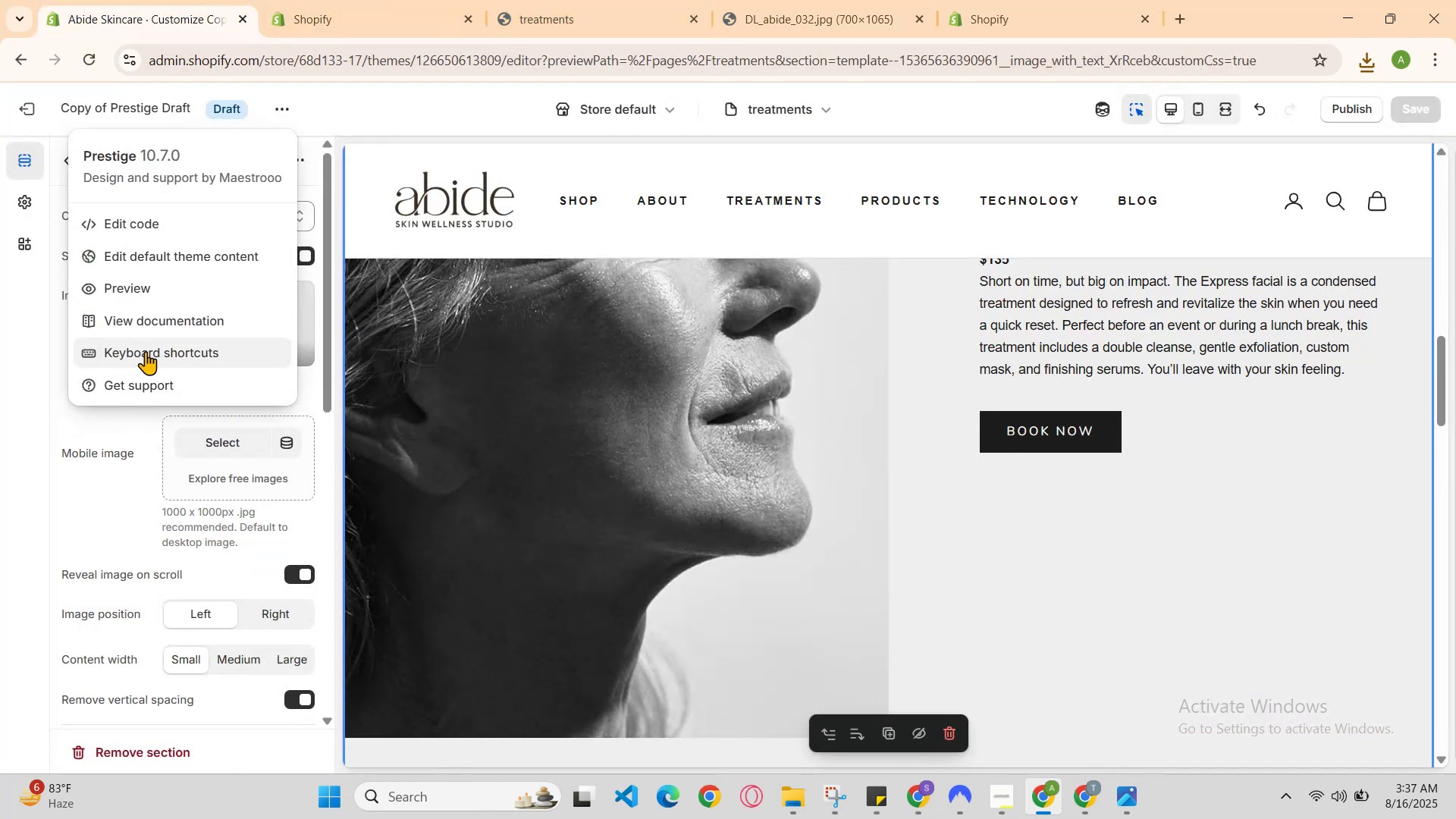 
scroll: coordinate [166, 297], scroll_direction: up, amount: 1.0
 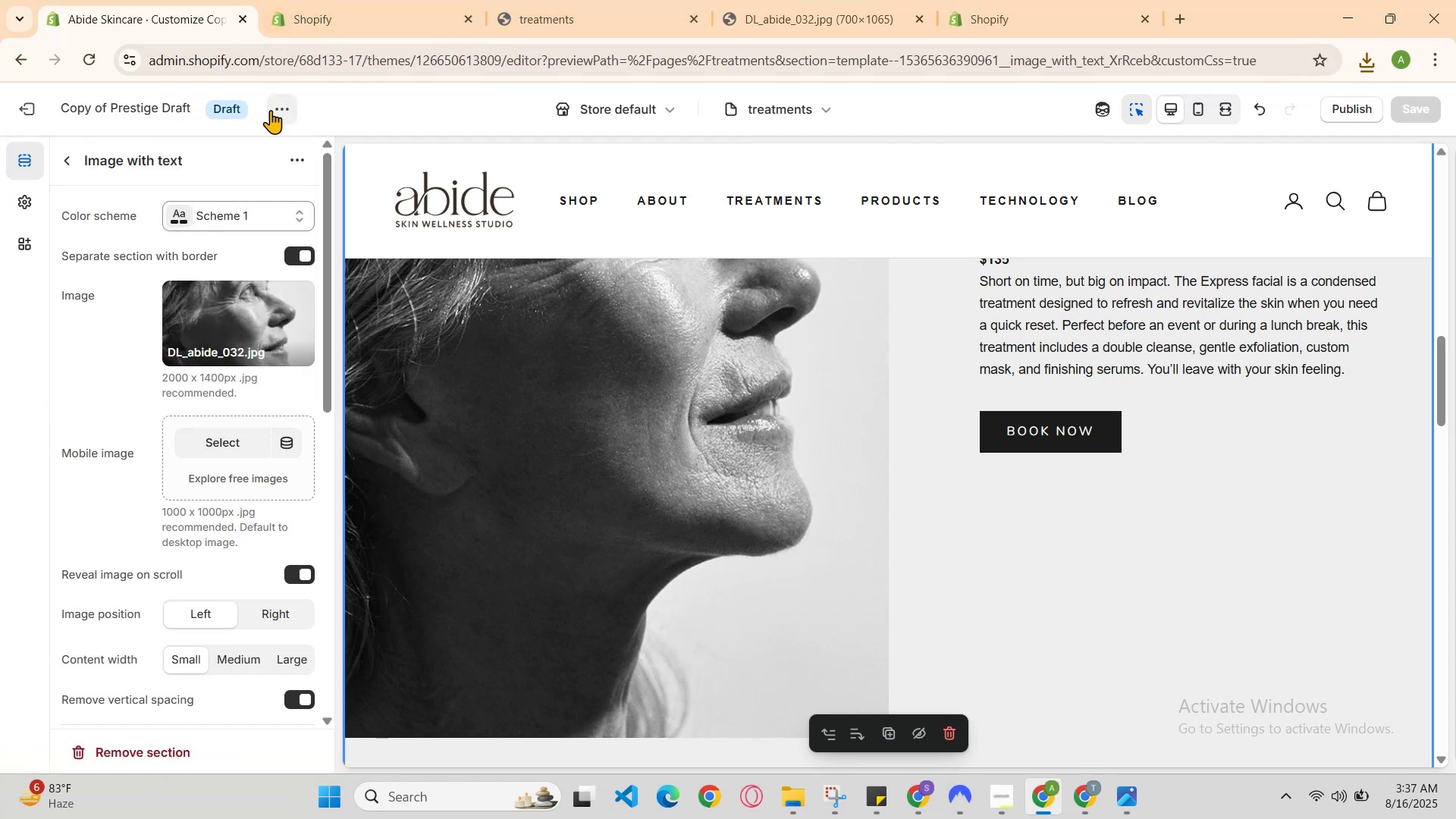 
left_click([497, 0])
 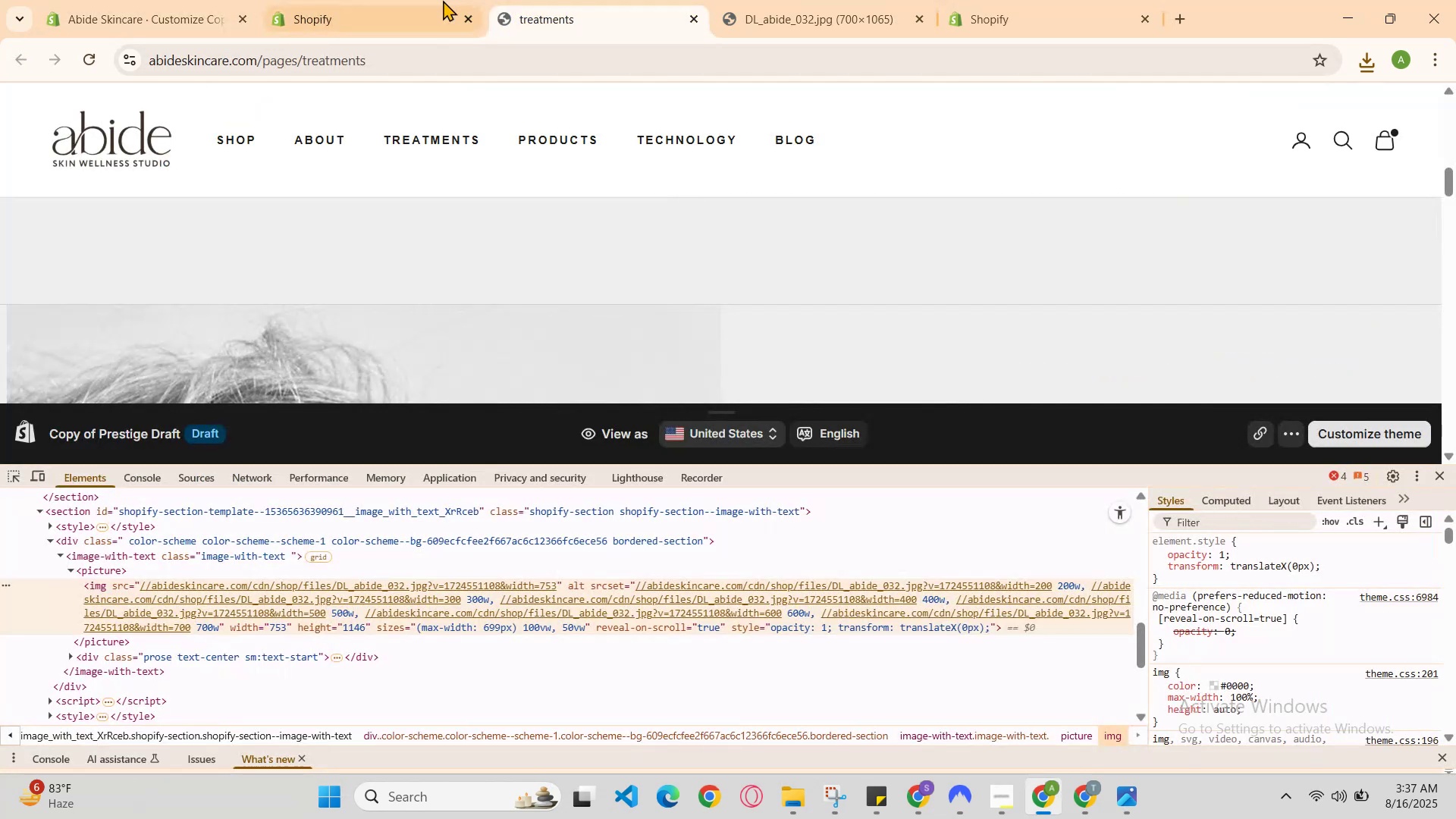 
left_click([433, 0])
 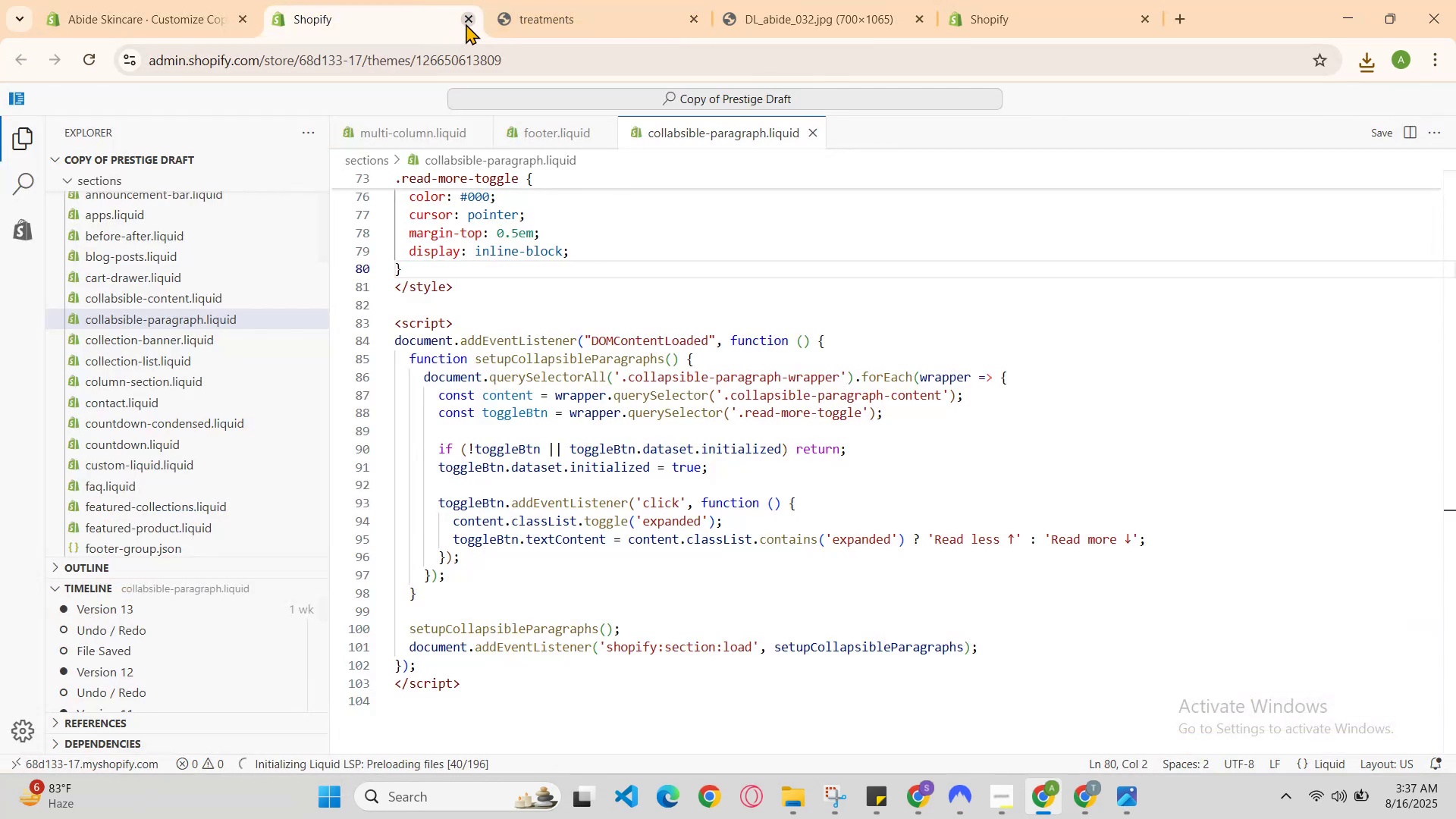 
left_click([466, 23])
 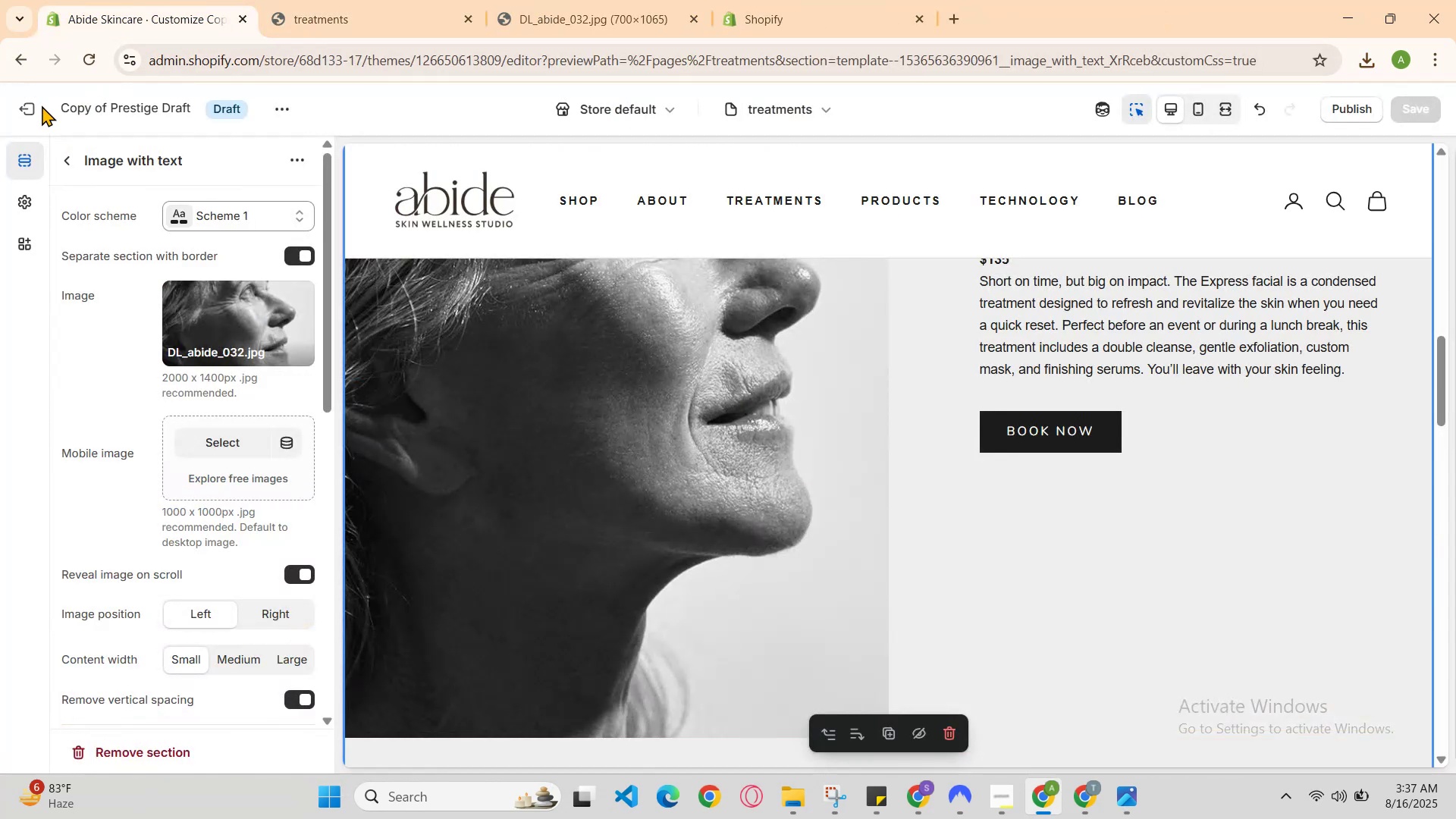 
left_click([28, 109])
 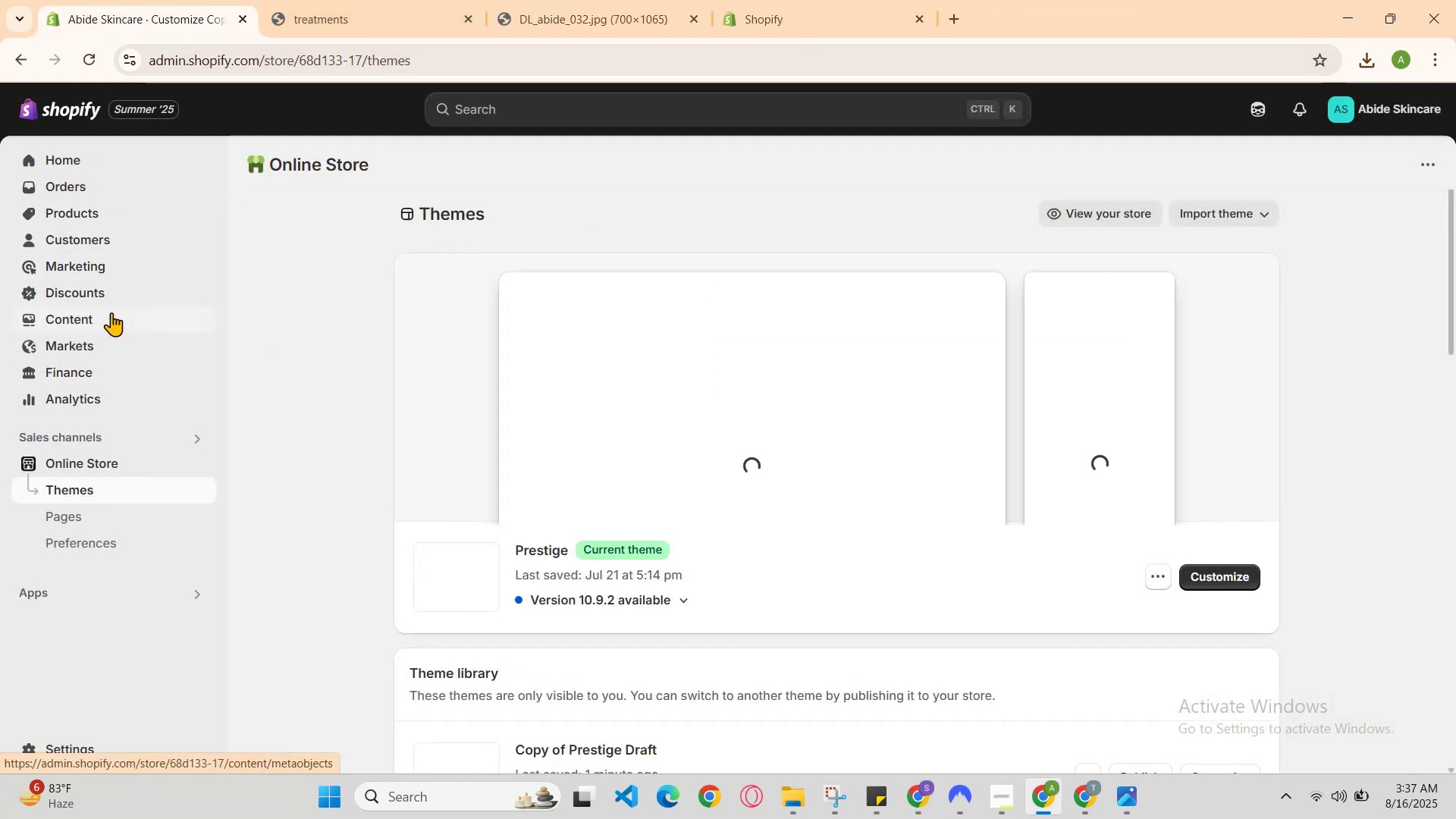 
left_click([576, 0])
 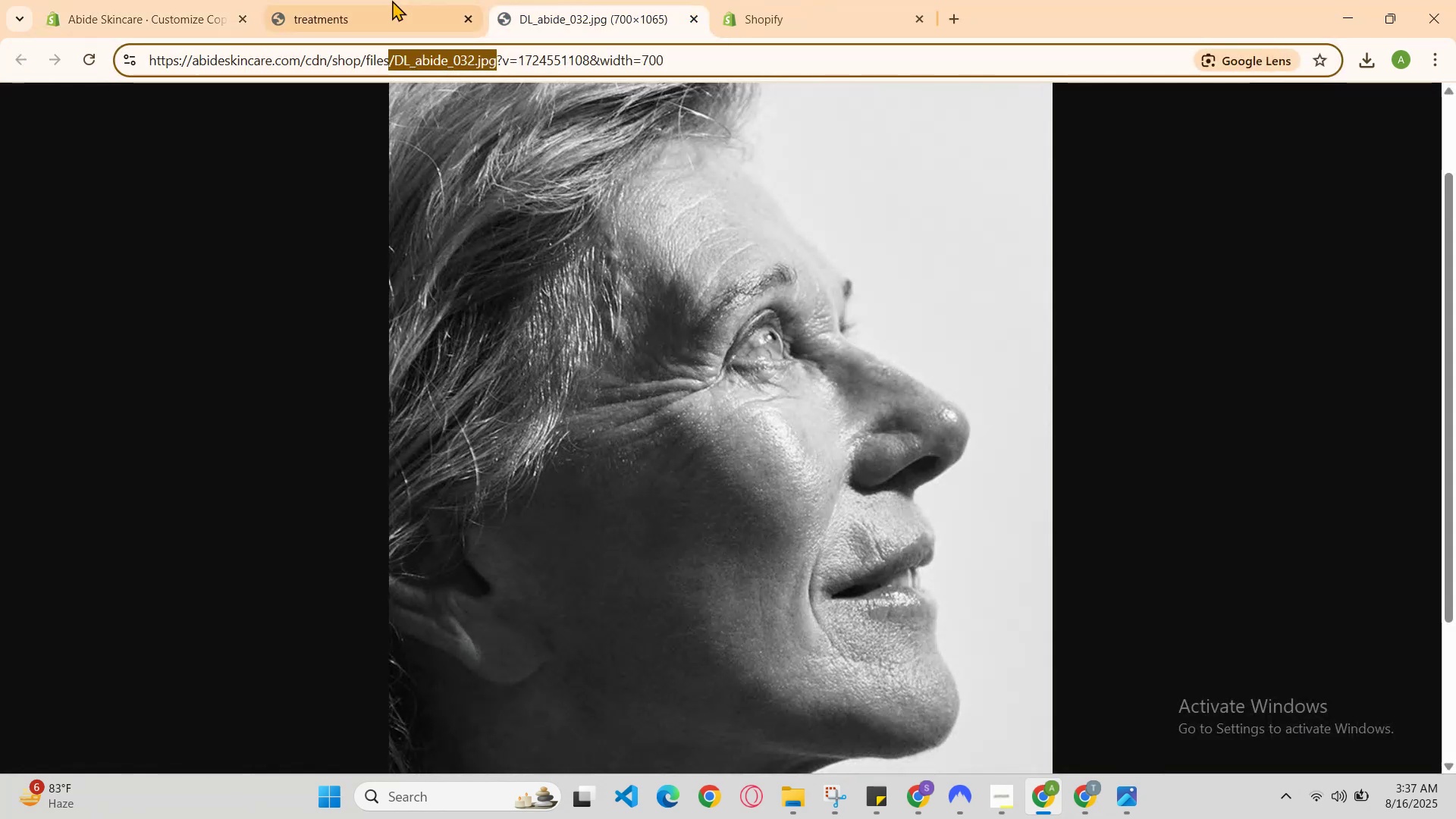 
left_click([391, 0])
 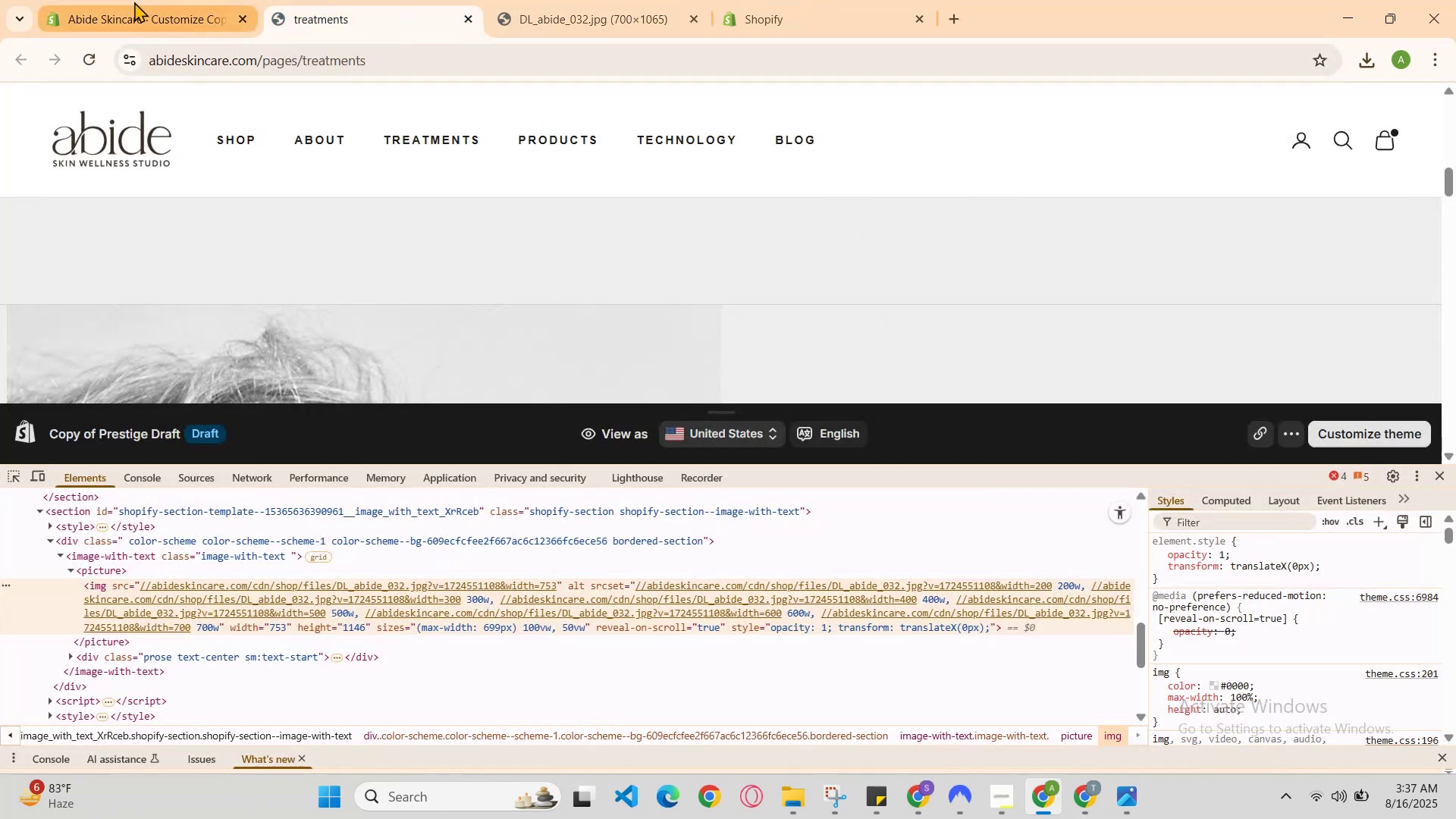 
left_click([134, 1])
 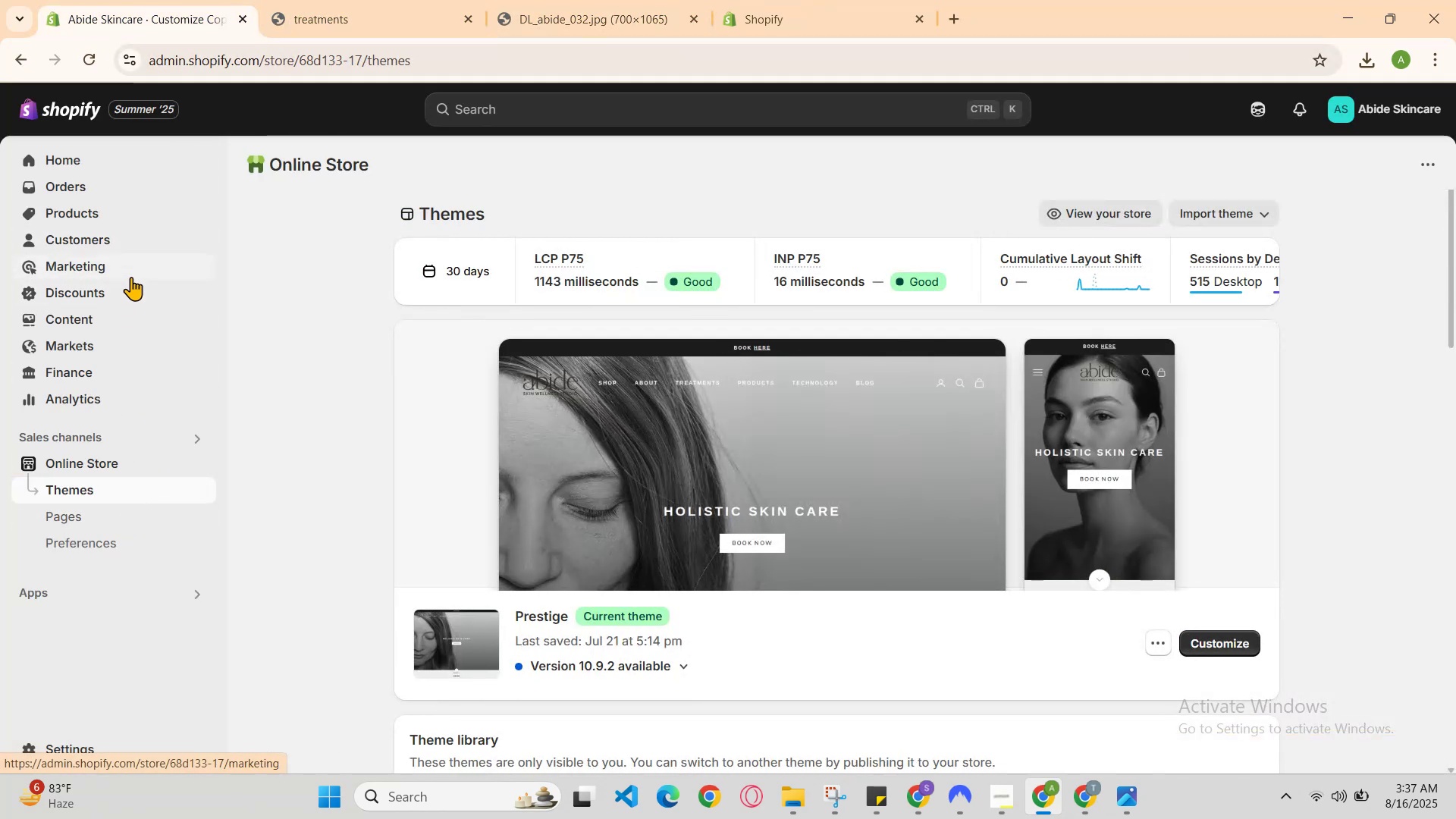 
left_click([120, 325])
 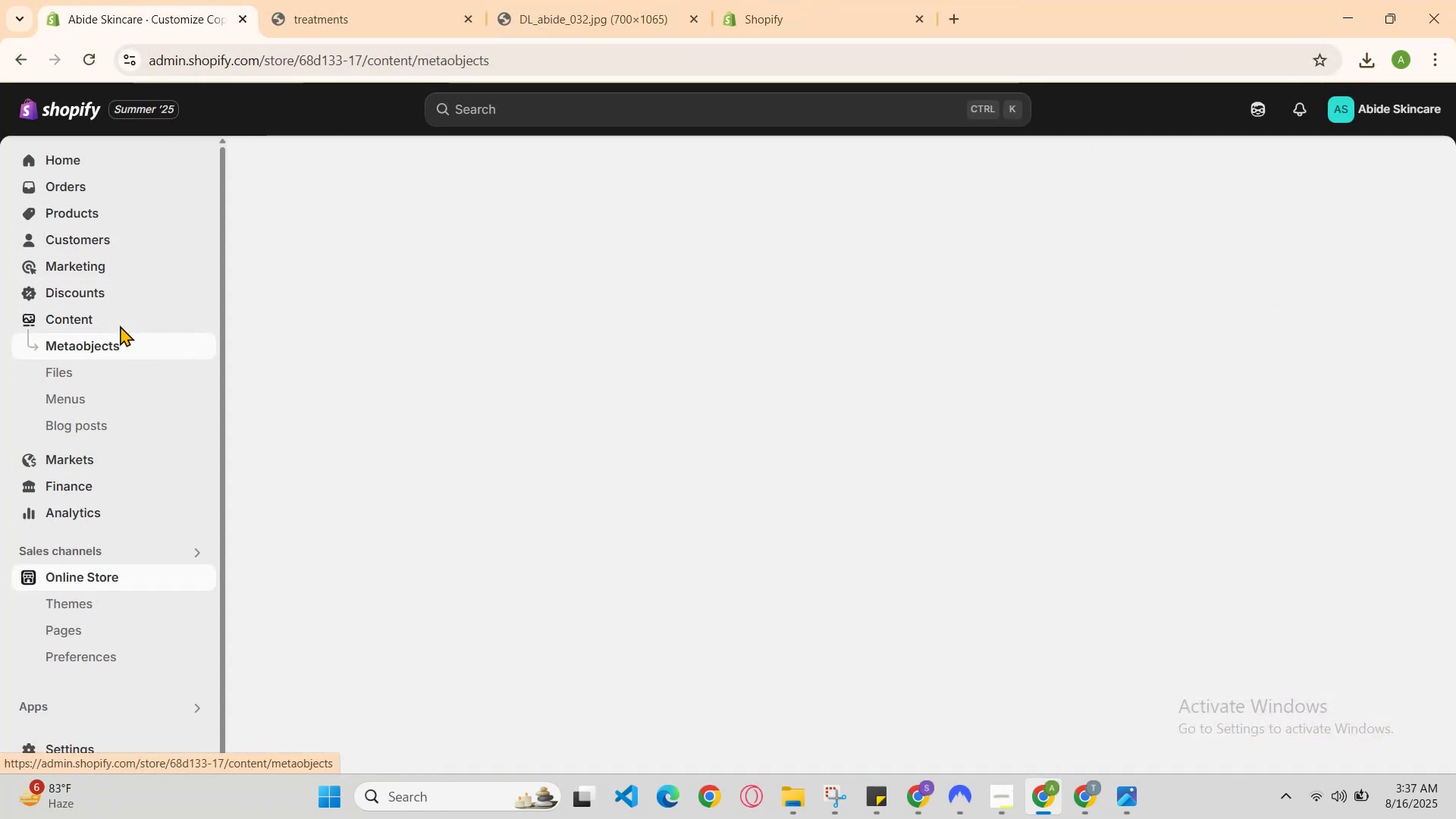 
mouse_move([138, 382])
 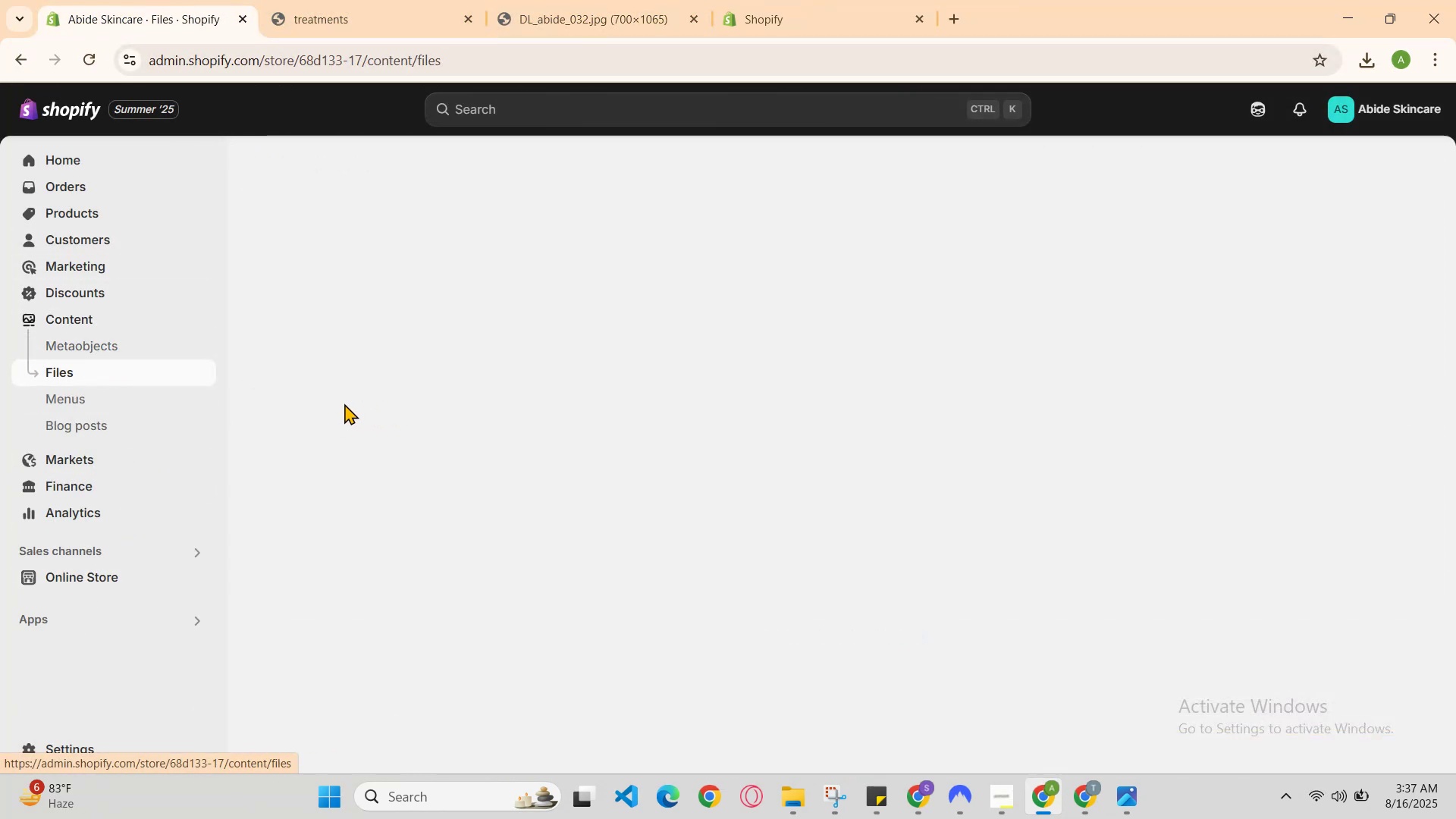 
scroll: coordinate [470, 347], scroll_direction: down, amount: 3.0
 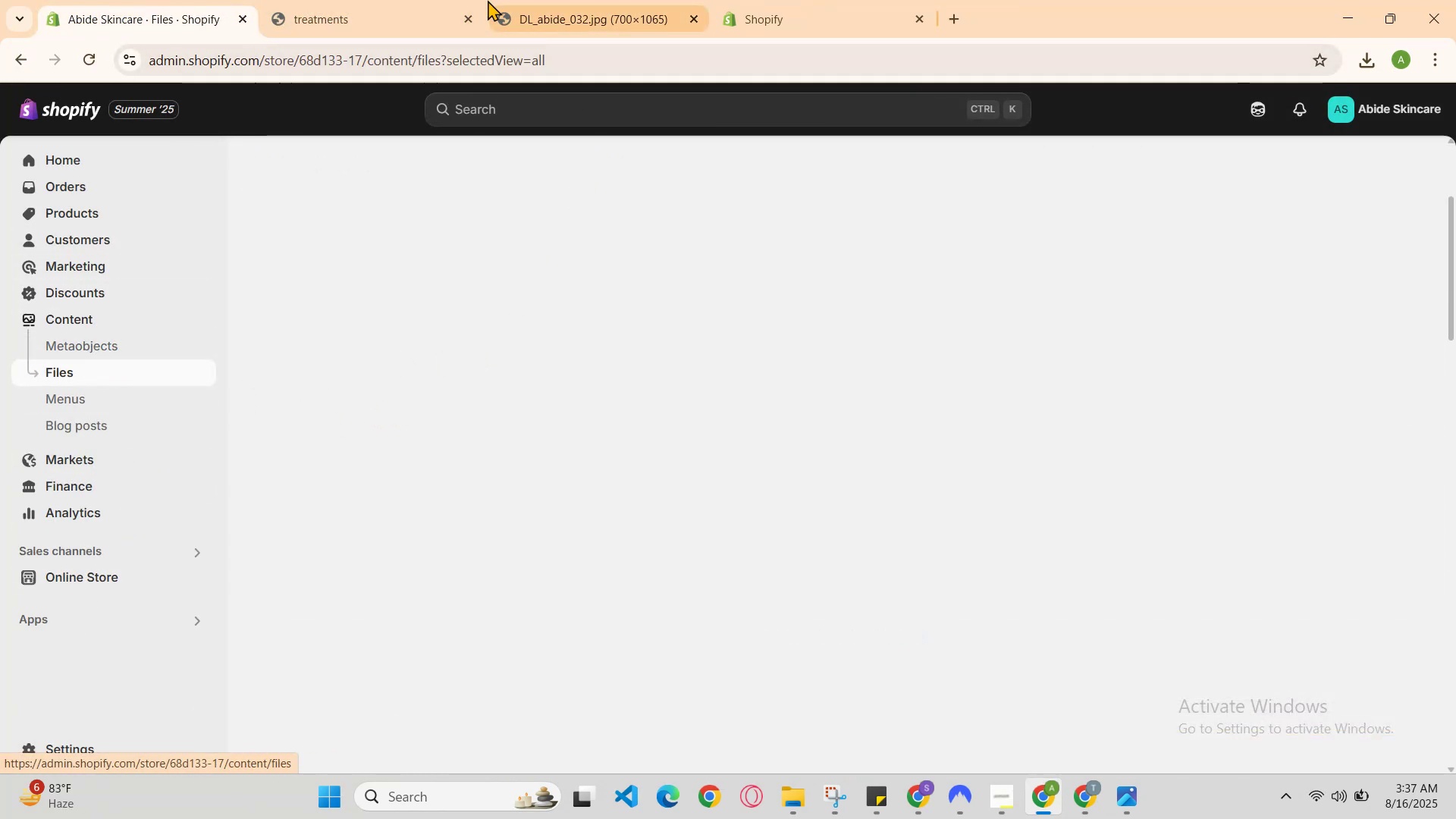 
left_click([410, 0])
 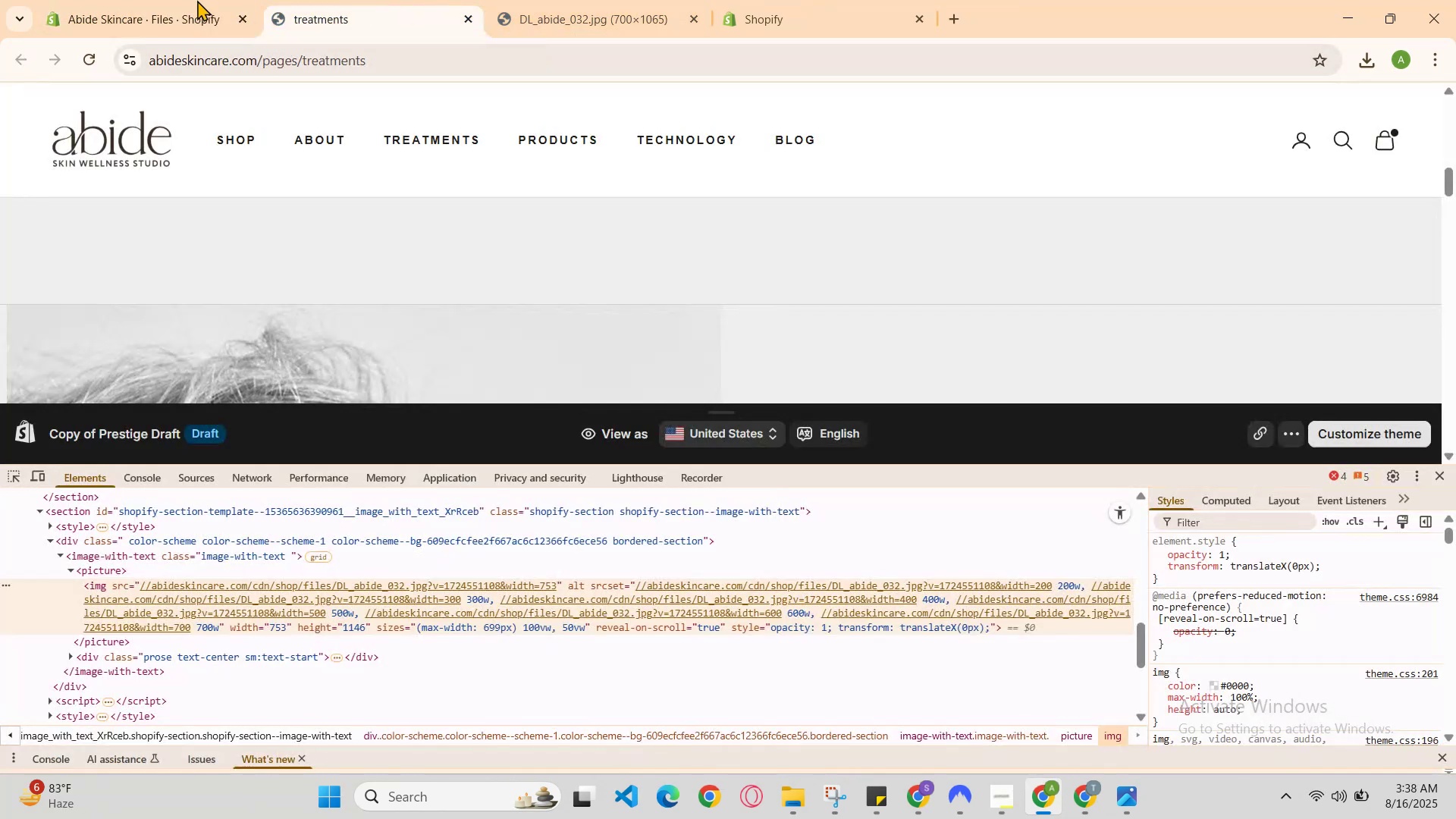 
left_click([155, 0])
 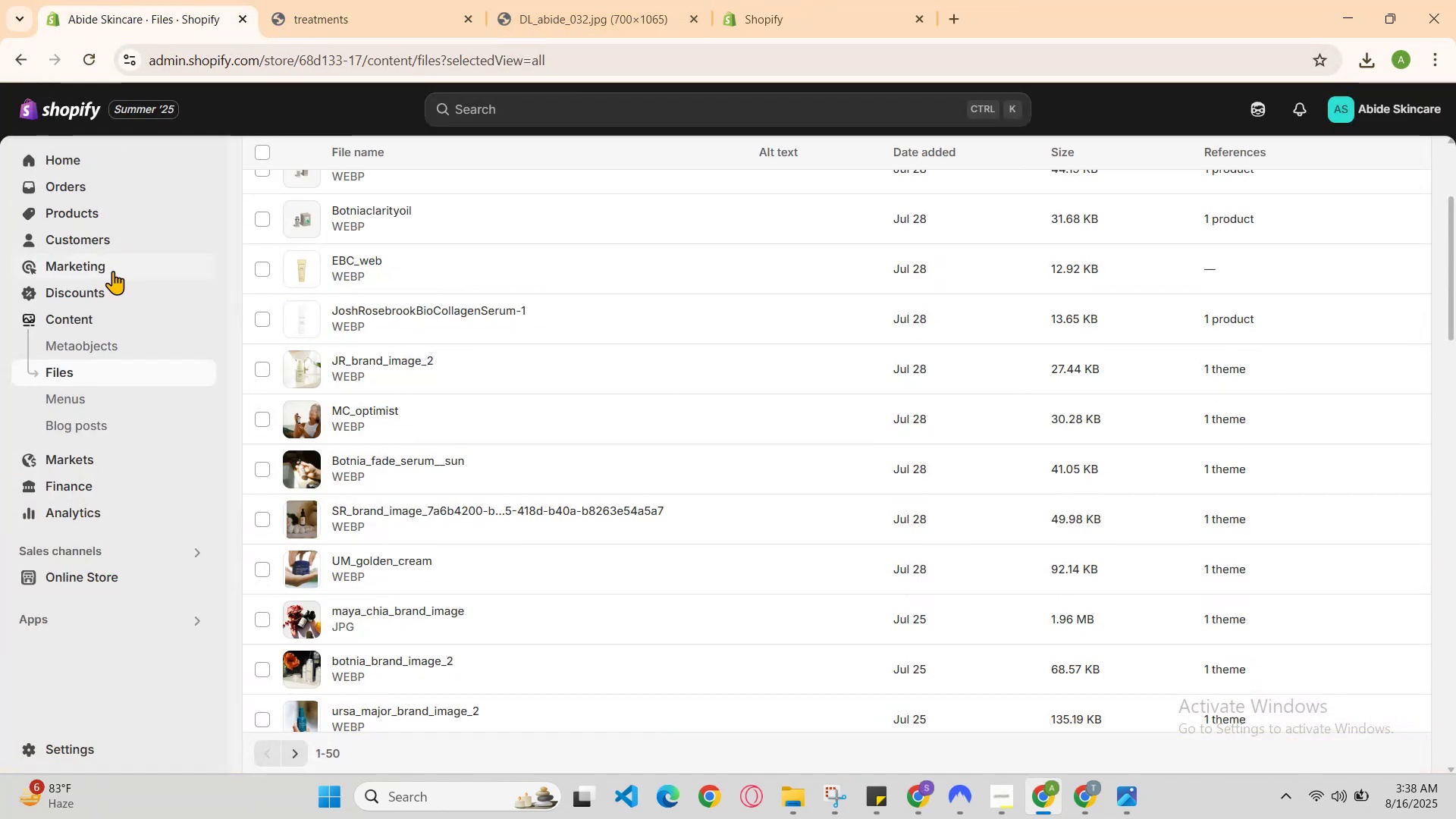 
scroll: coordinate [582, 326], scroll_direction: up, amount: 1.0
 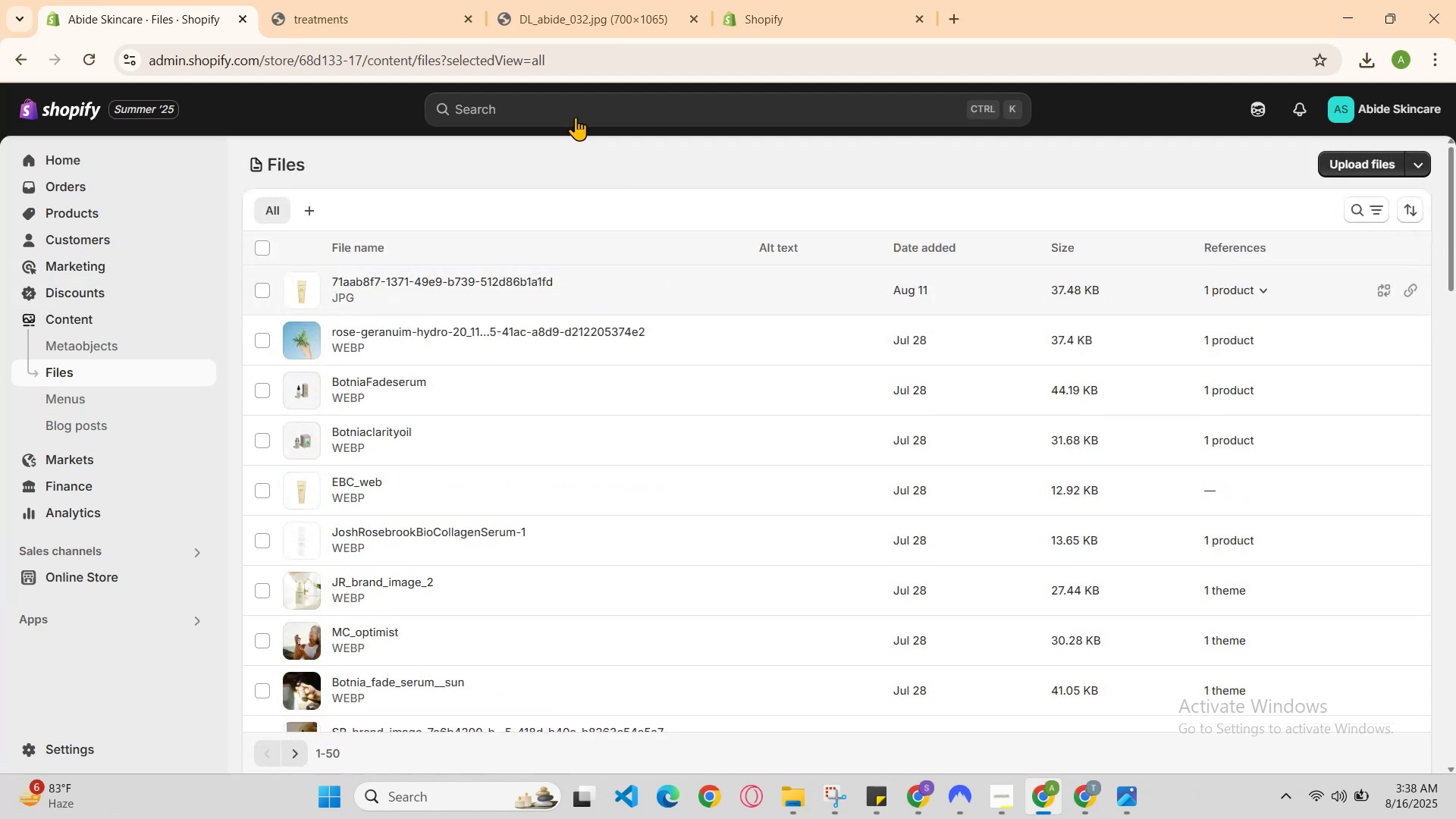 
left_click([576, 117])
 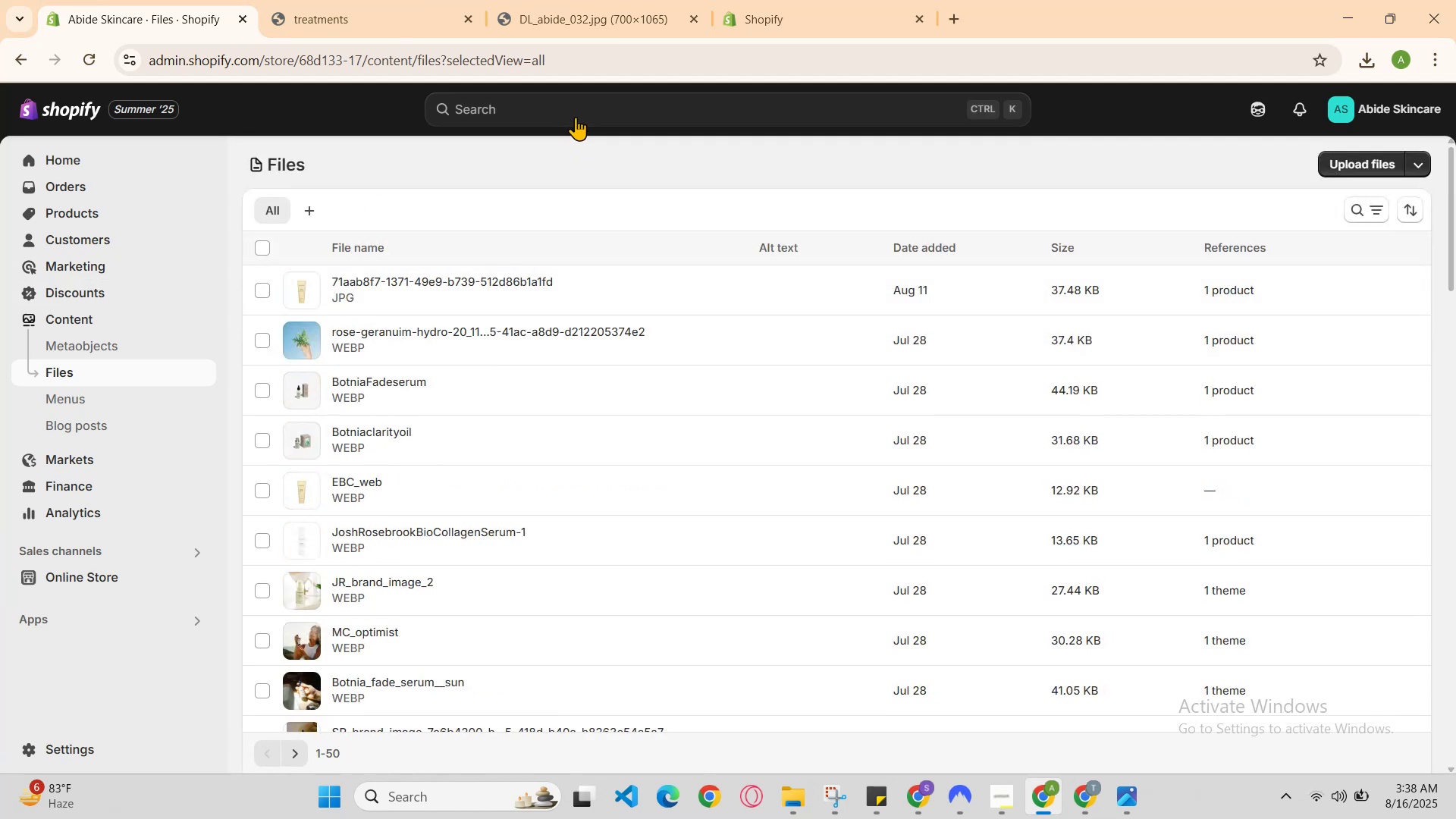 
key(Control+V)
 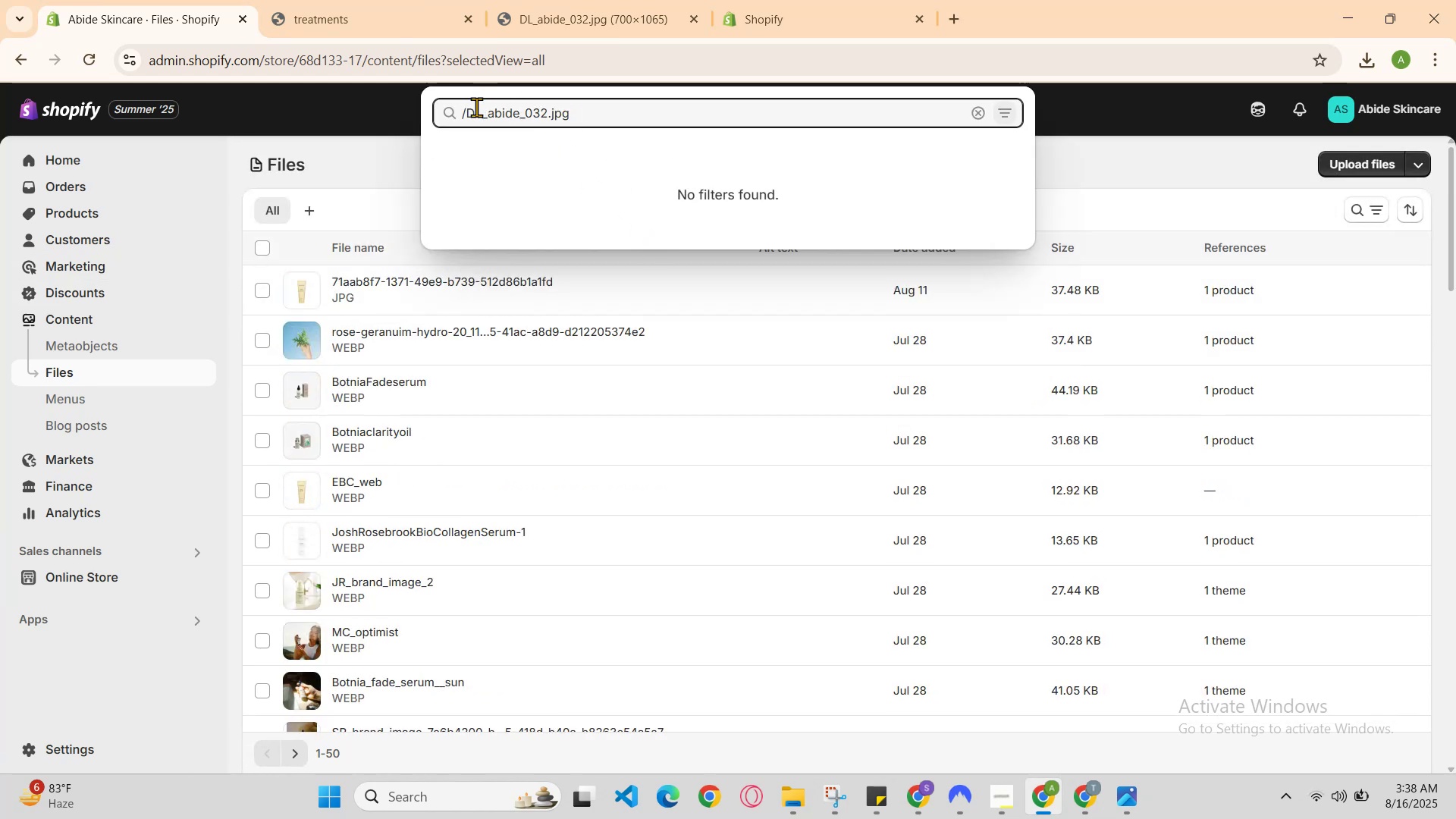 
left_click([466, 115])
 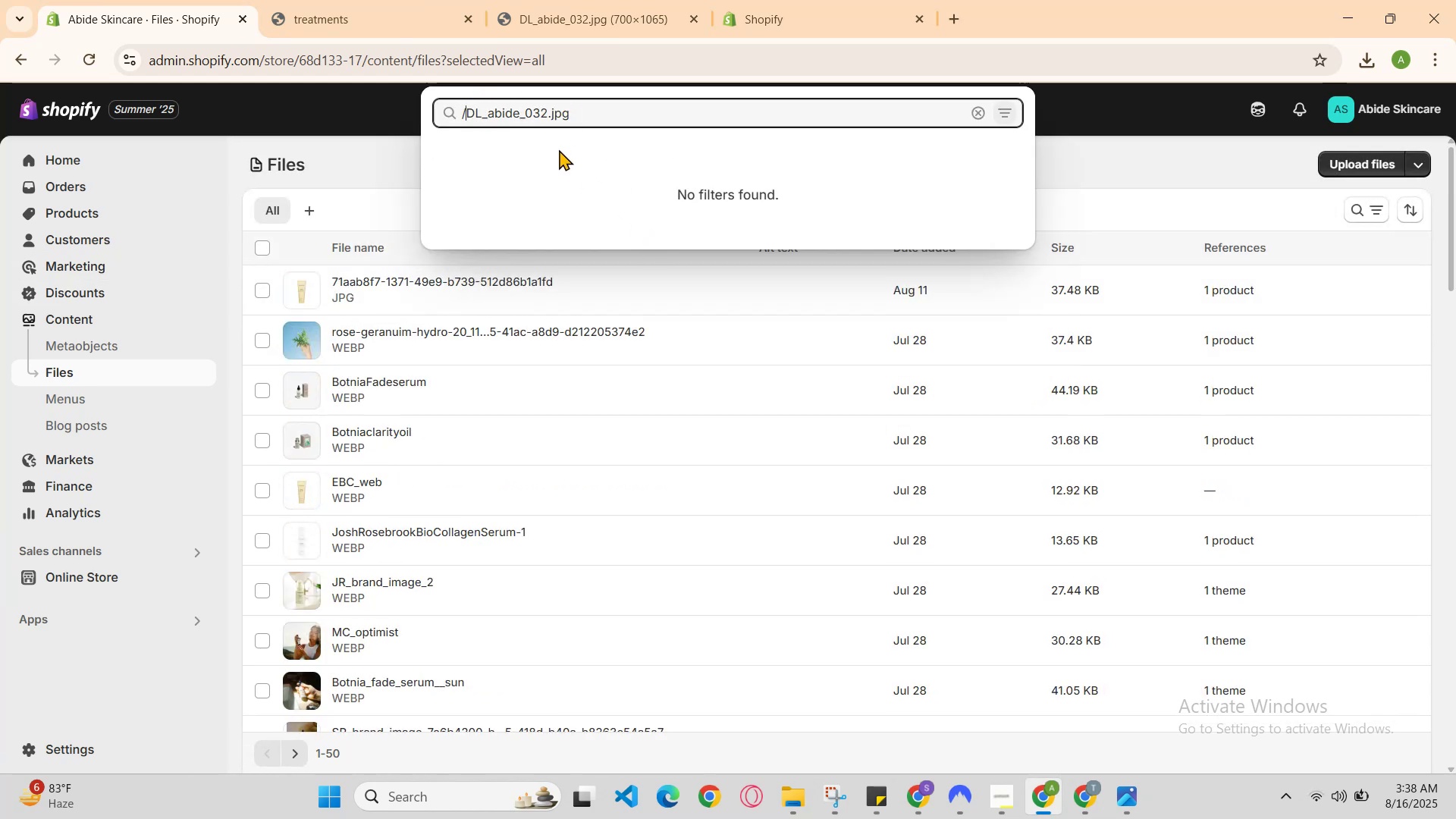 
key(Backspace)
 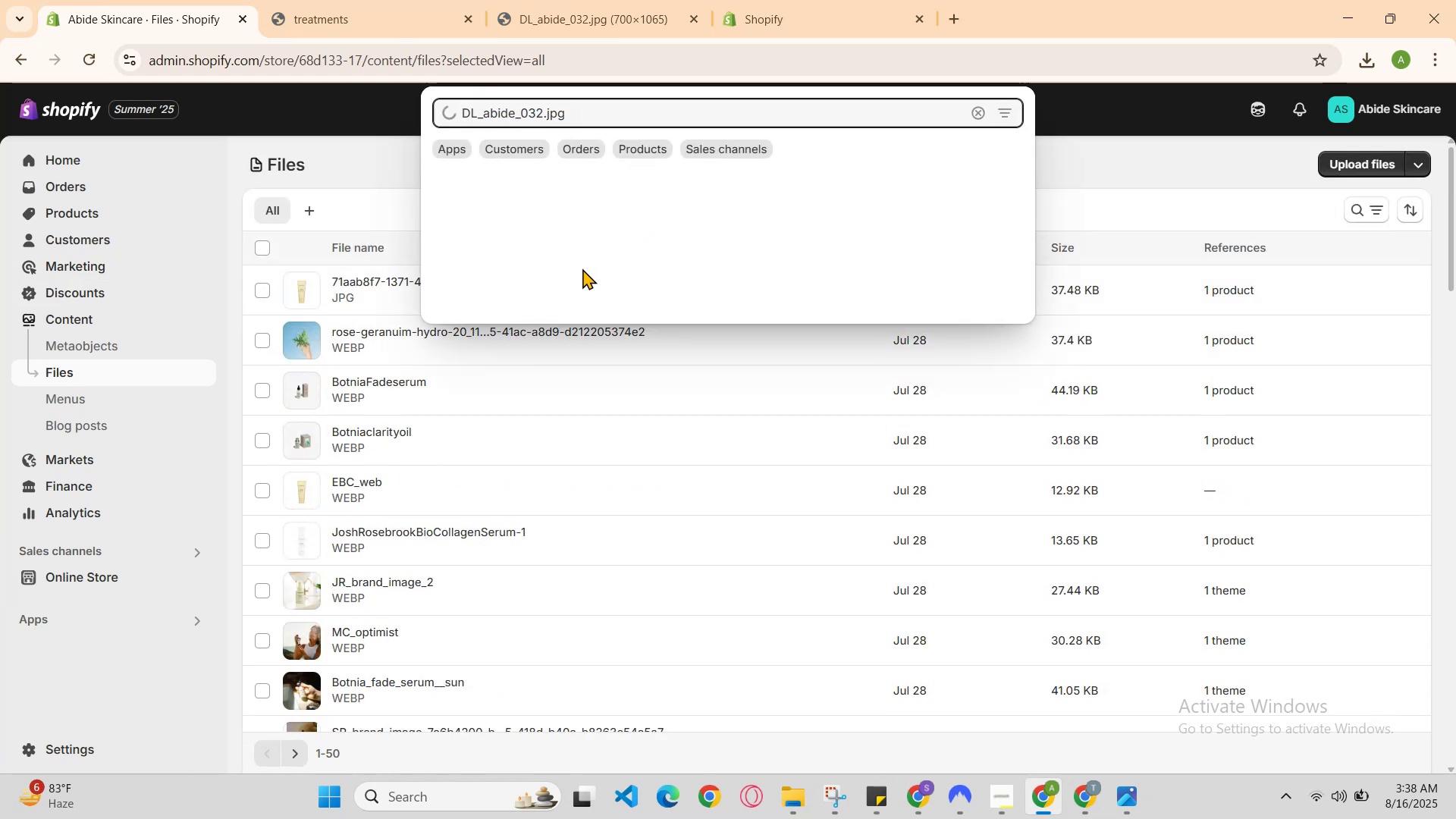 
scroll: coordinate [682, 302], scroll_direction: down, amount: 2.0
 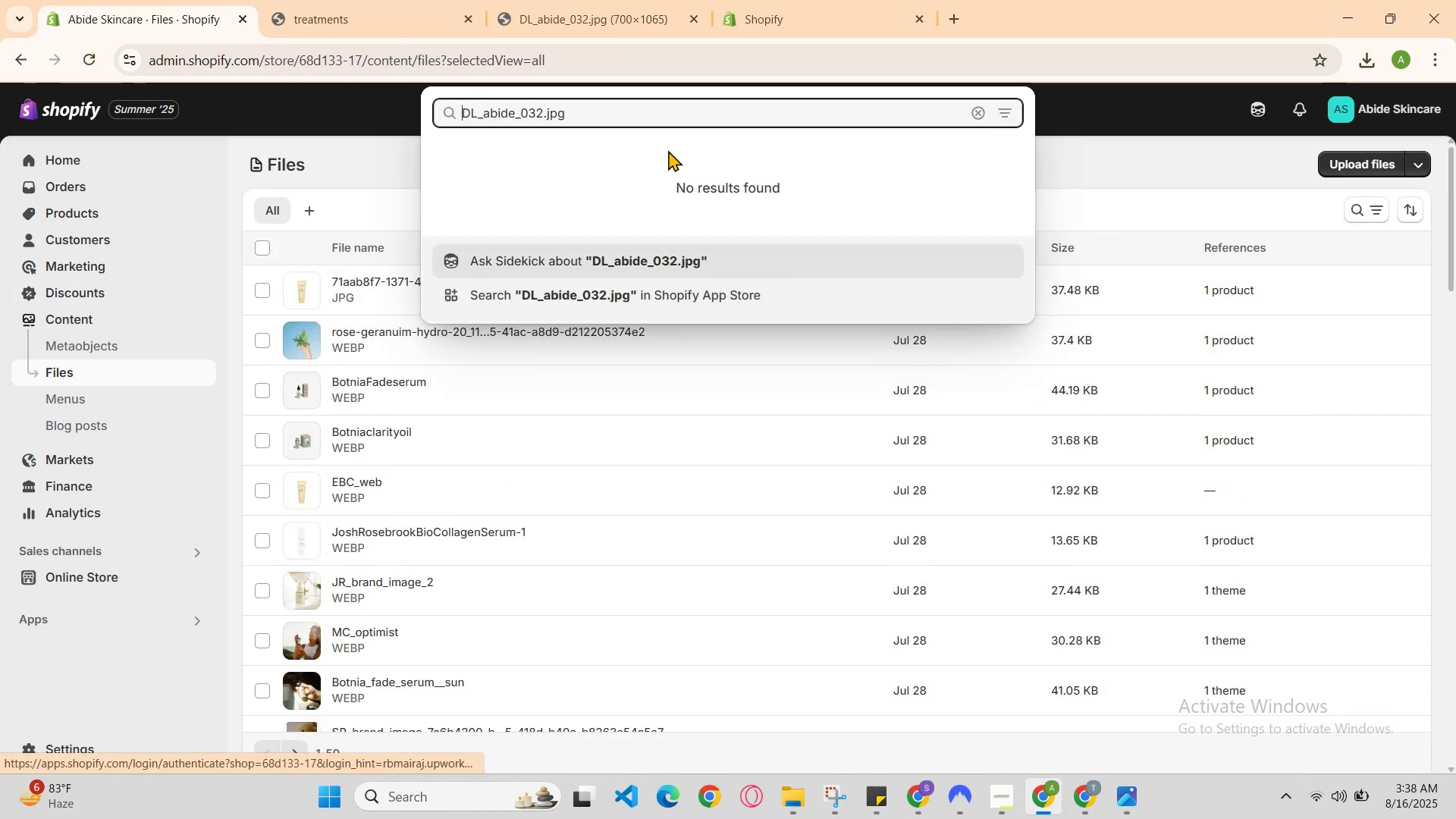 
left_click([664, 115])
 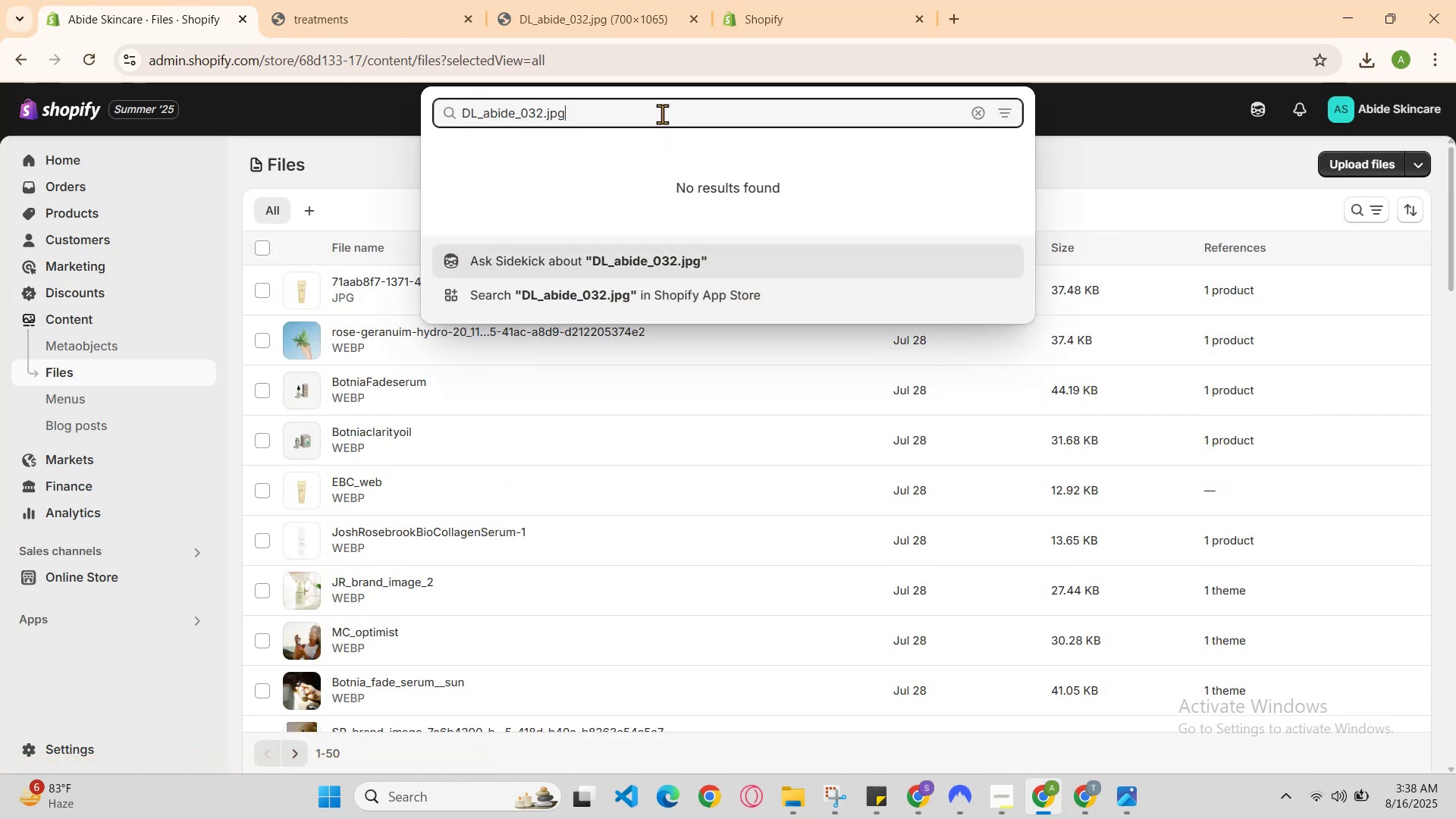 
key(Equal)
 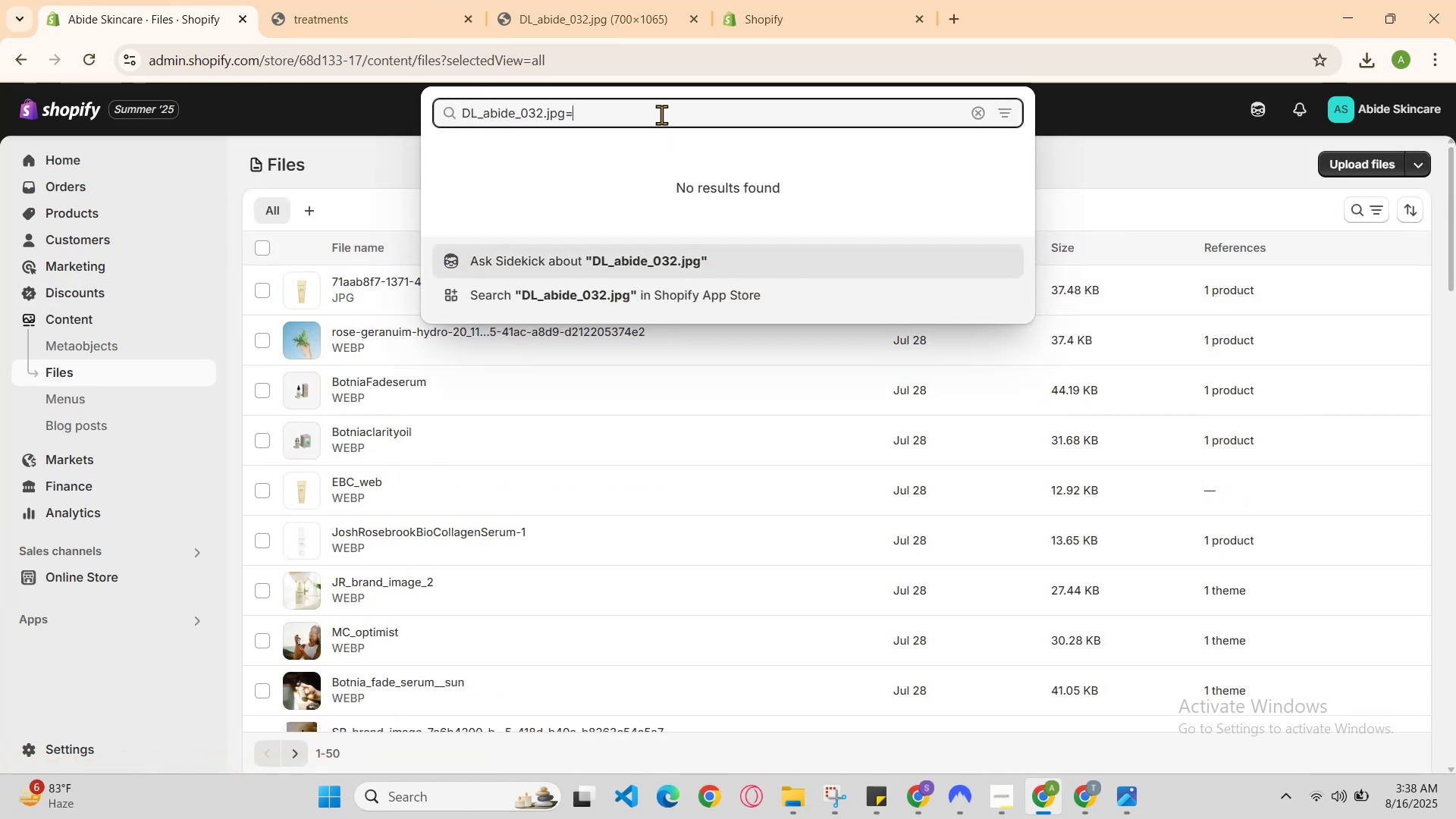 
key(Backspace)
 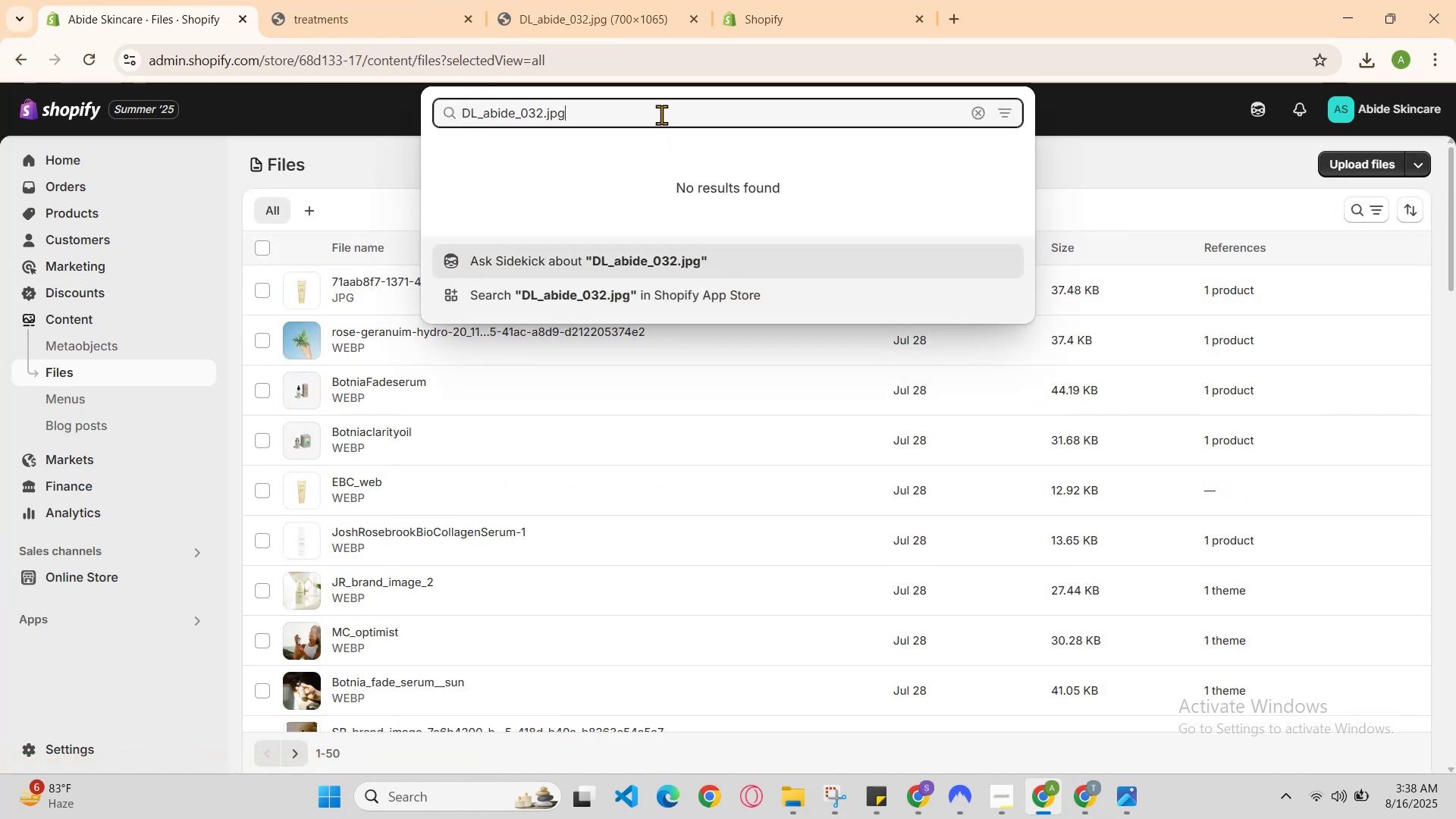 
key(Backspace)
 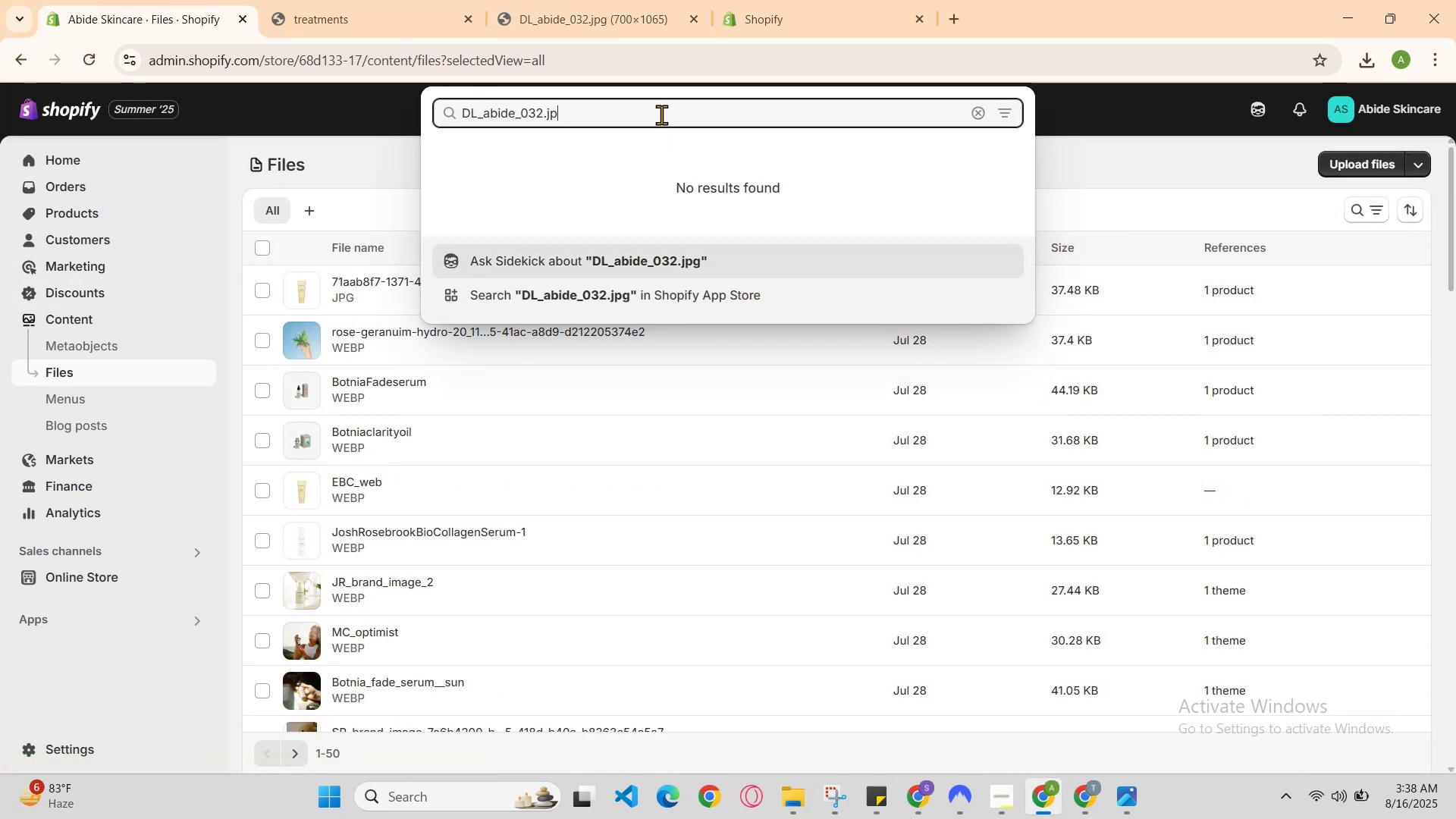 
key(Backspace)
 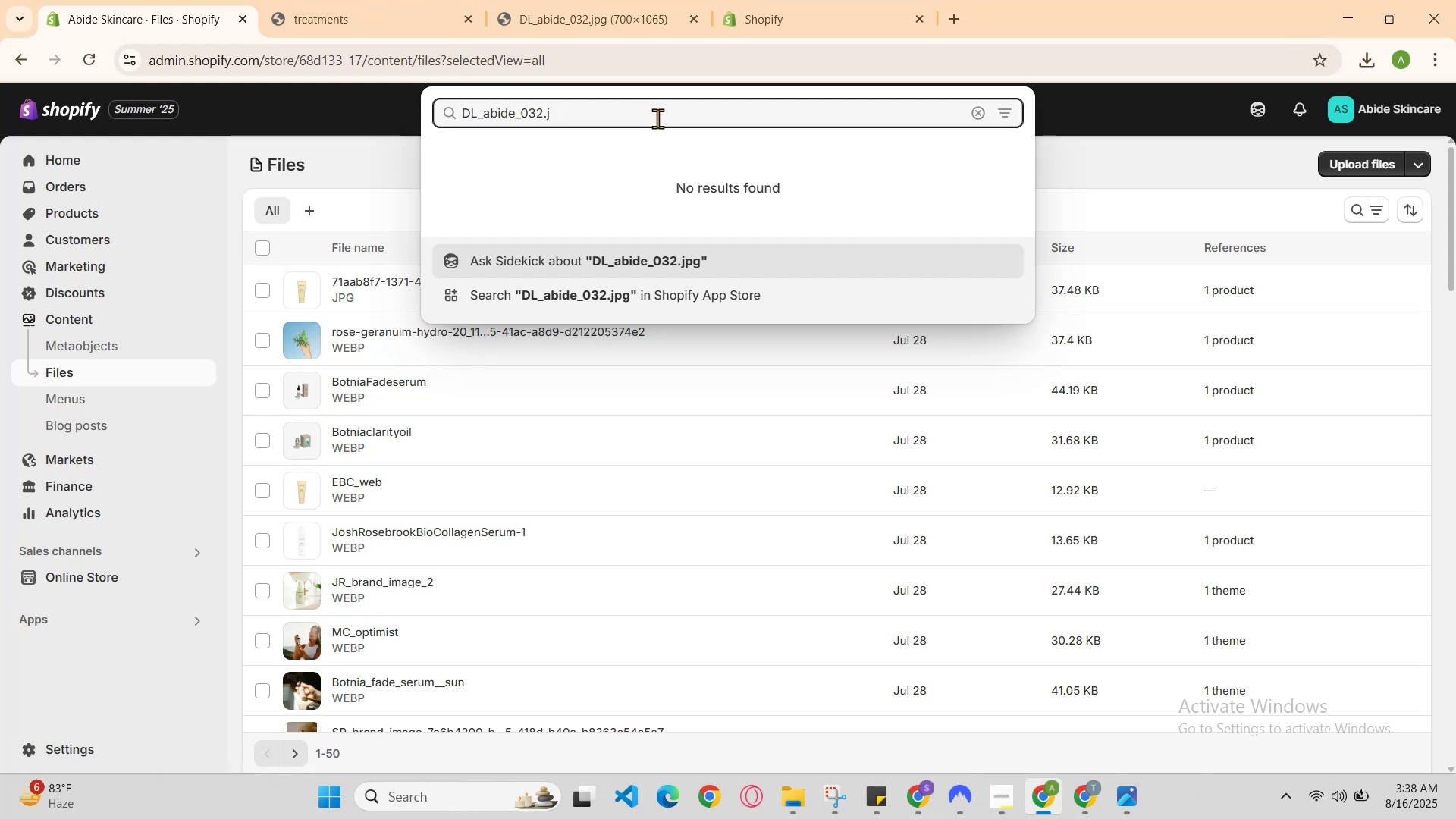 
key(Backspace)
 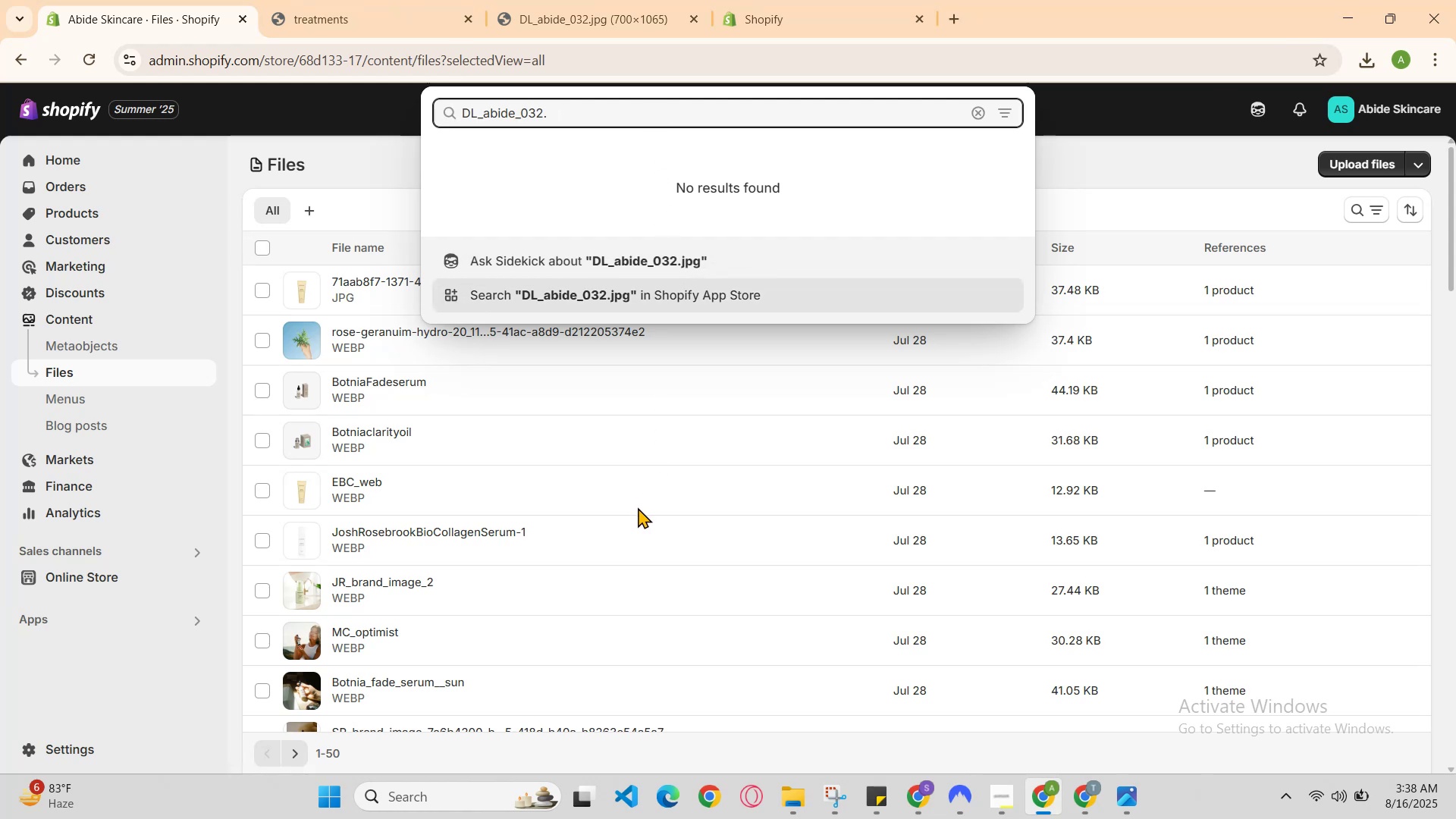 
scroll: coordinate [638, 507], scroll_direction: down, amount: 1.0
 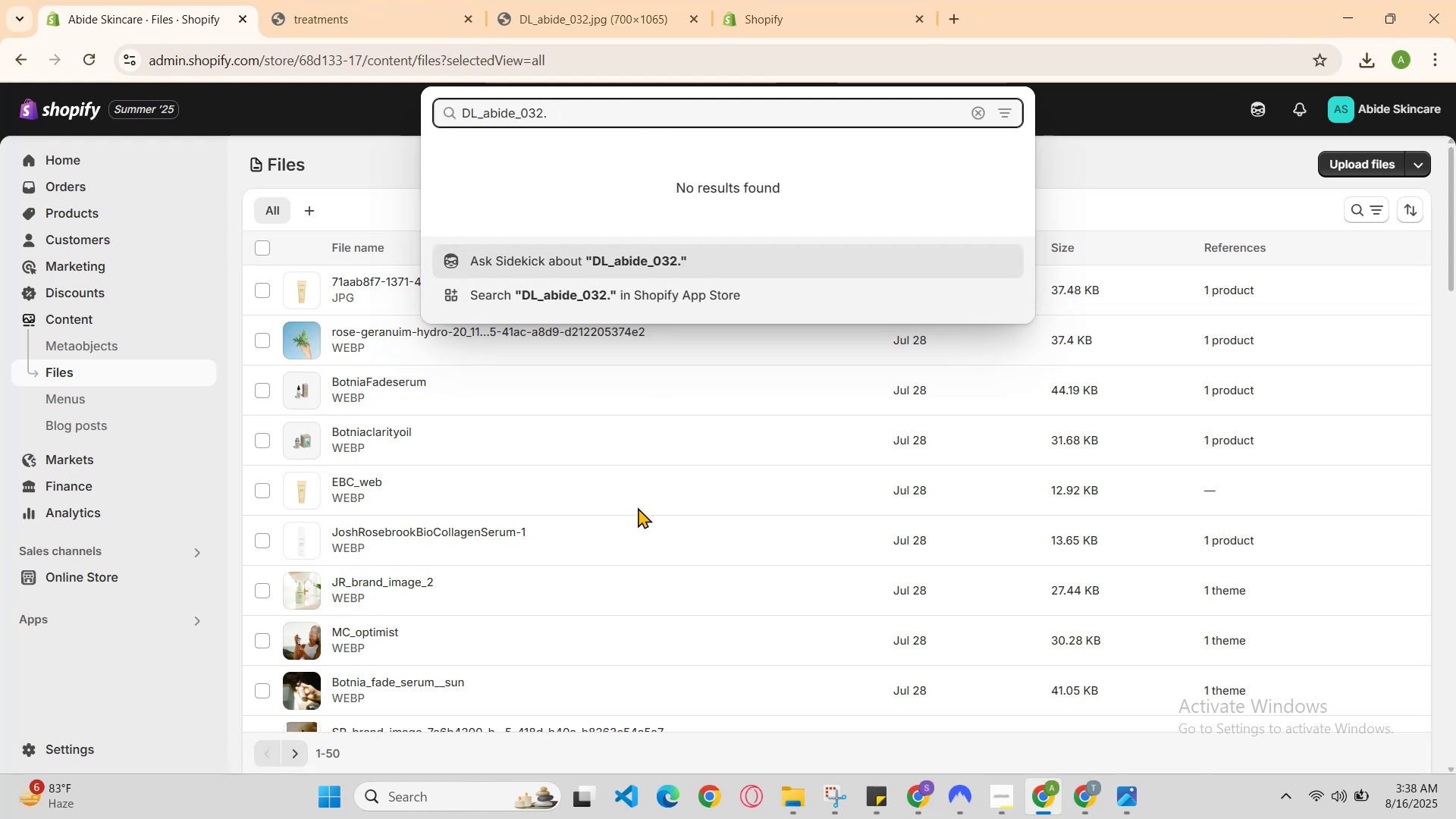 
key(Backspace)
 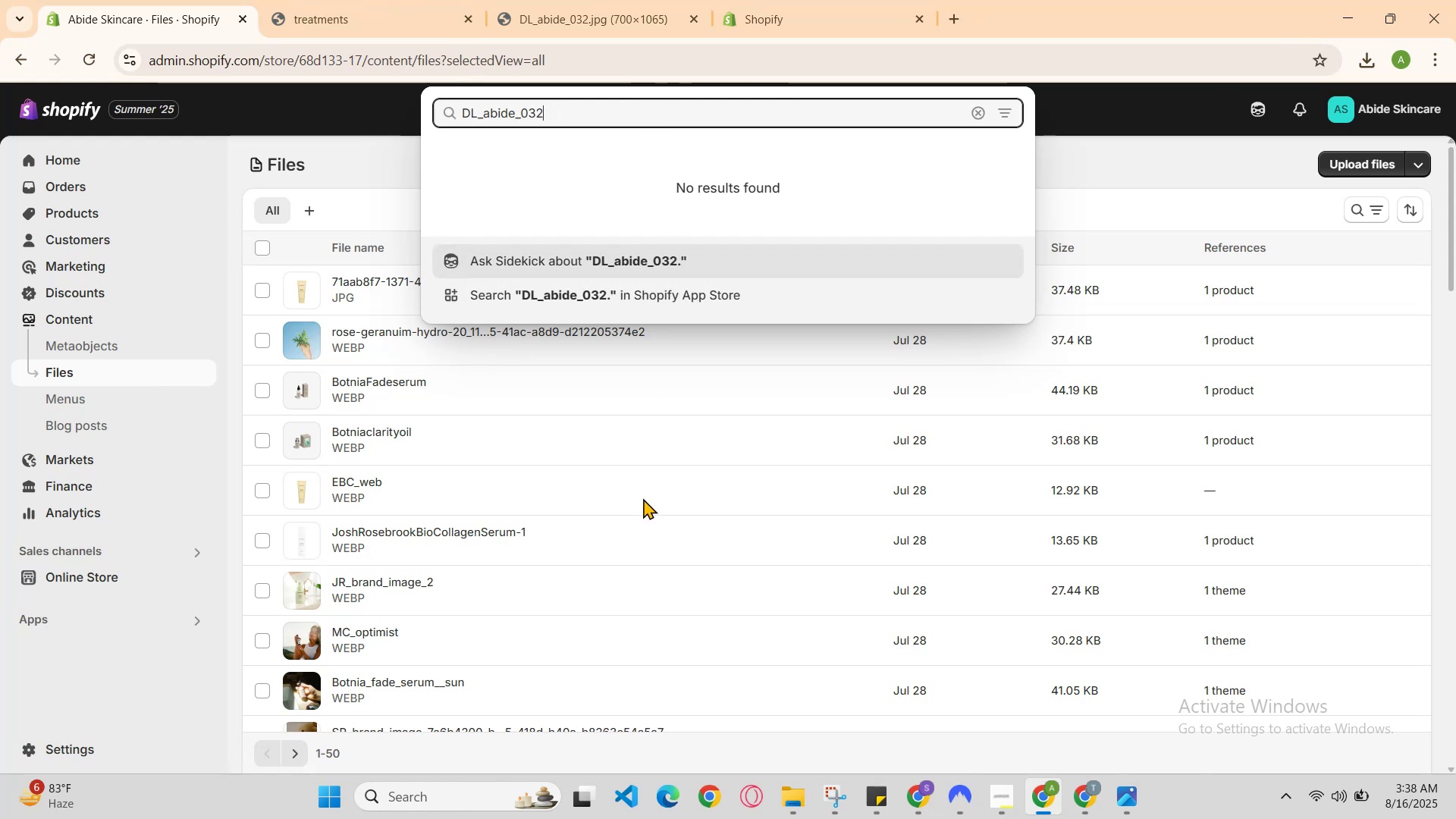 
scroll: coordinate [635, 384], scroll_direction: down, amount: 3.0
 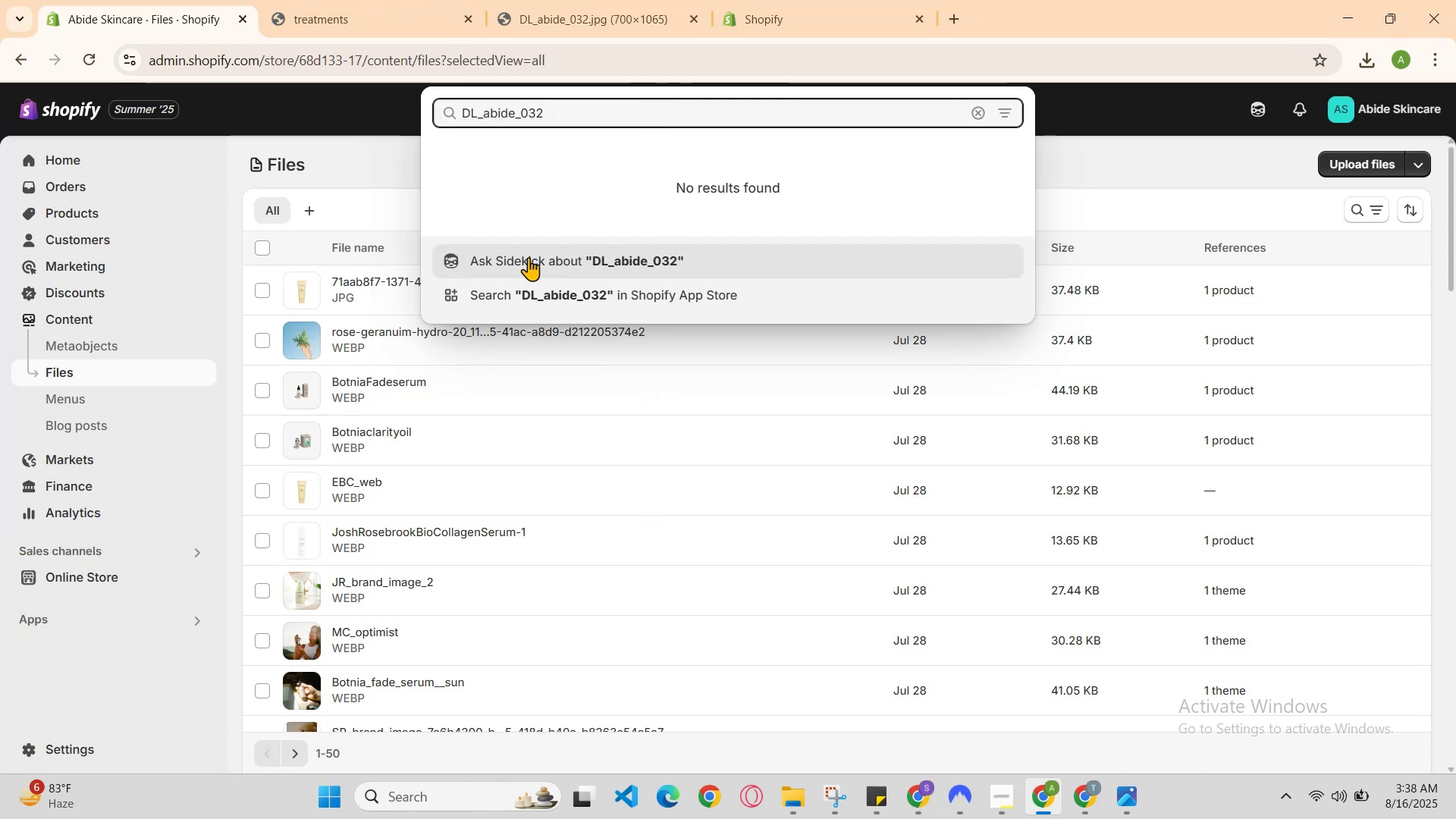 
left_click_drag(start_coordinate=[578, 105], to_coordinate=[332, 113])
 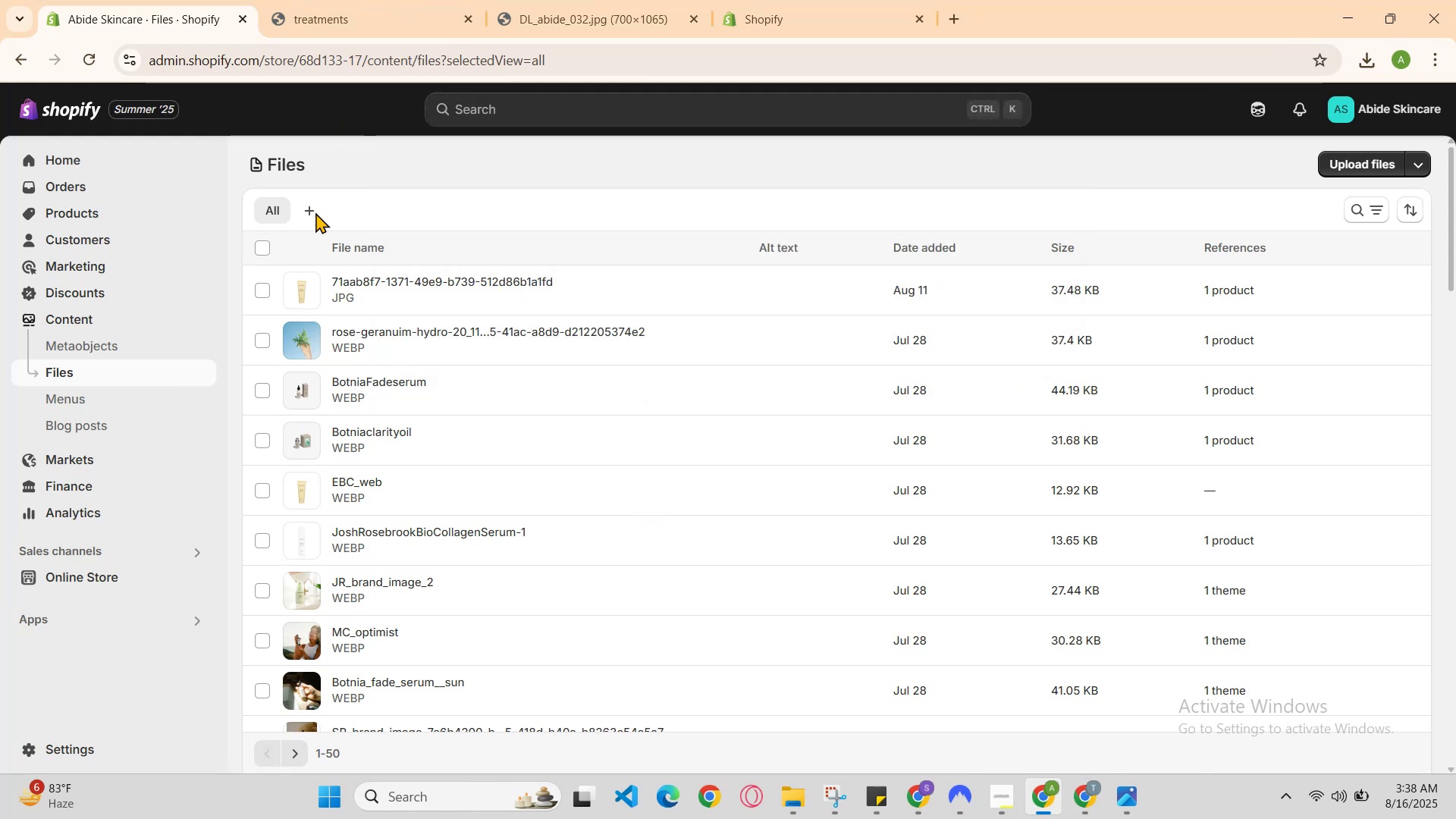 
key(Backspace)
 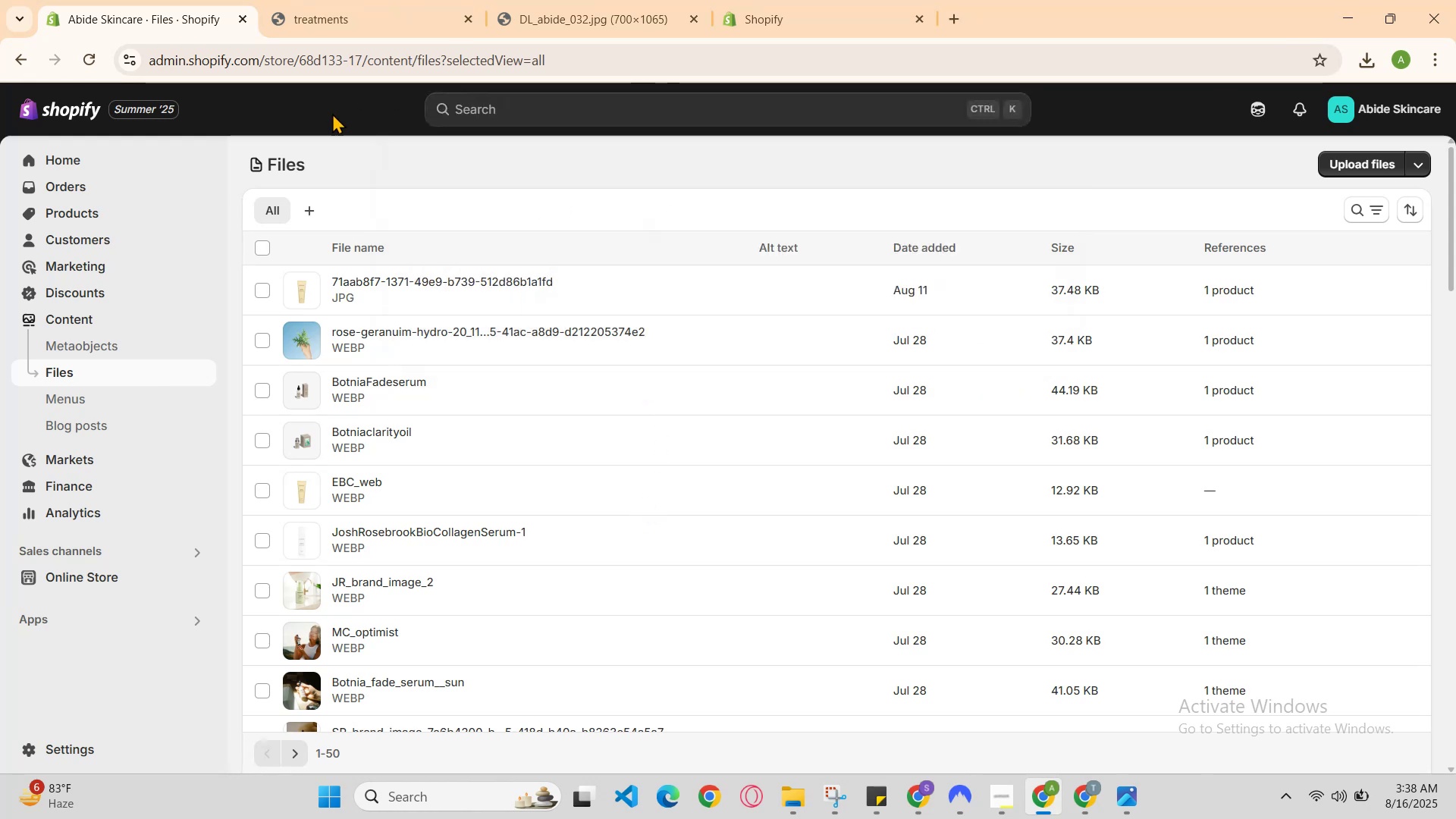 
key(Backspace)
 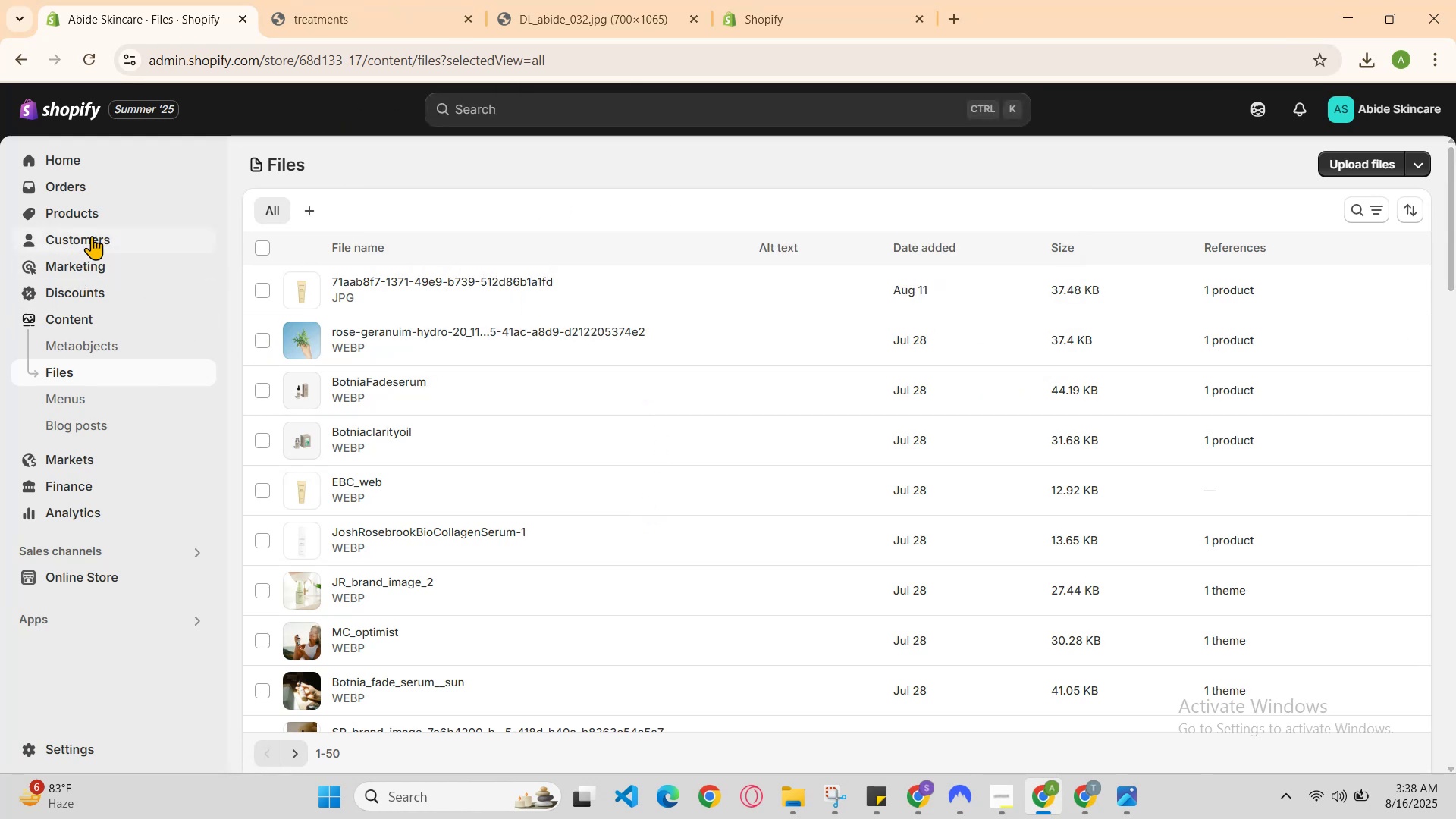 
left_click([104, 219])
 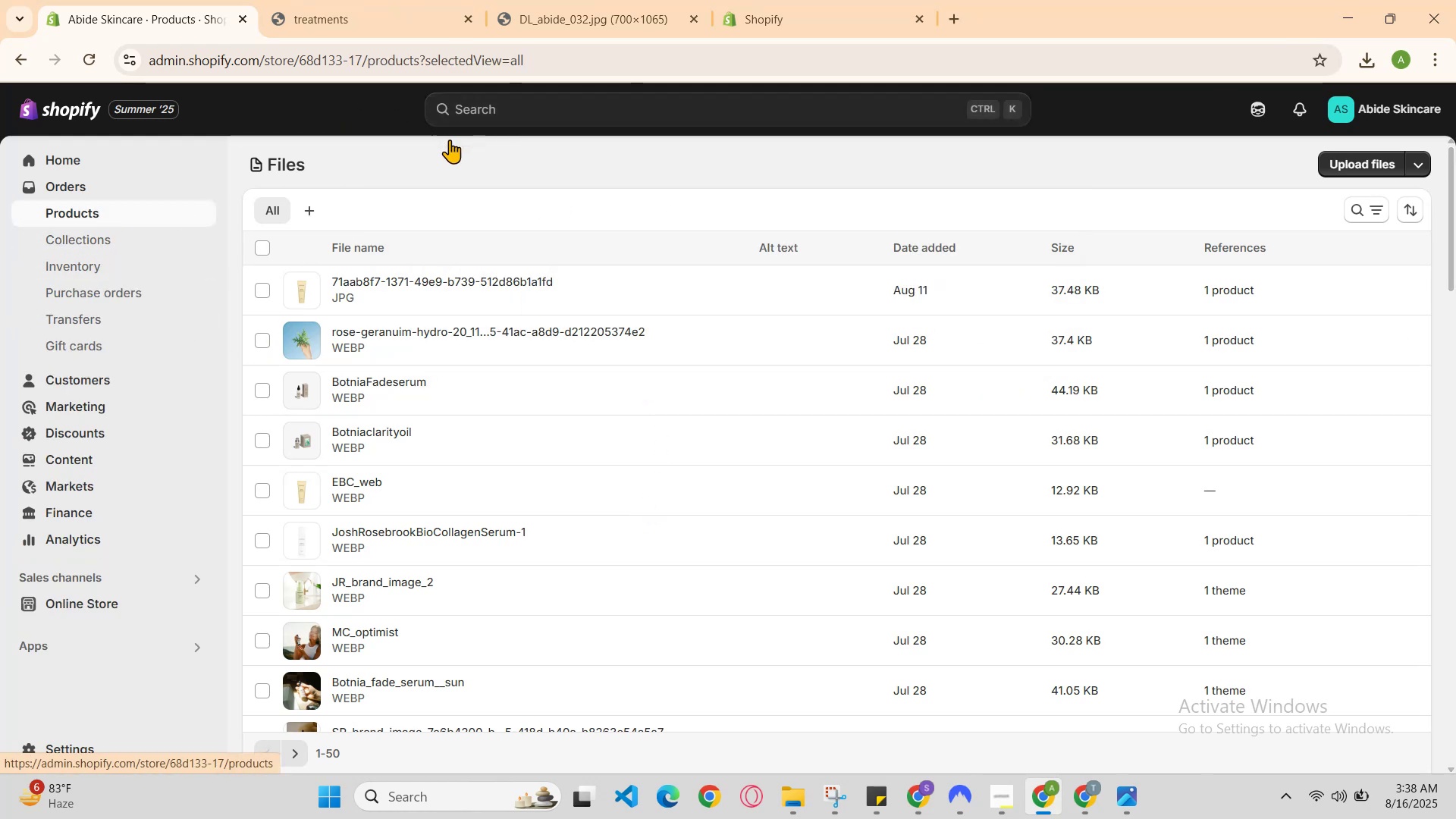 
left_click([510, 106])
 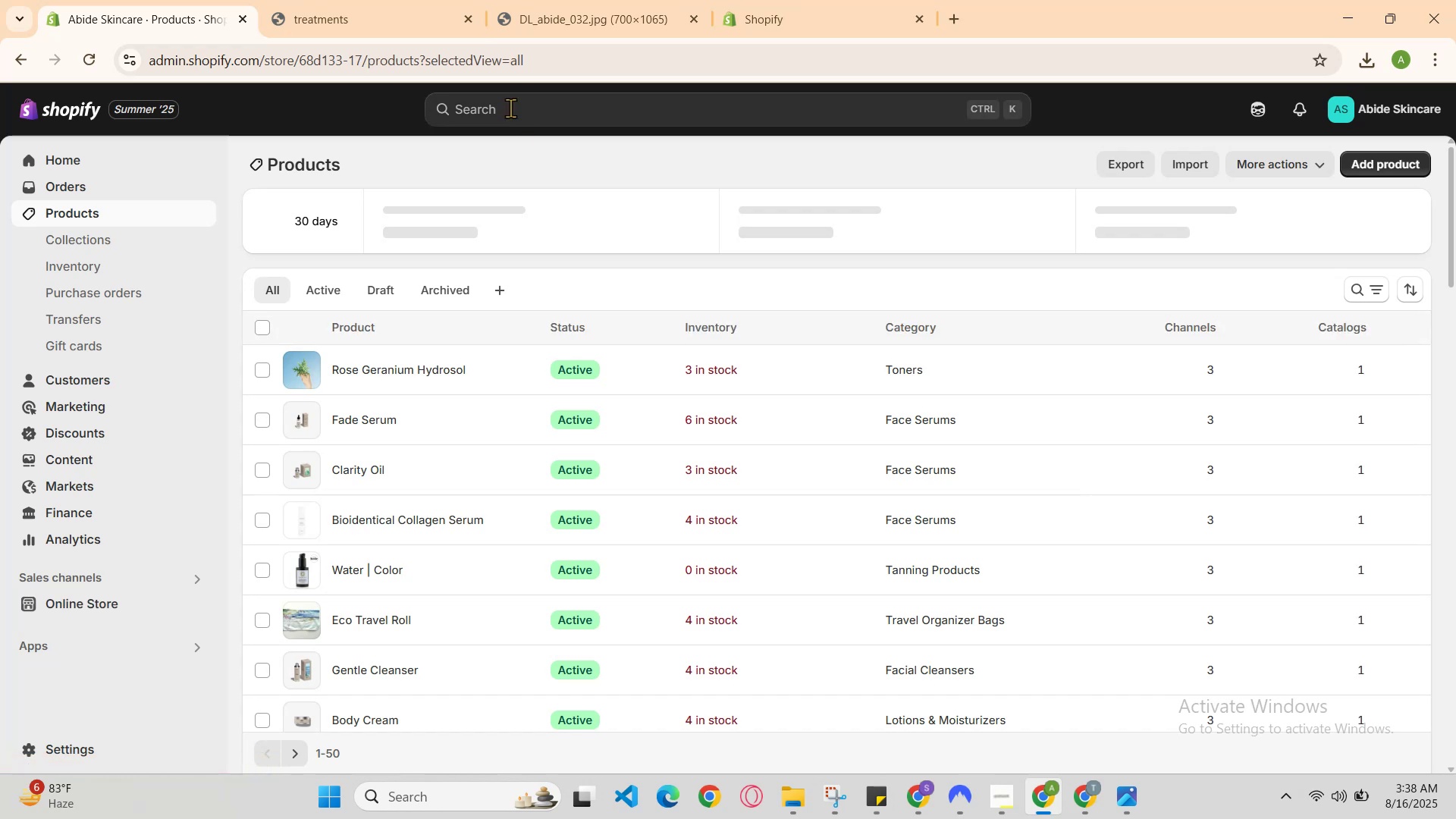 
key(Control+V)
 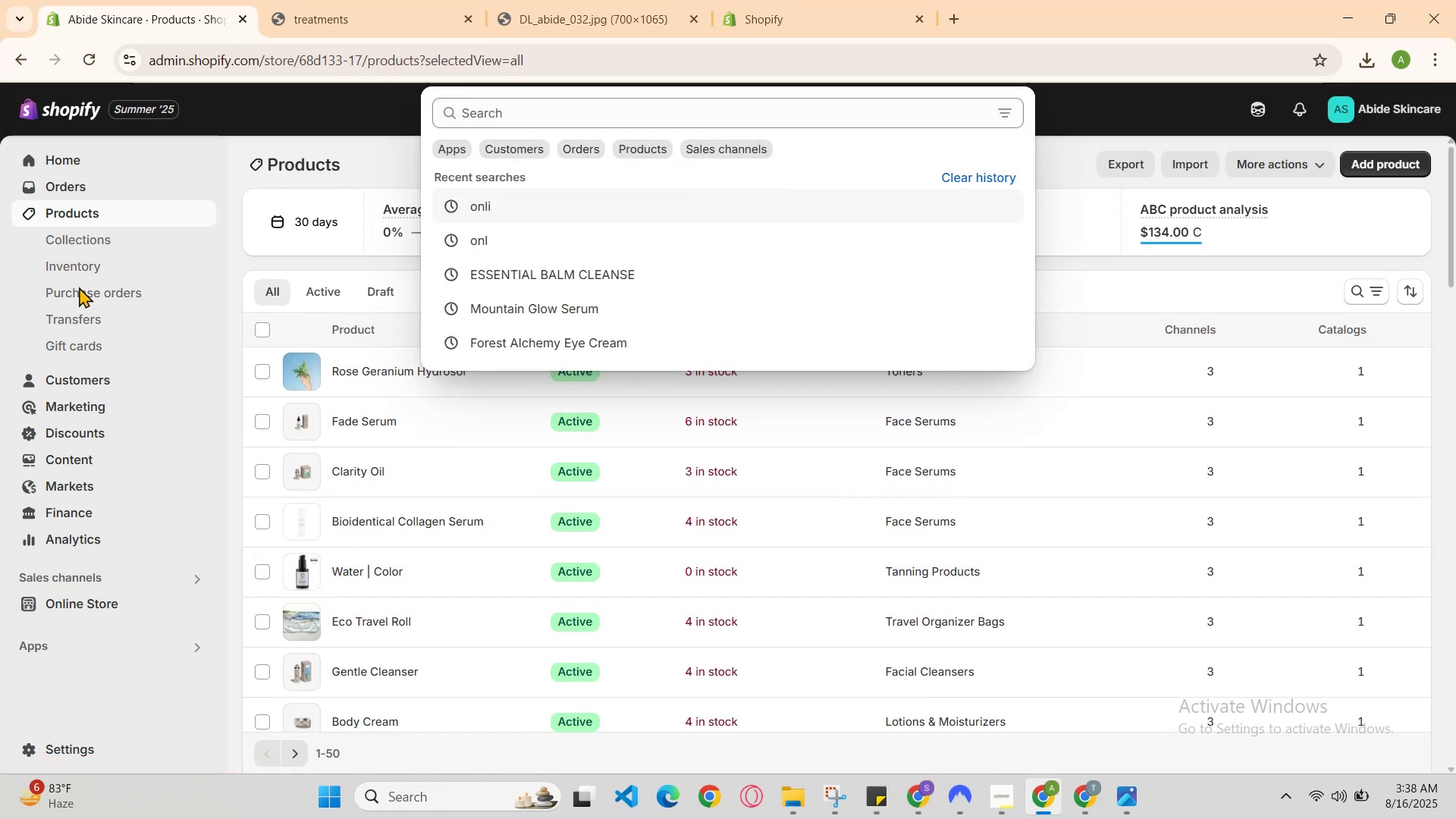 
scroll: coordinate [96, 375], scroll_direction: down, amount: 3.0
 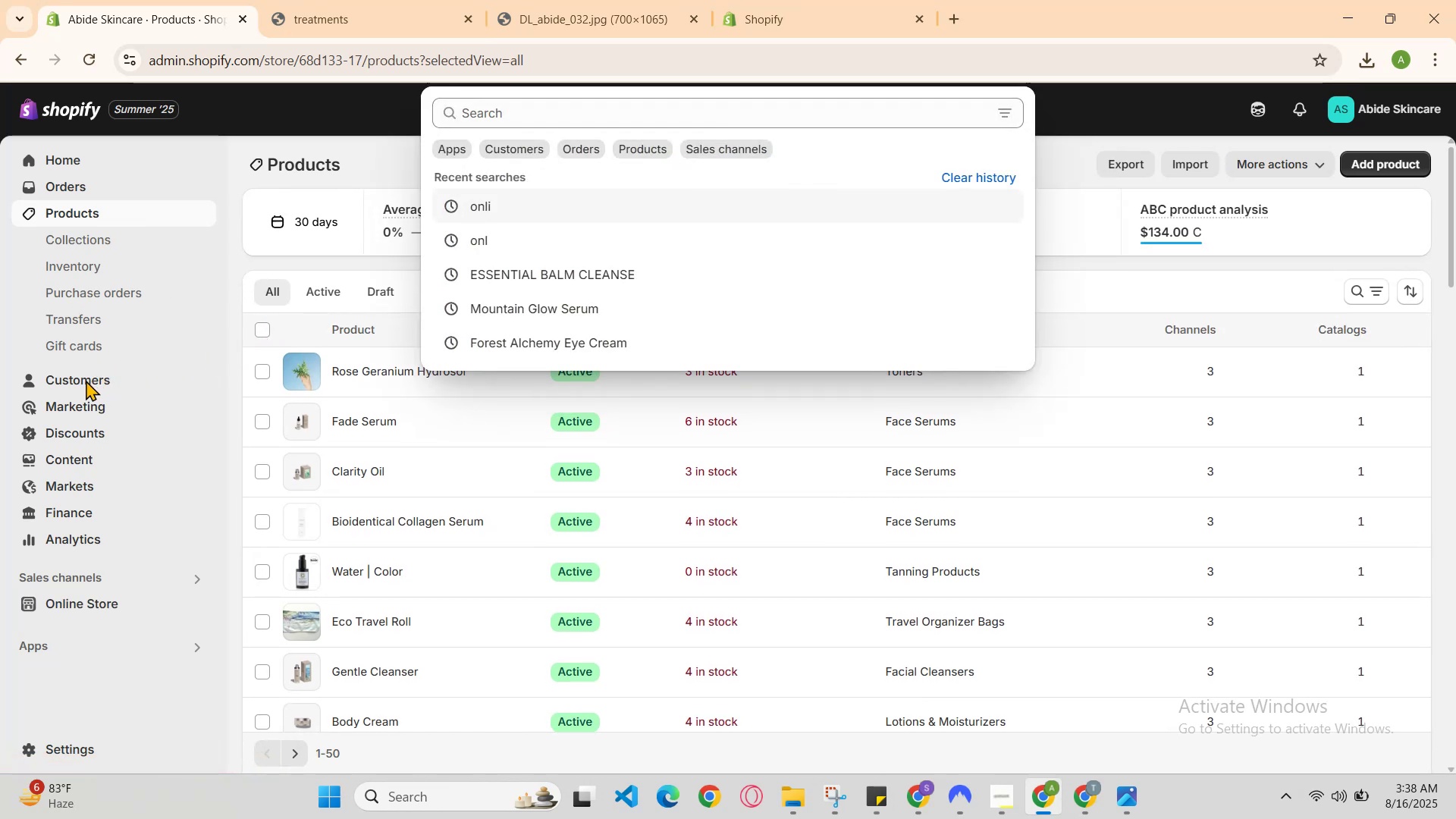 
left_click([86, 378])
 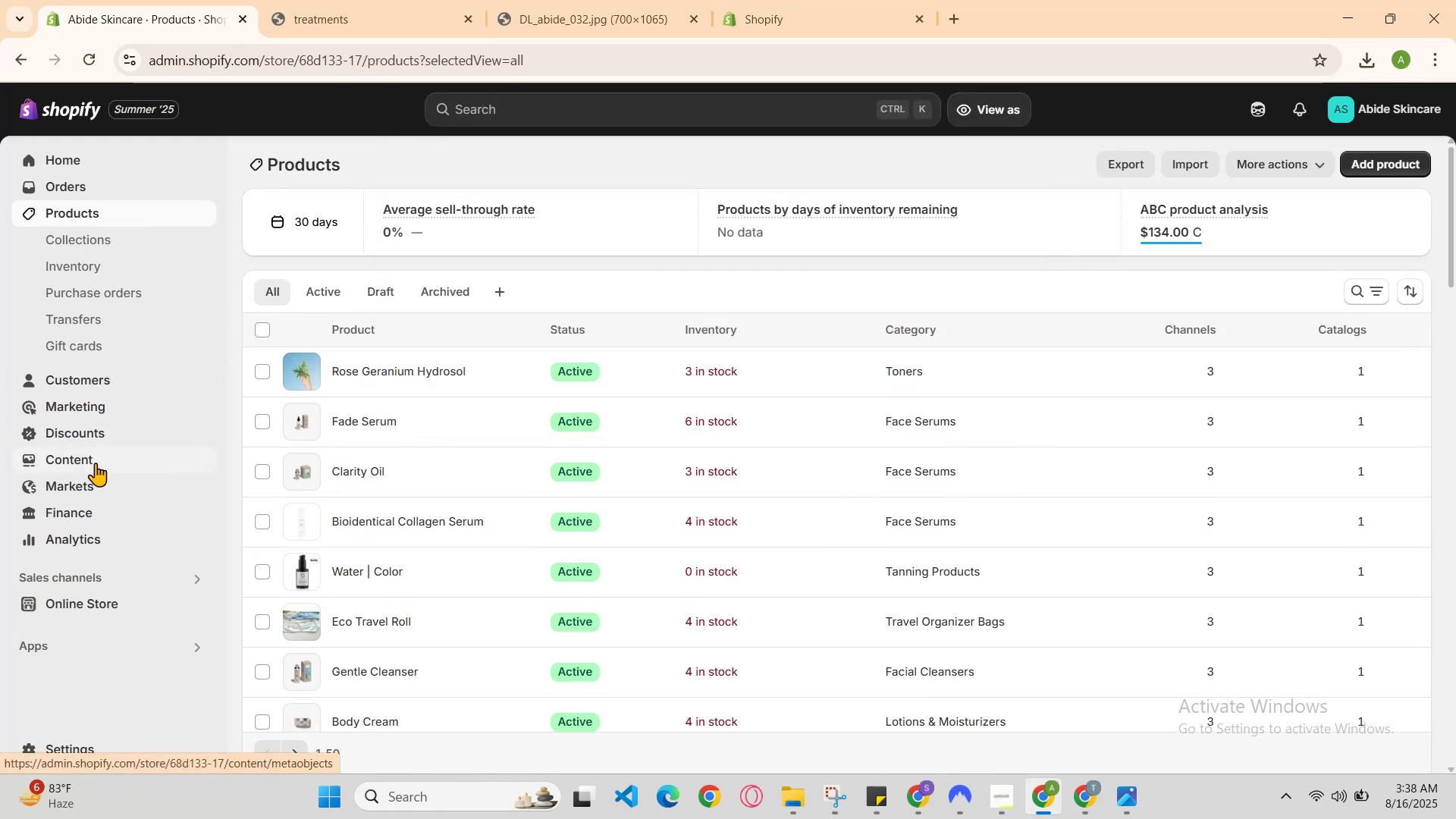 
left_click([94, 469])
 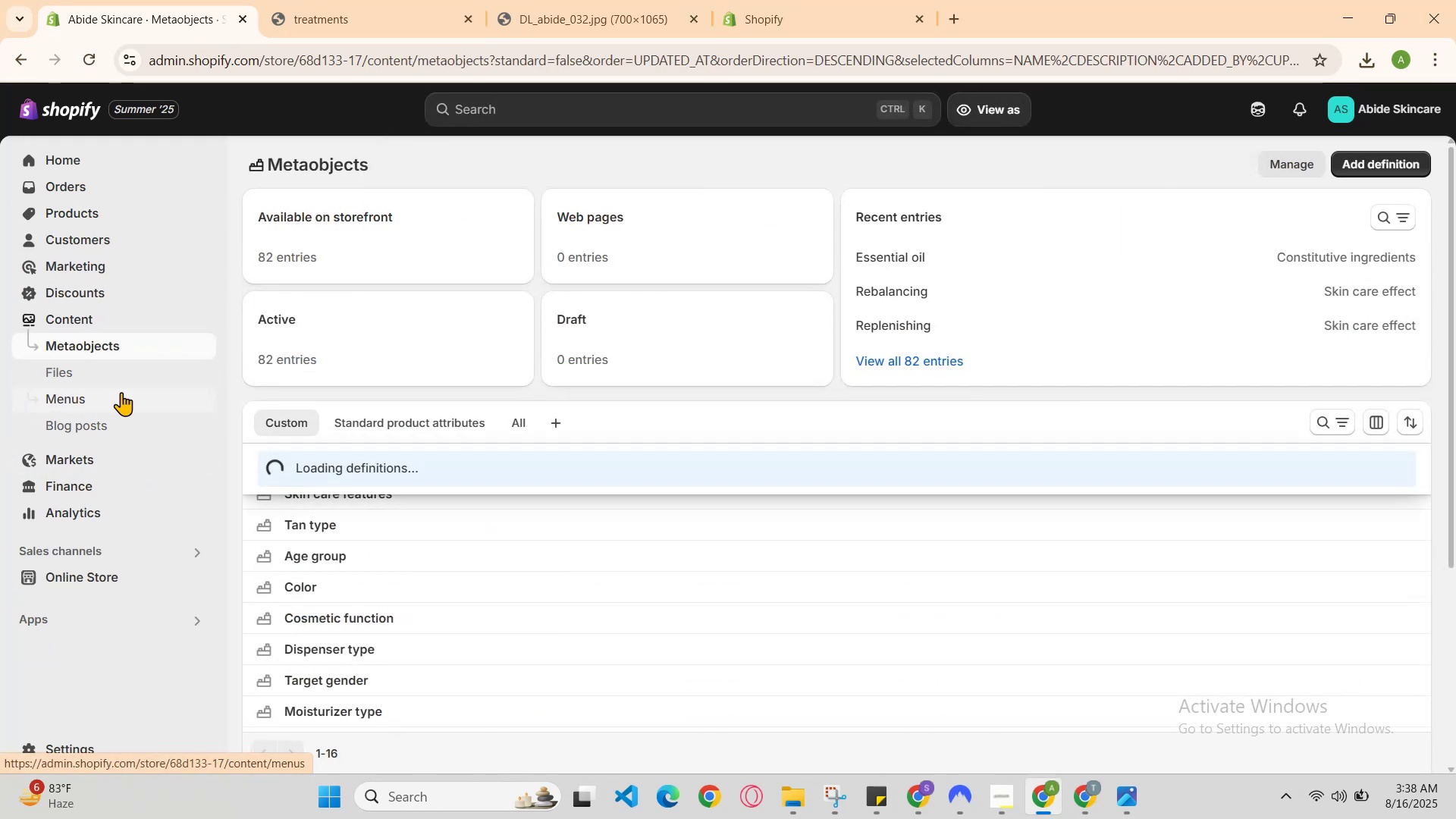 
left_click([115, 377])
 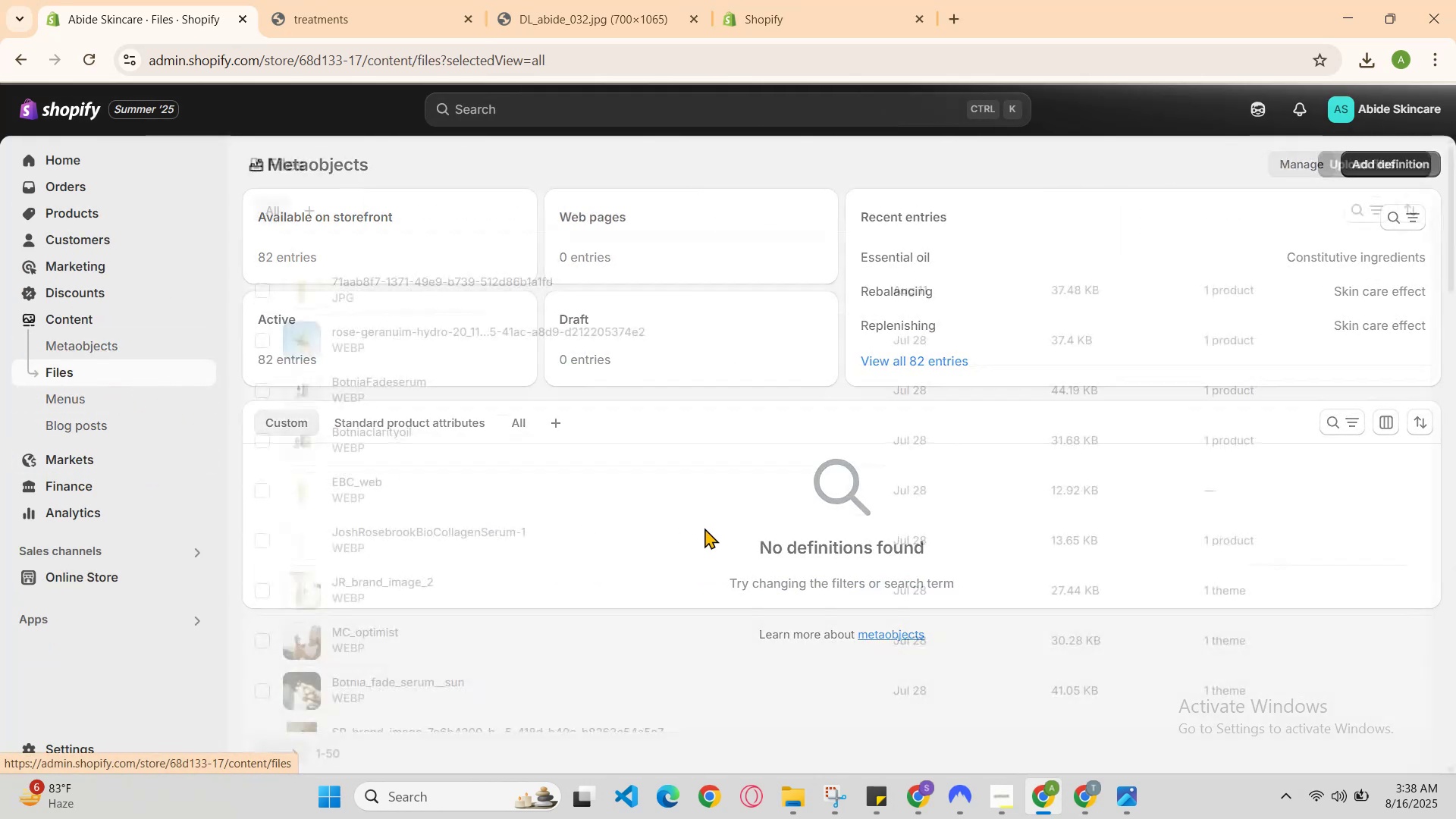 
scroll: coordinate [402, 536], scroll_direction: down, amount: 8.0
 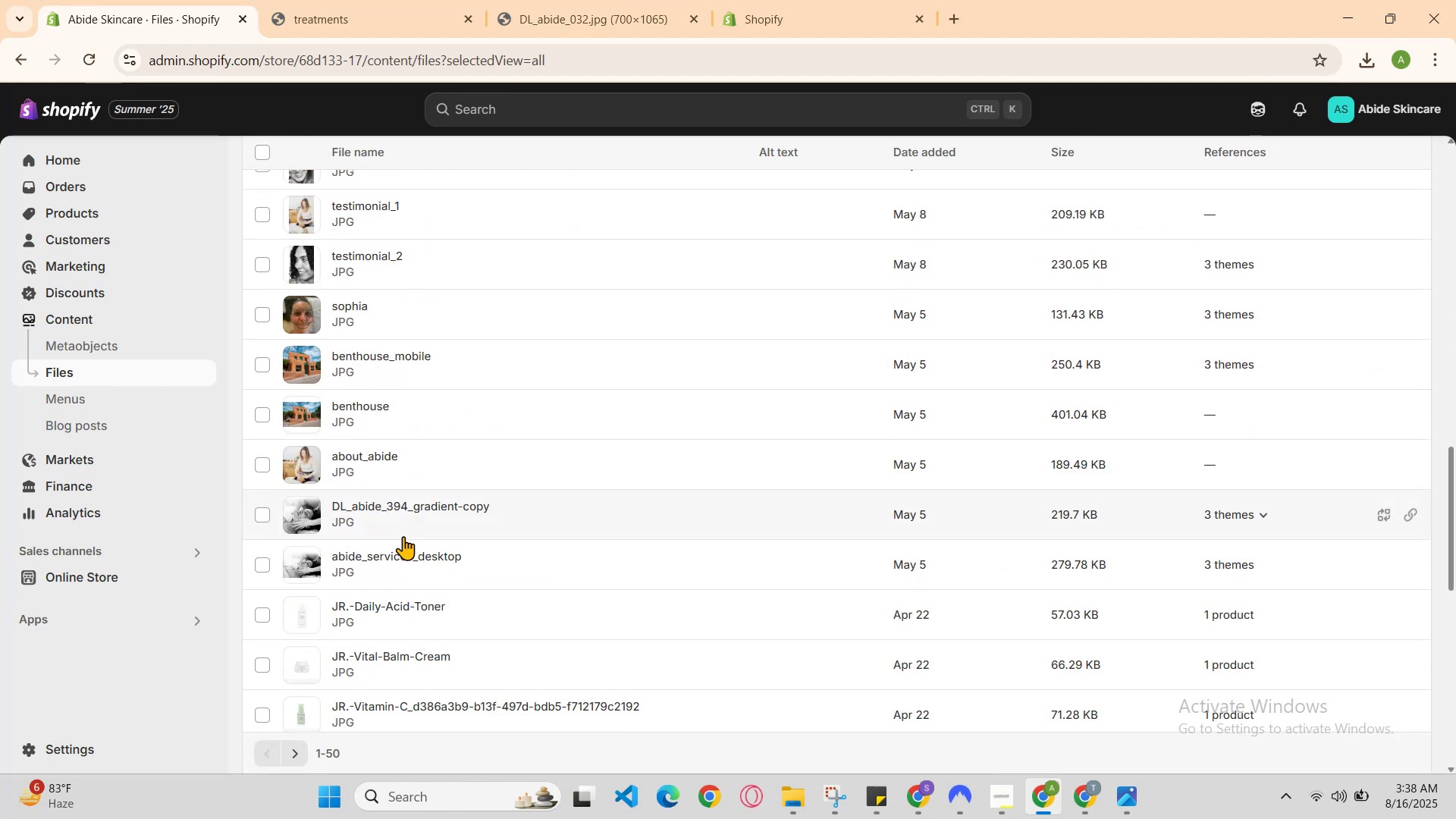 
scroll: coordinate [405, 536], scroll_direction: down, amount: 1.0
 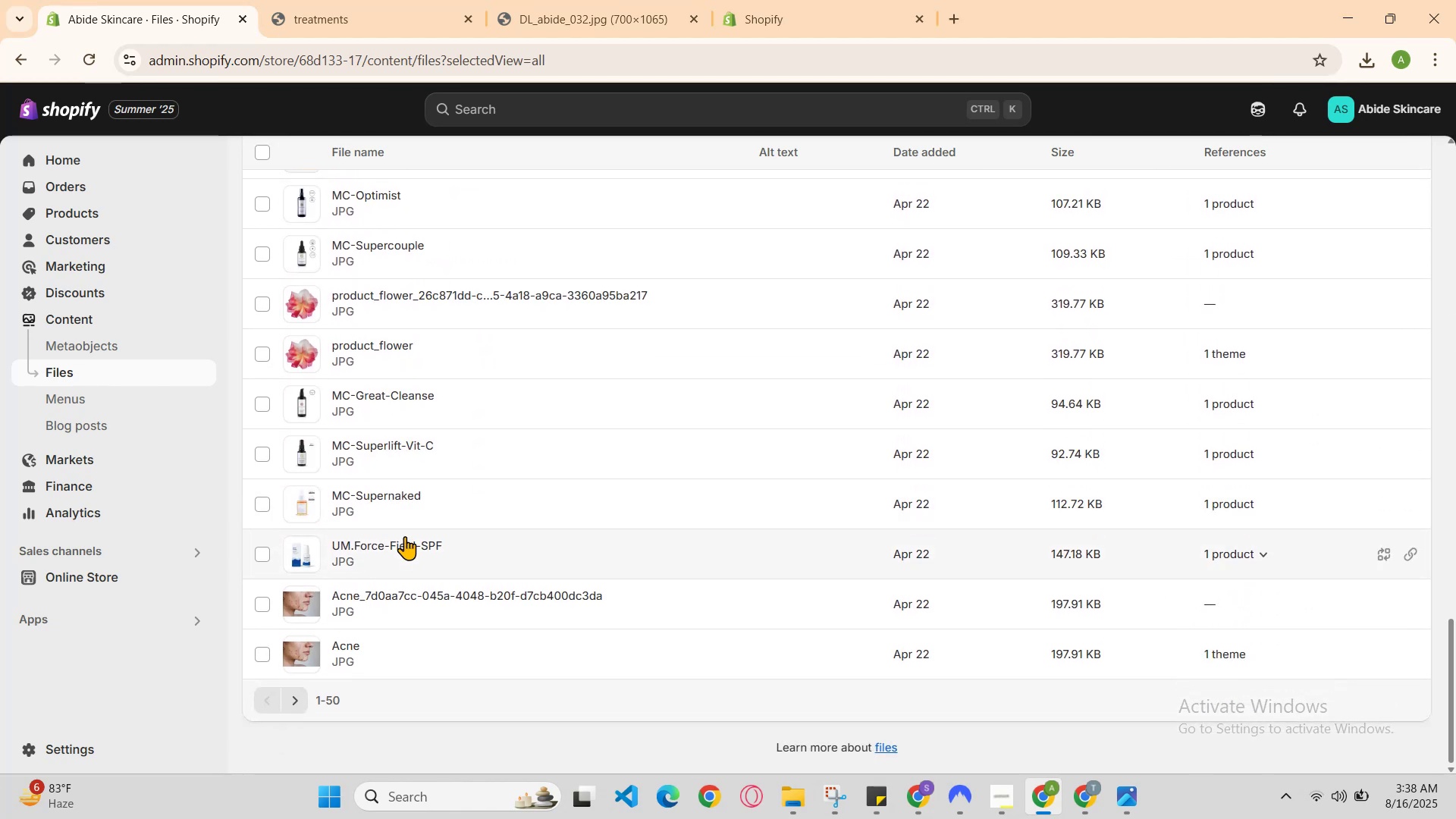 
scroll: coordinate [406, 538], scroll_direction: up, amount: 12.0
 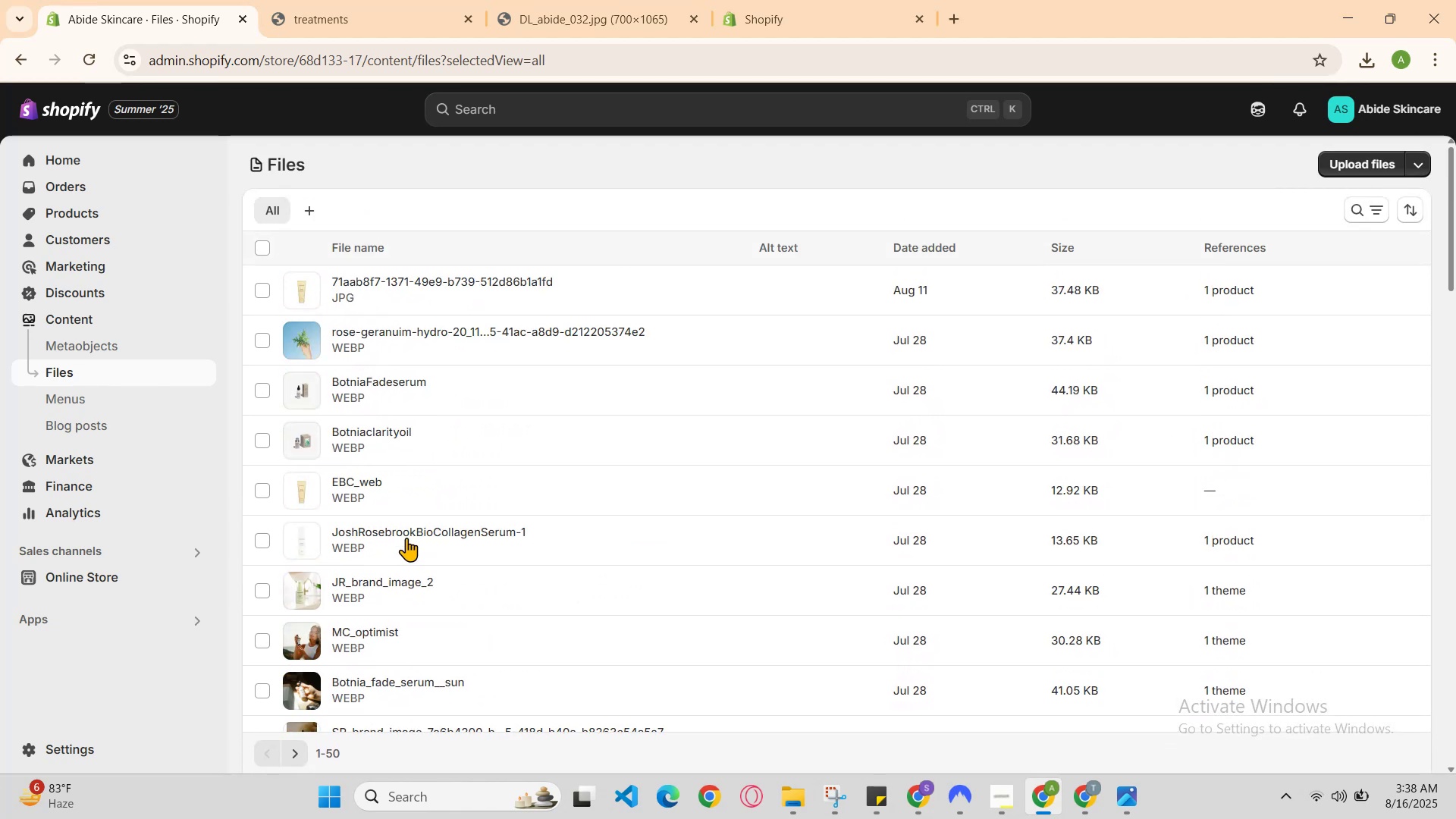 
scroll: coordinate [406, 539], scroll_direction: down, amount: 10.0
 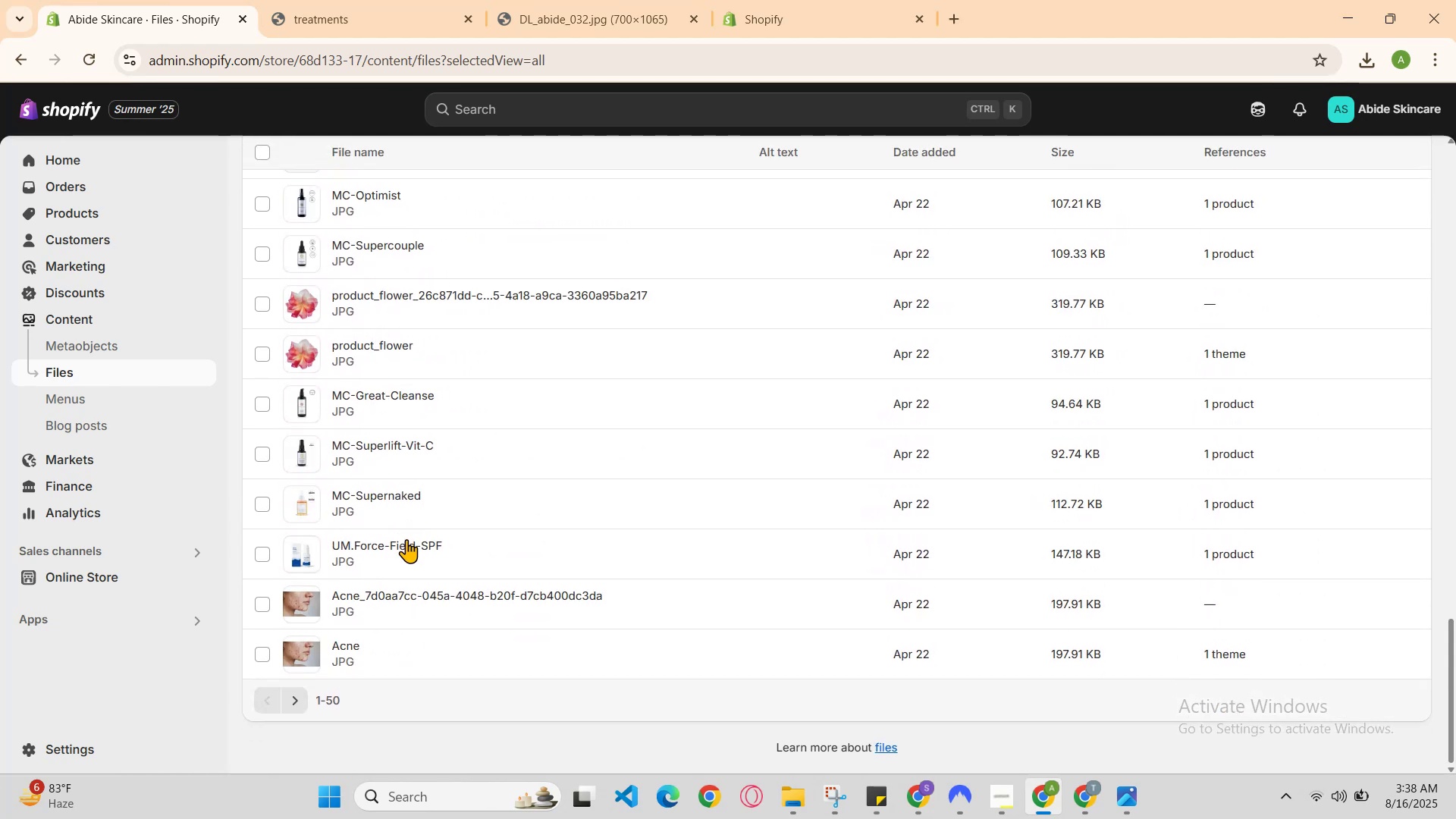 
scroll: coordinate [406, 539], scroll_direction: up, amount: 3.0
 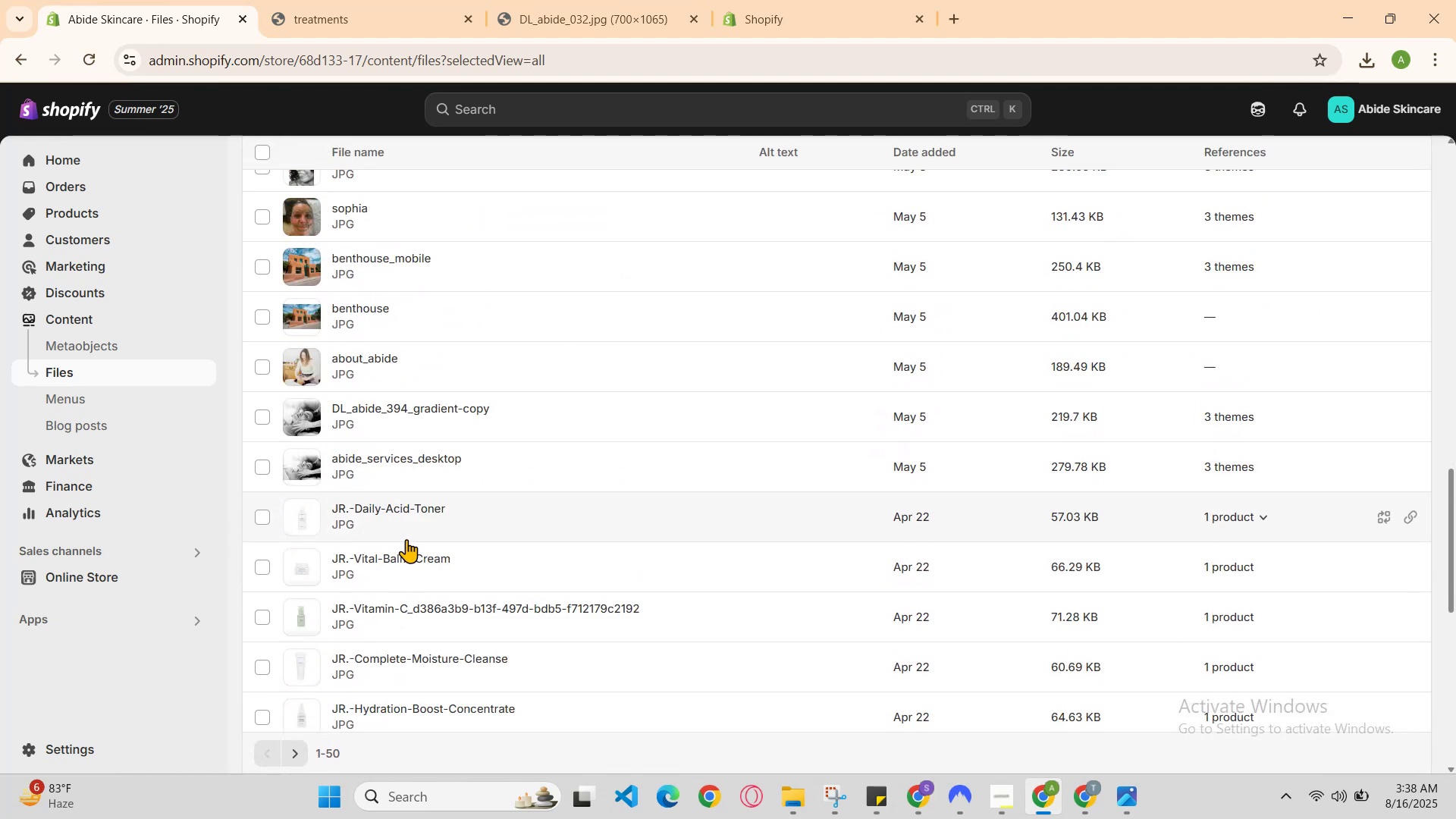 
scroll: coordinate [406, 542], scroll_direction: down, amount: 5.0
 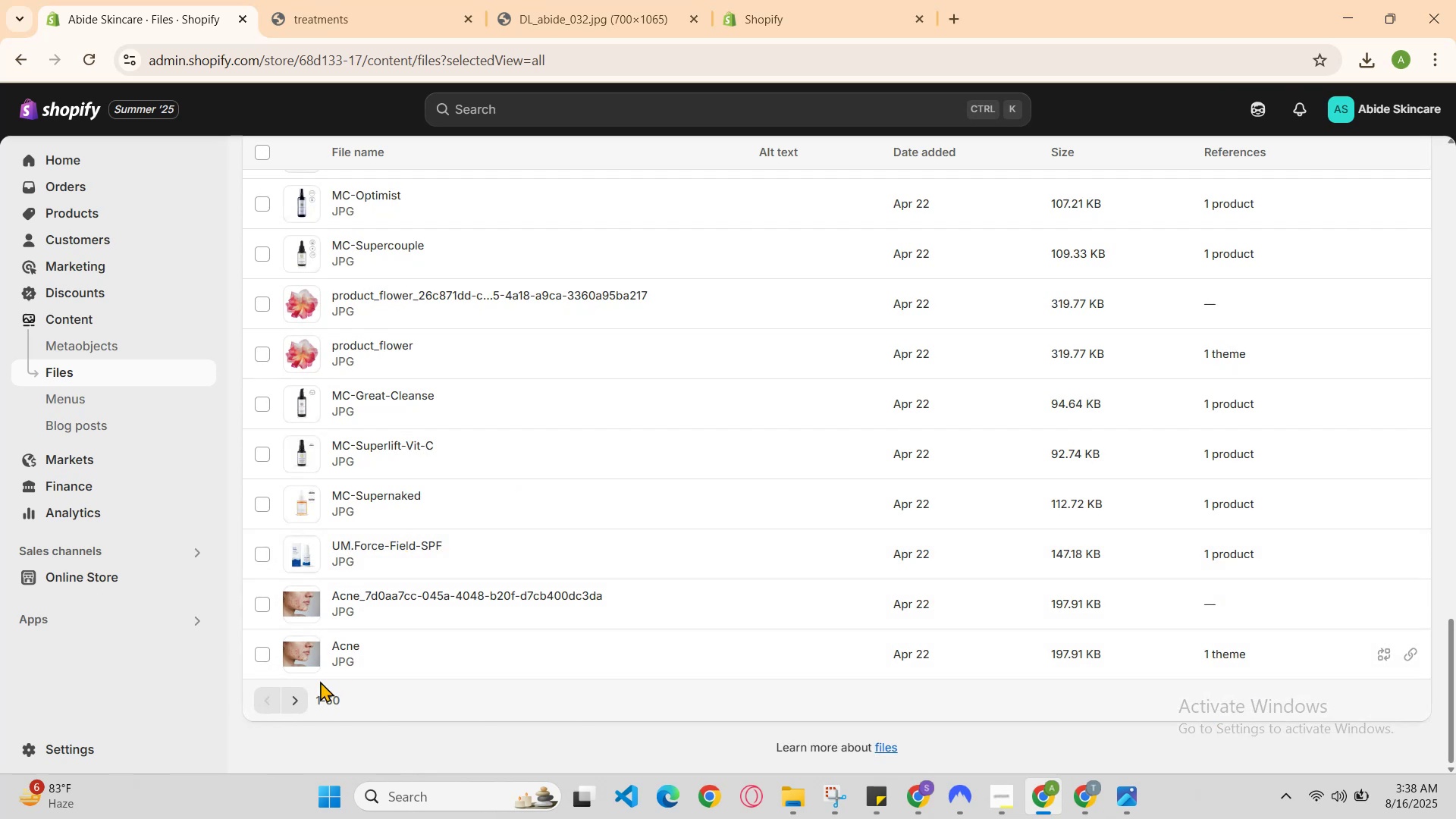 
left_click([291, 701])
 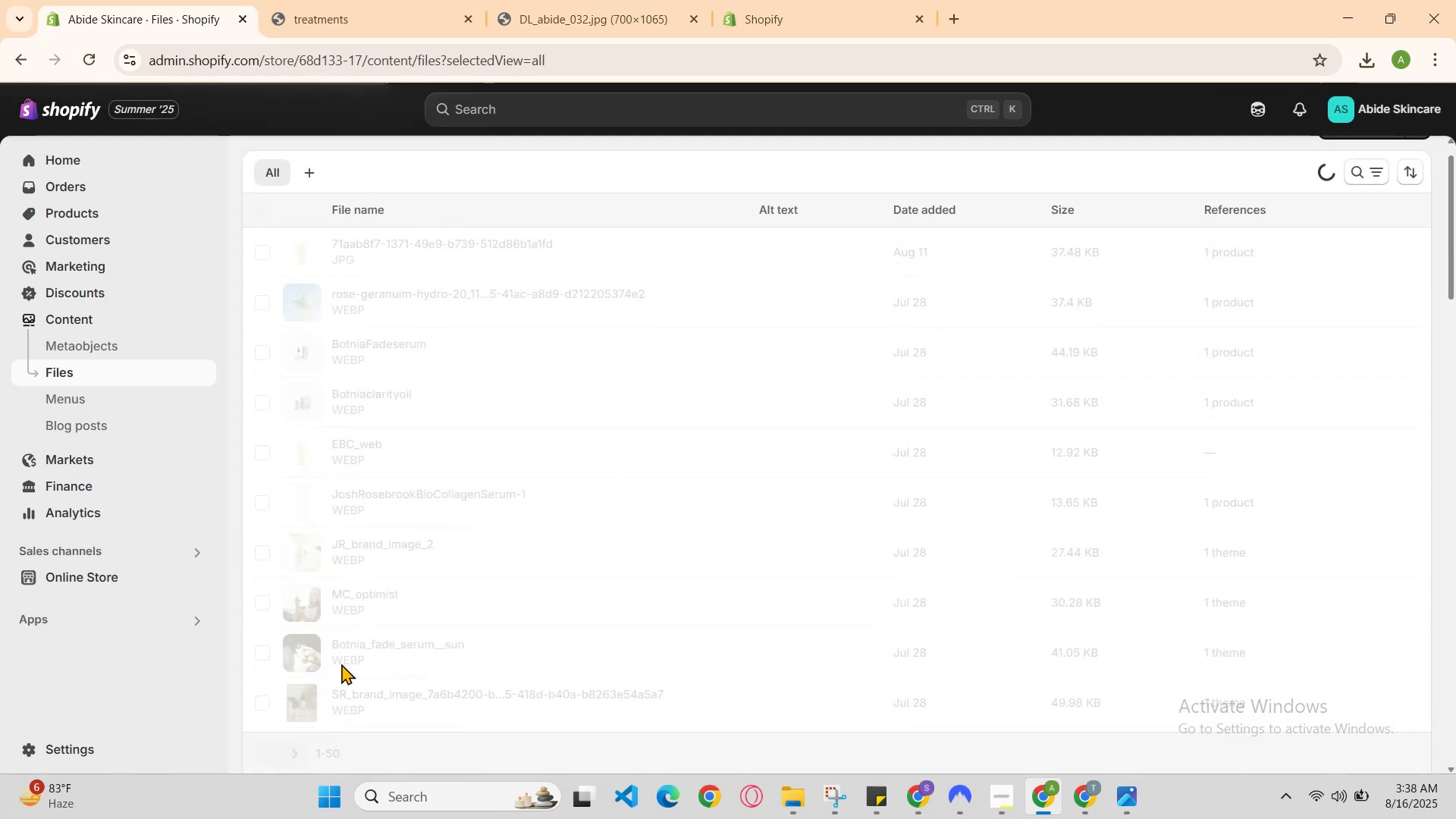 
scroll: coordinate [474, 500], scroll_direction: down, amount: 2.0
 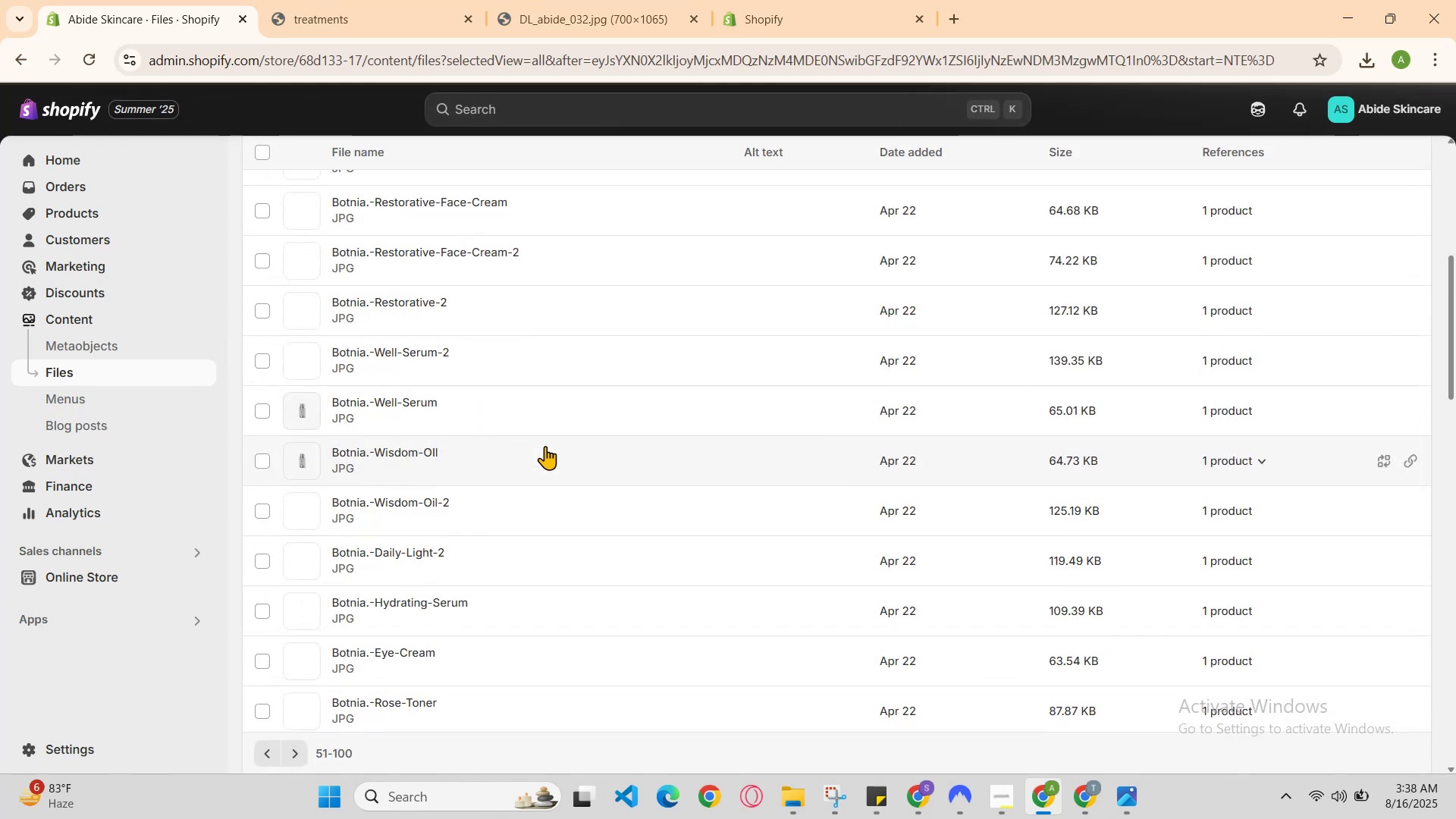 
scroll: coordinate [545, 446], scroll_direction: none, amount: 0.0
 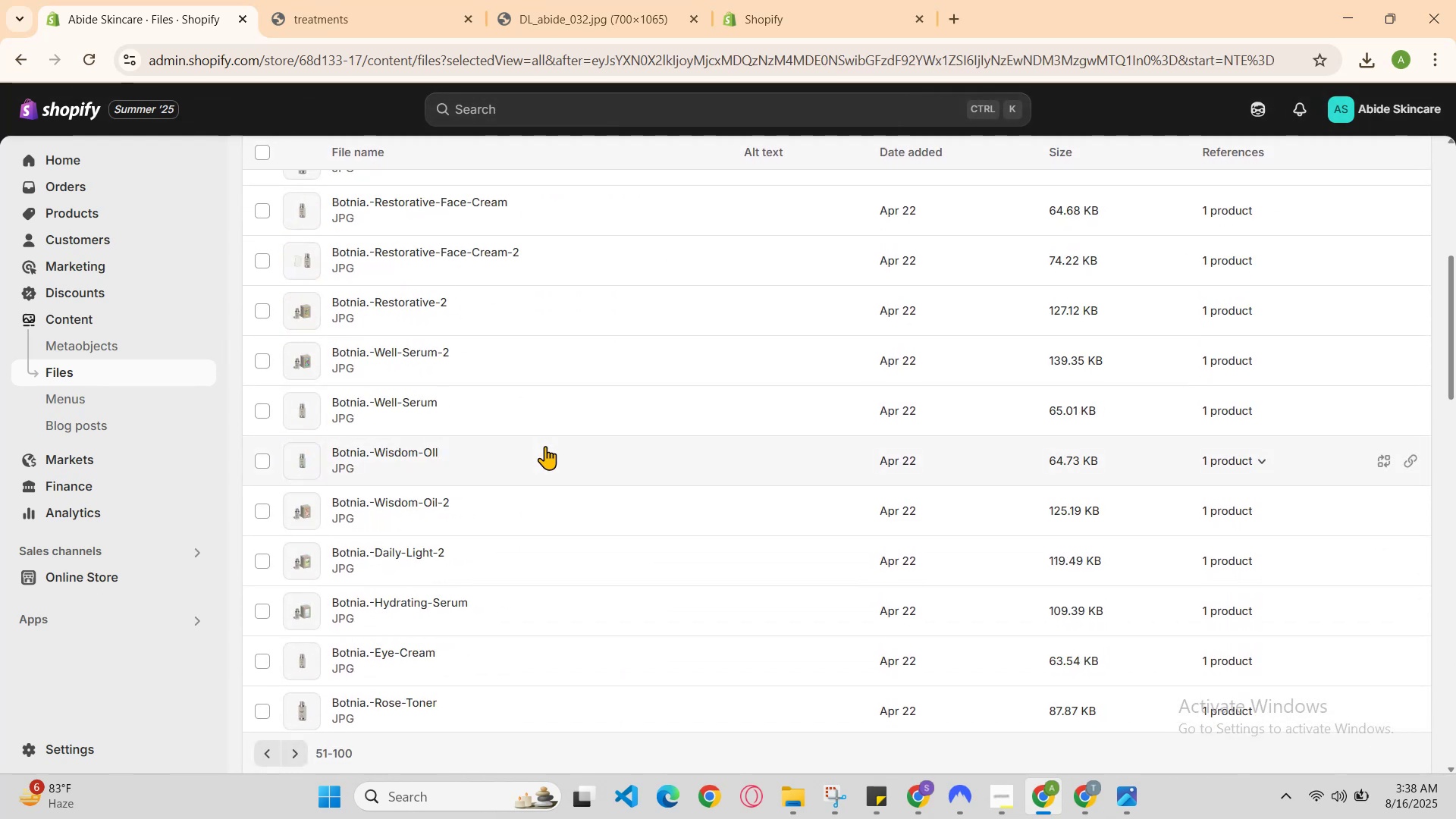 
scroll: coordinate [547, 446], scroll_direction: down, amount: 7.0
 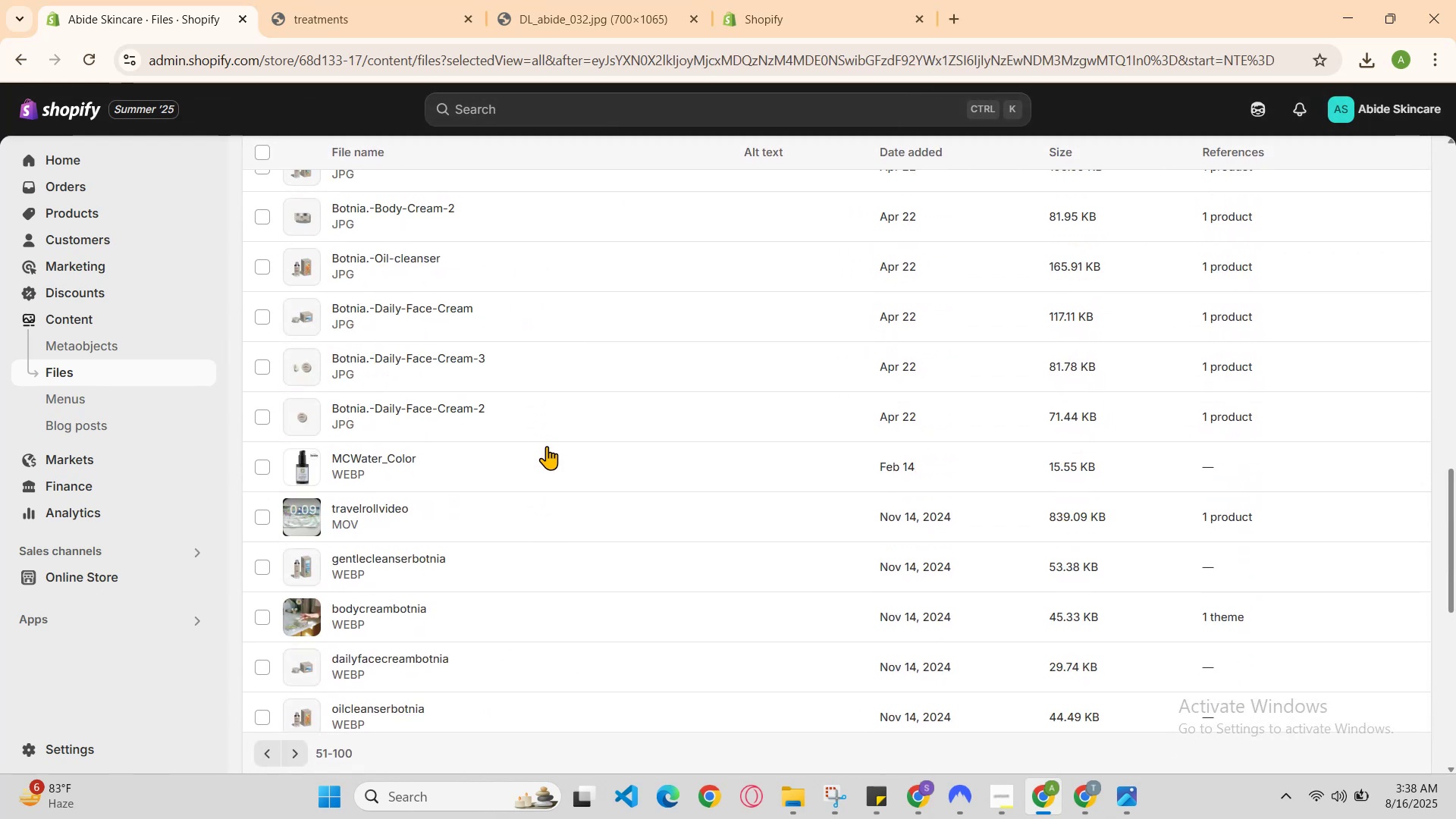 
scroll: coordinate [547, 446], scroll_direction: up, amount: 2.0
 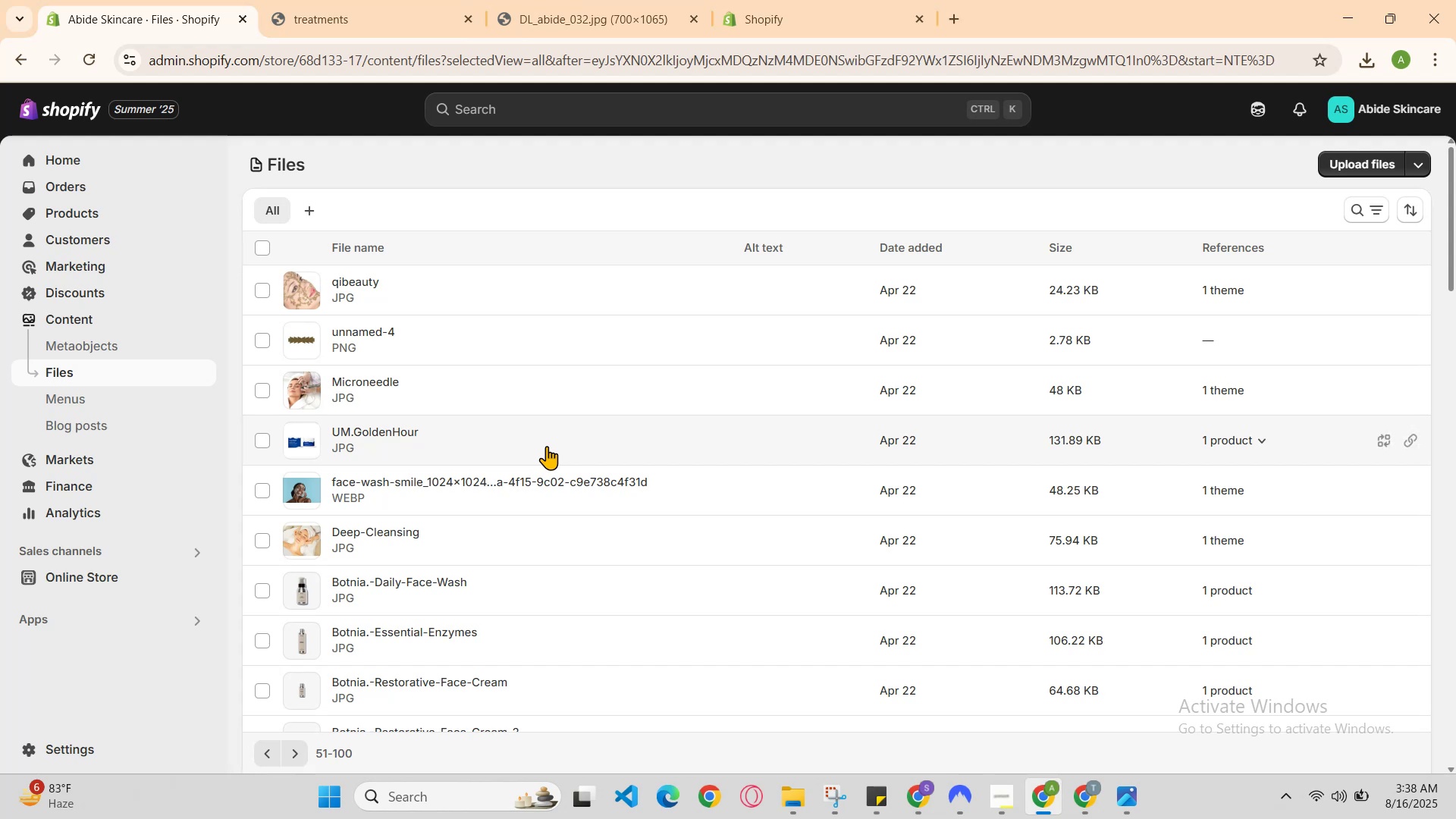 
scroll: coordinate [547, 446], scroll_direction: down, amount: 6.0
 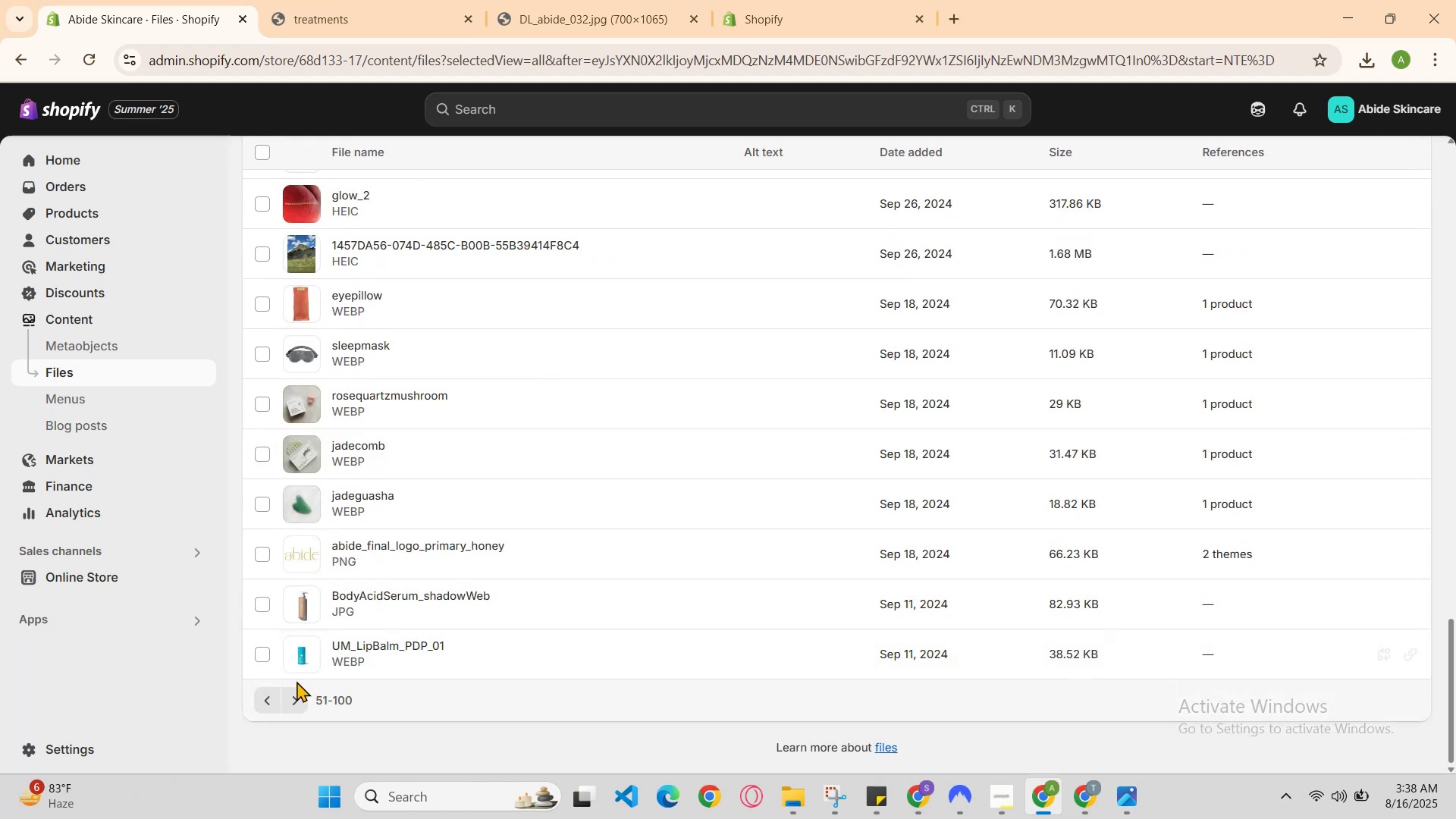 
left_click([261, 692])
 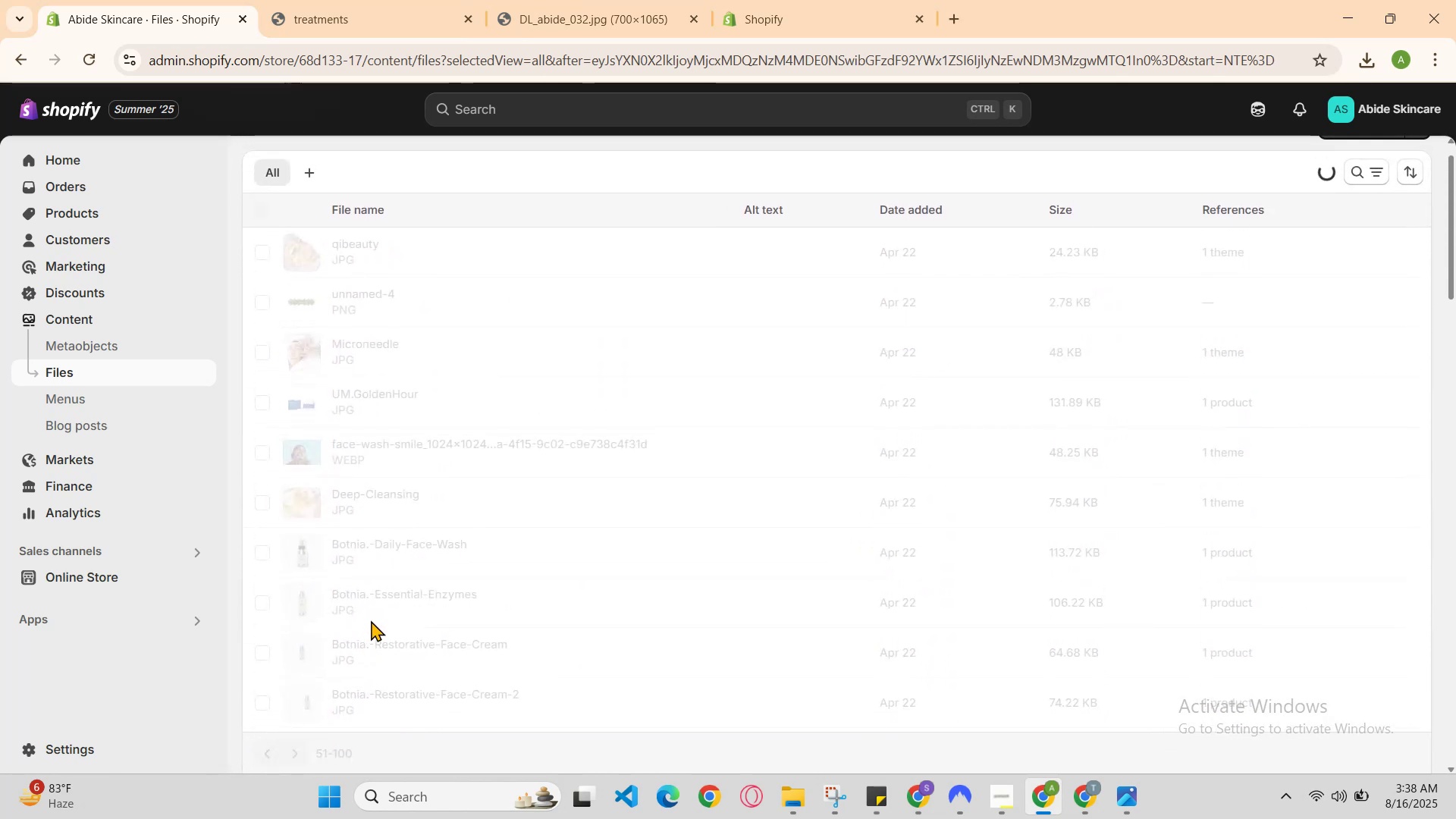 
scroll: coordinate [477, 479], scroll_direction: down, amount: 2.0
 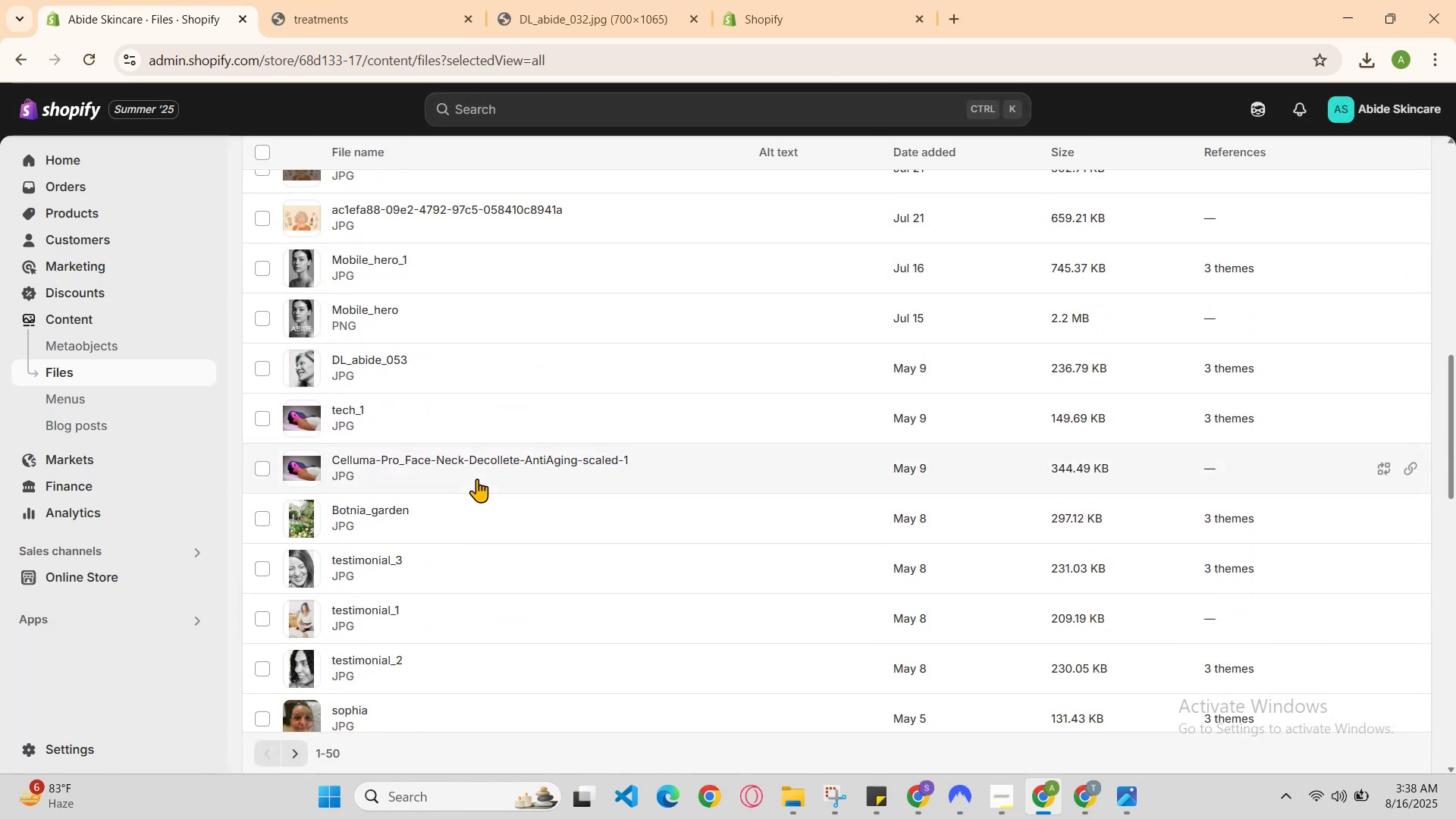 
scroll: coordinate [477, 479], scroll_direction: up, amount: 1.0
 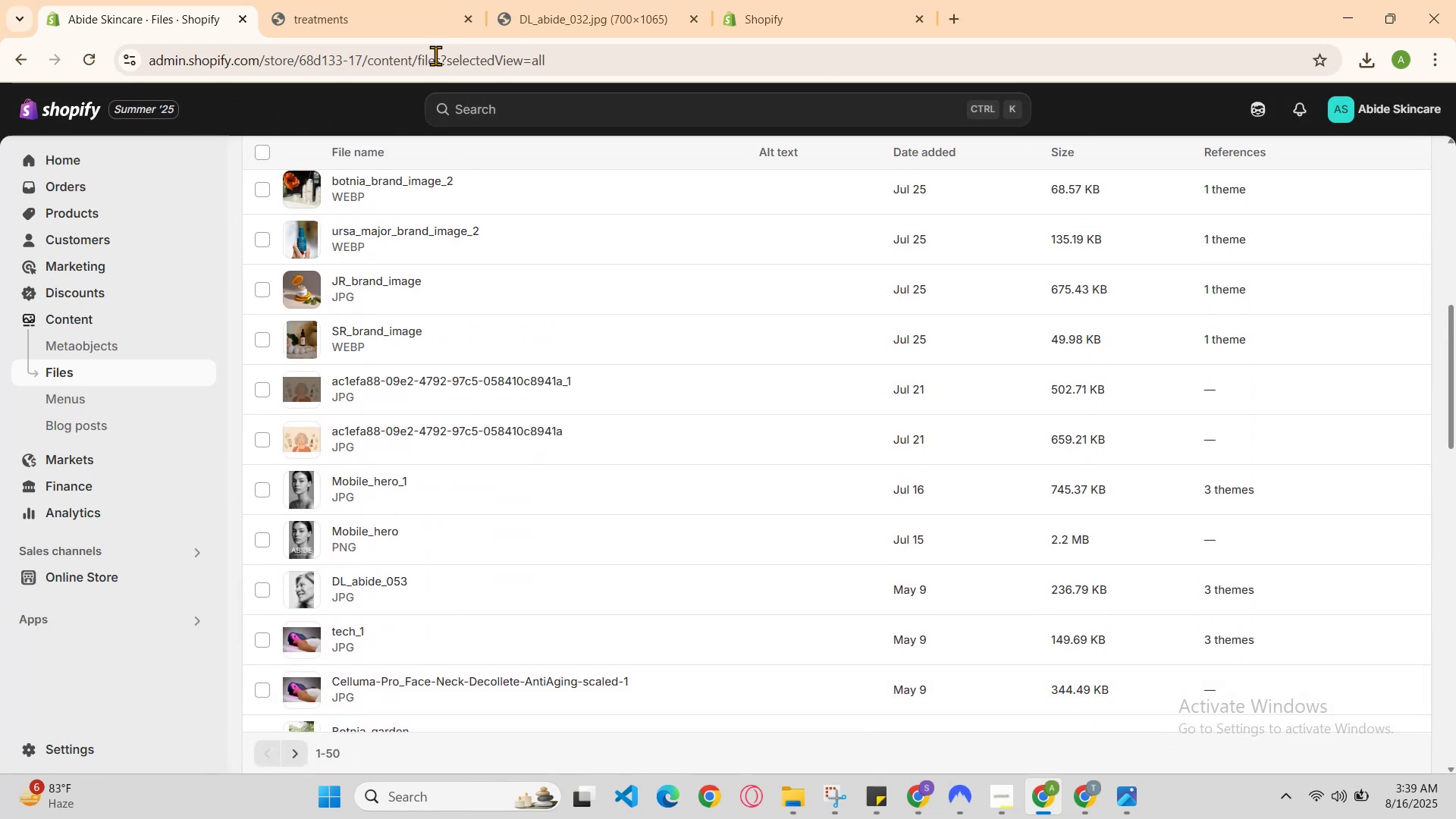 
left_click([434, 8])
 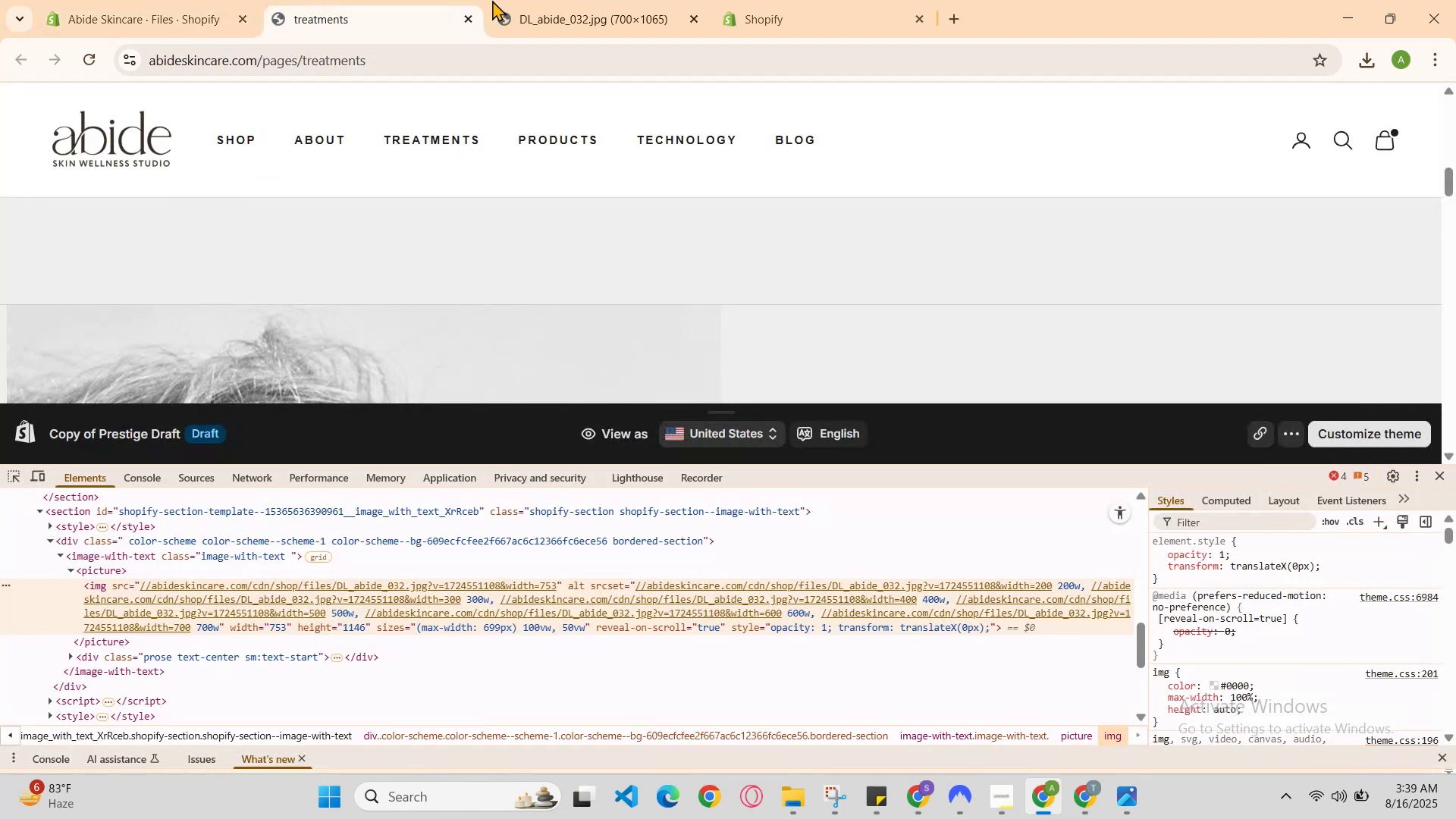 
scroll: coordinate [549, 237], scroll_direction: down, amount: 2.0
 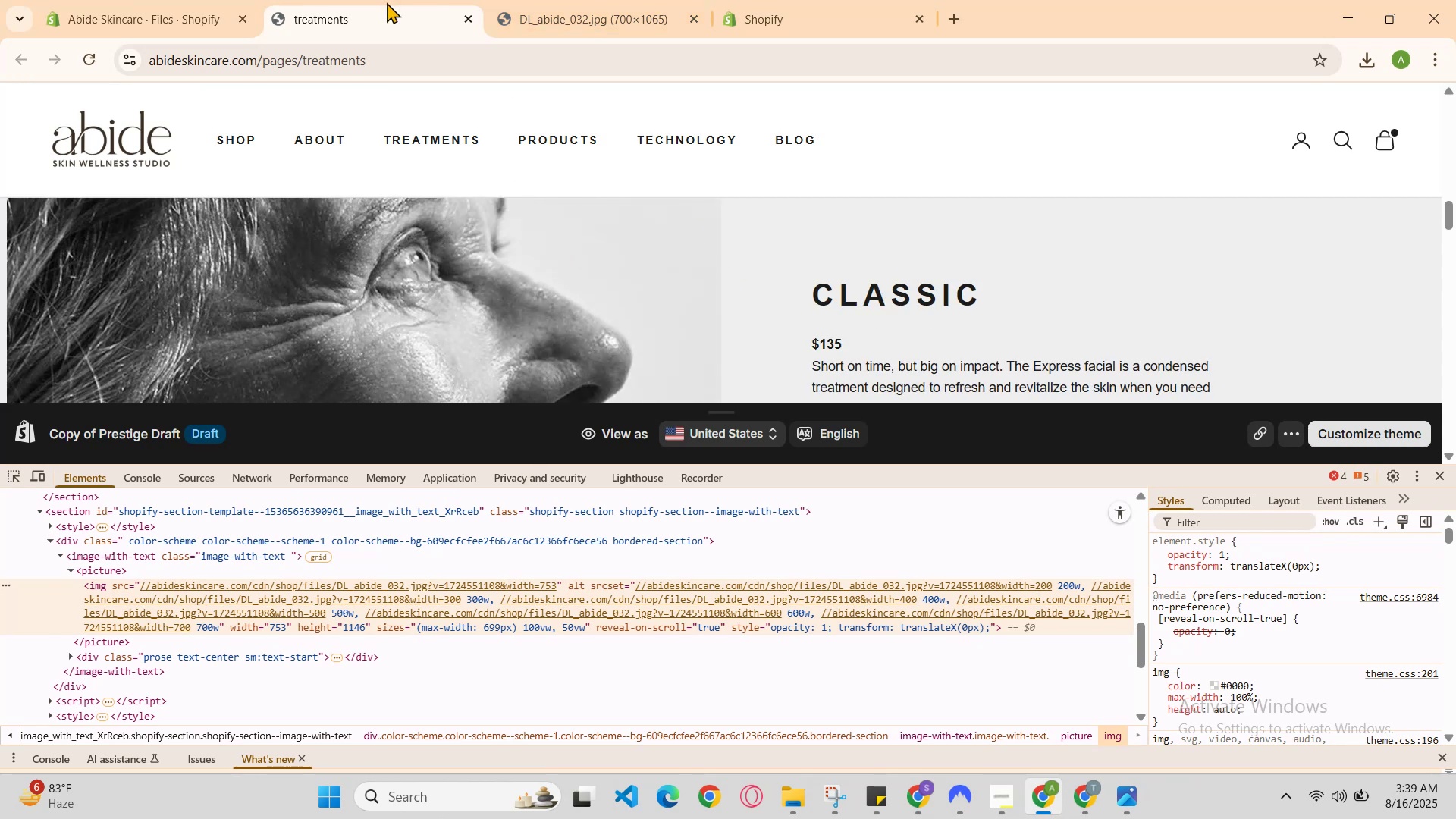 
left_click([152, 0])
 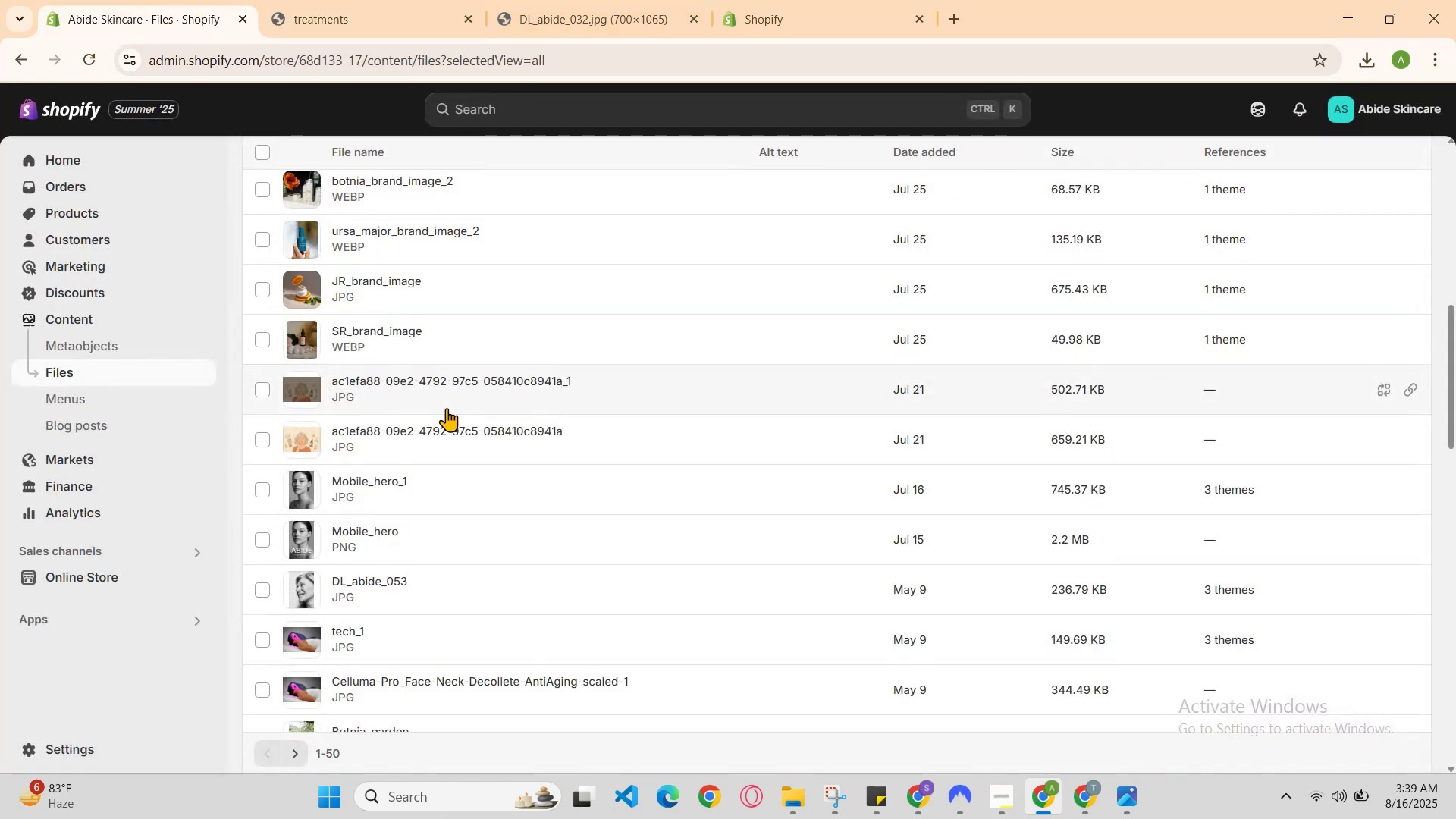 
scroll: coordinate [502, 442], scroll_direction: down, amount: 1.0
 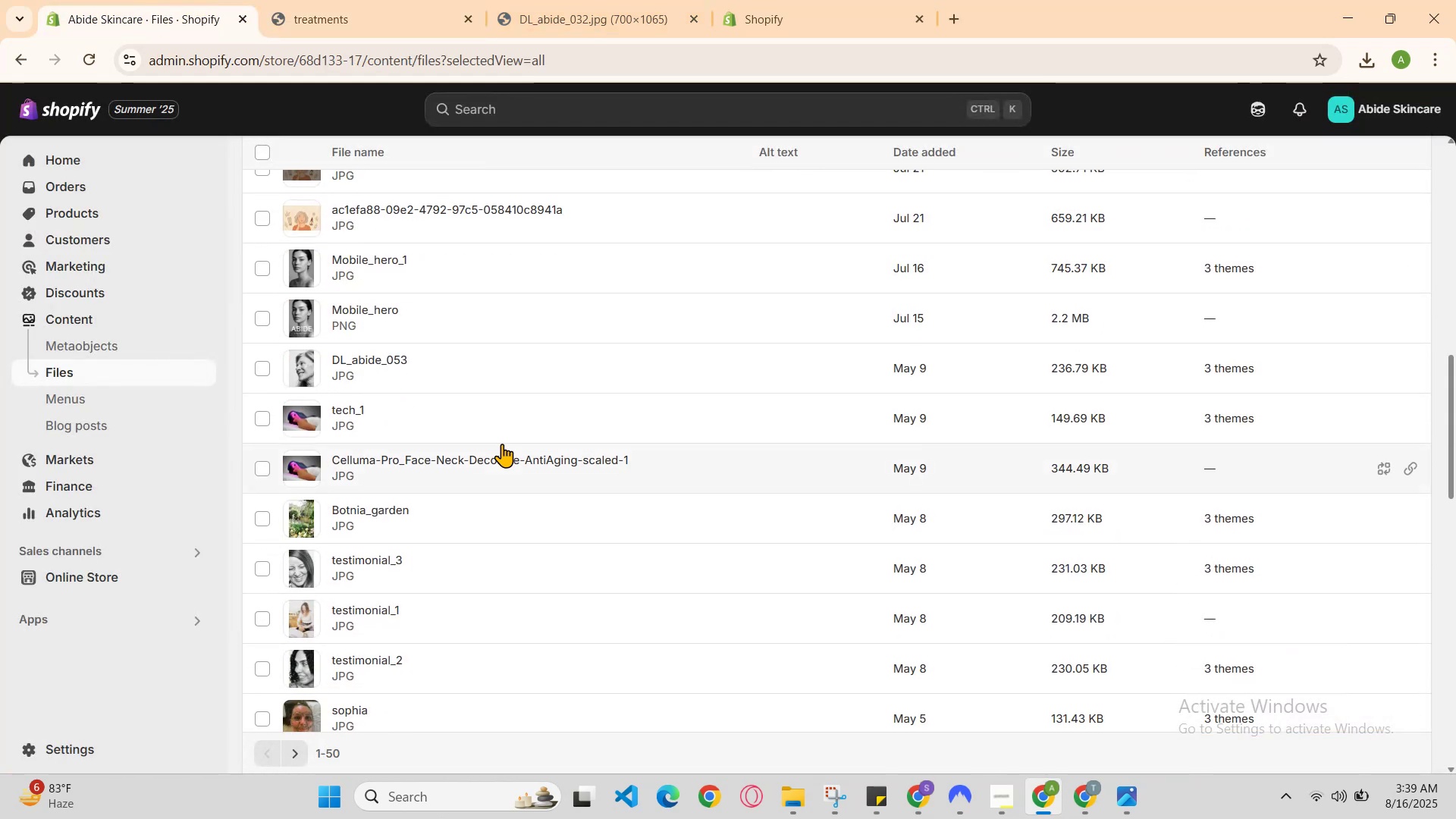 
scroll: coordinate [502, 445], scroll_direction: up, amount: 3.0
 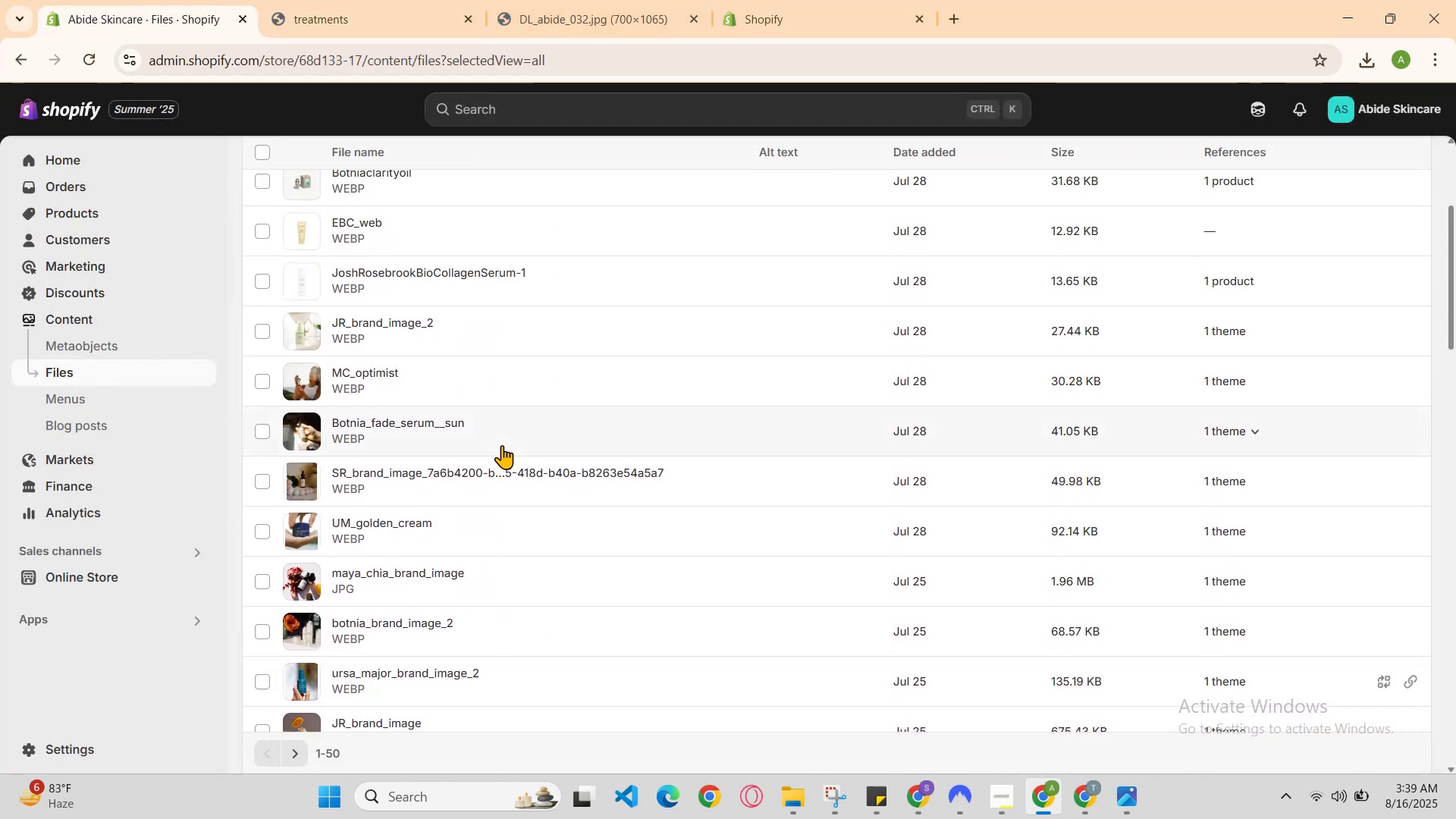 
scroll: coordinate [502, 446], scroll_direction: down, amount: 5.0
 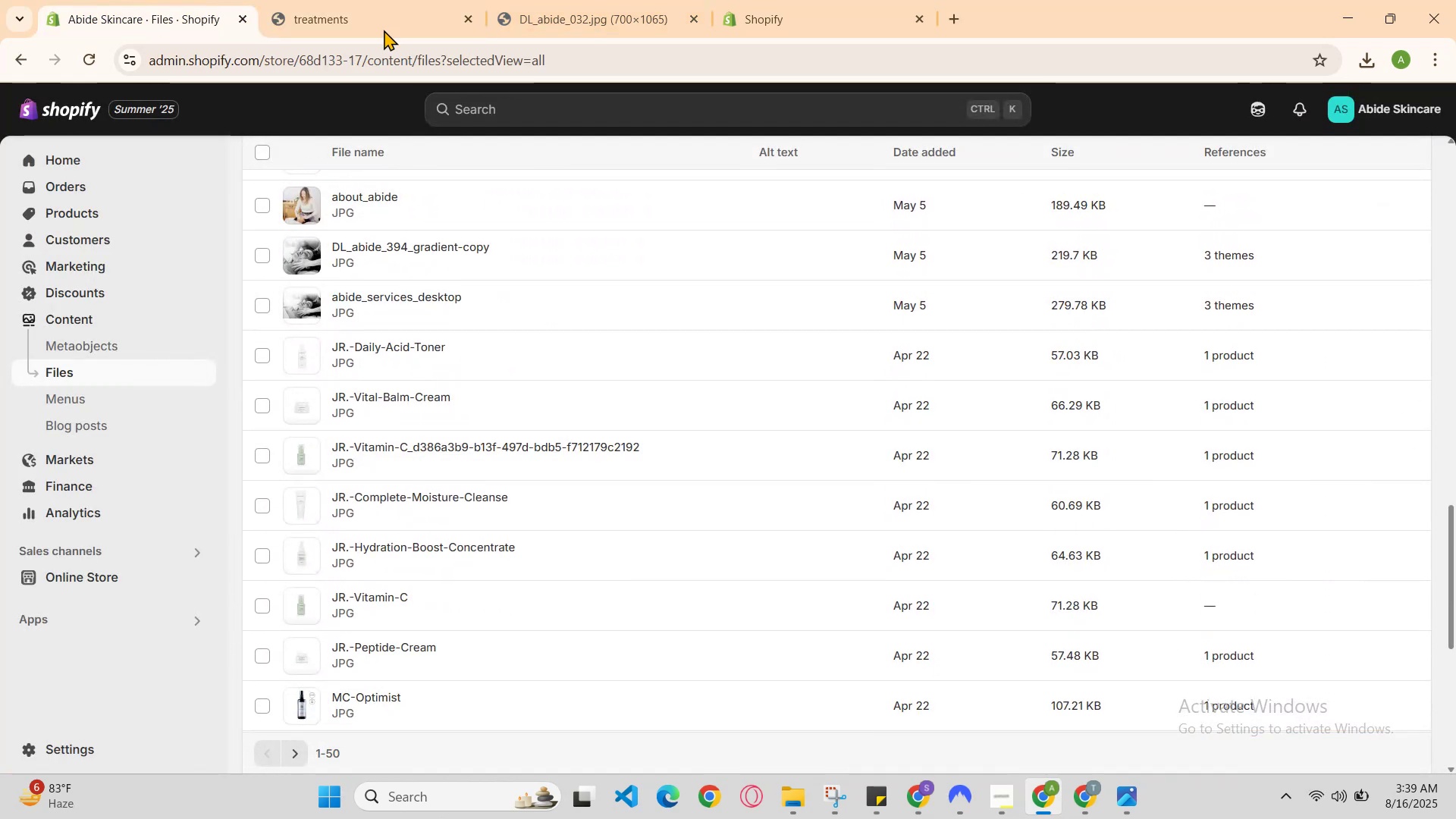 
left_click([385, 0])
 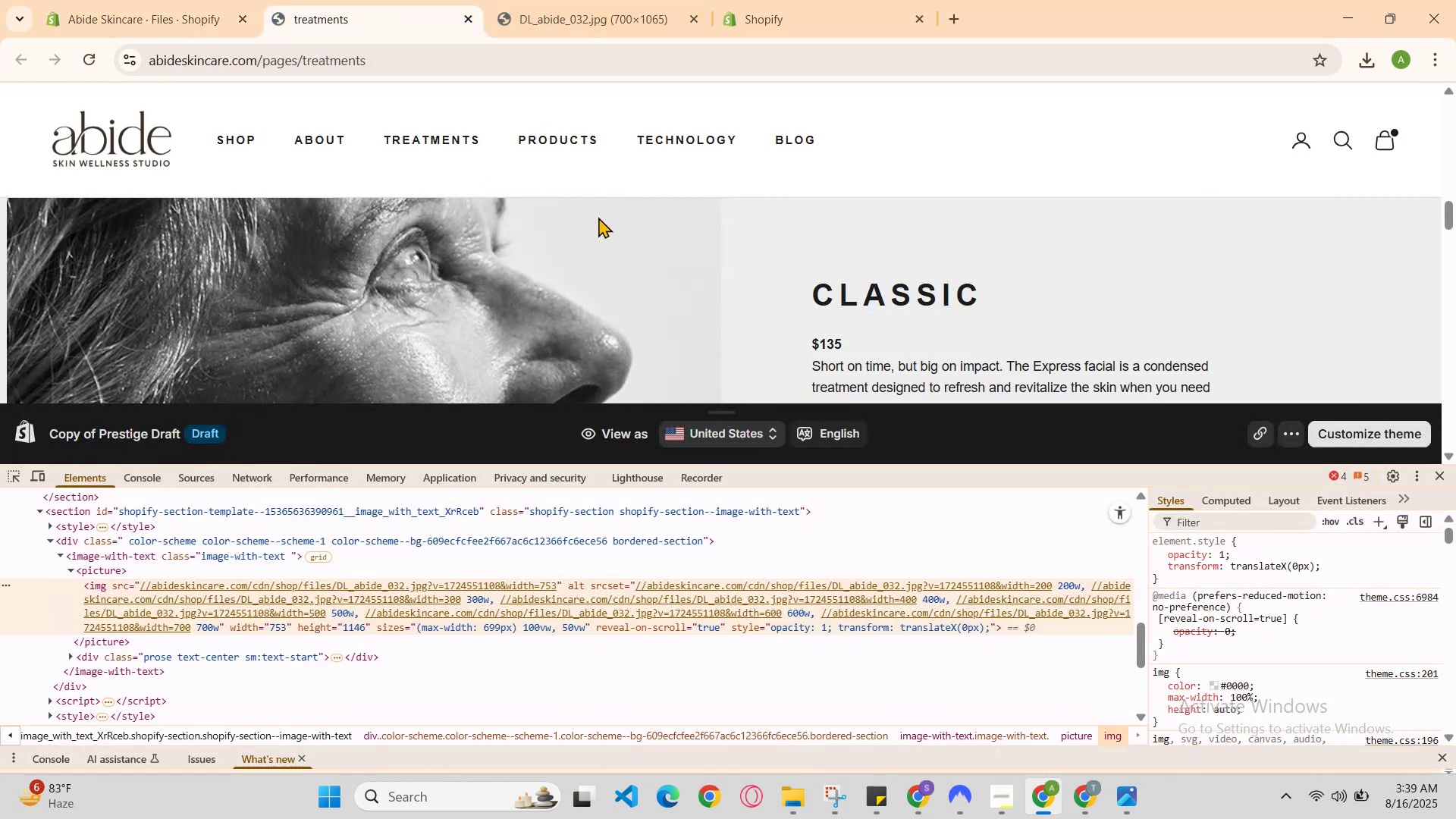 
left_click([582, 0])
 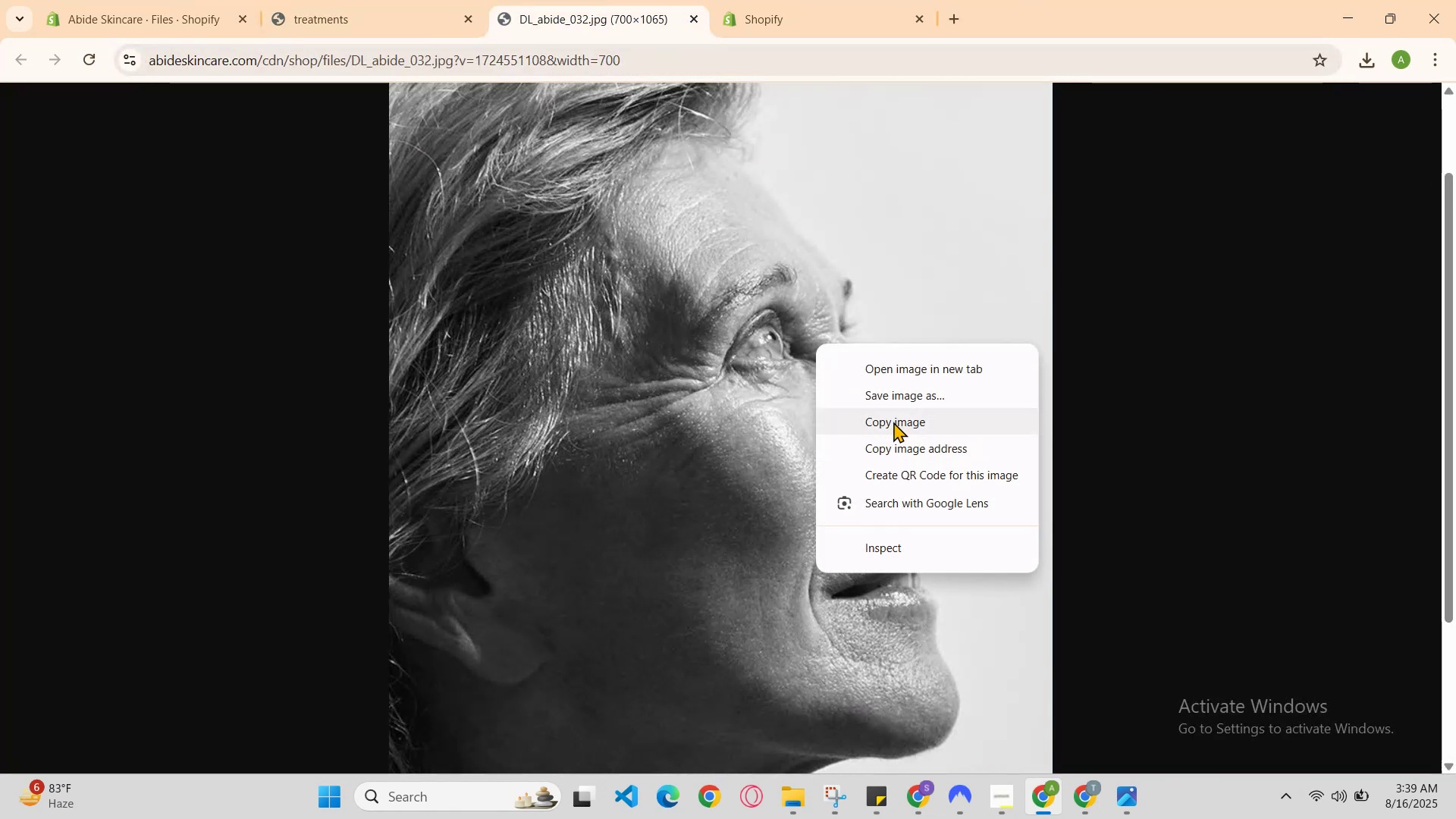 
left_click([896, 403])
 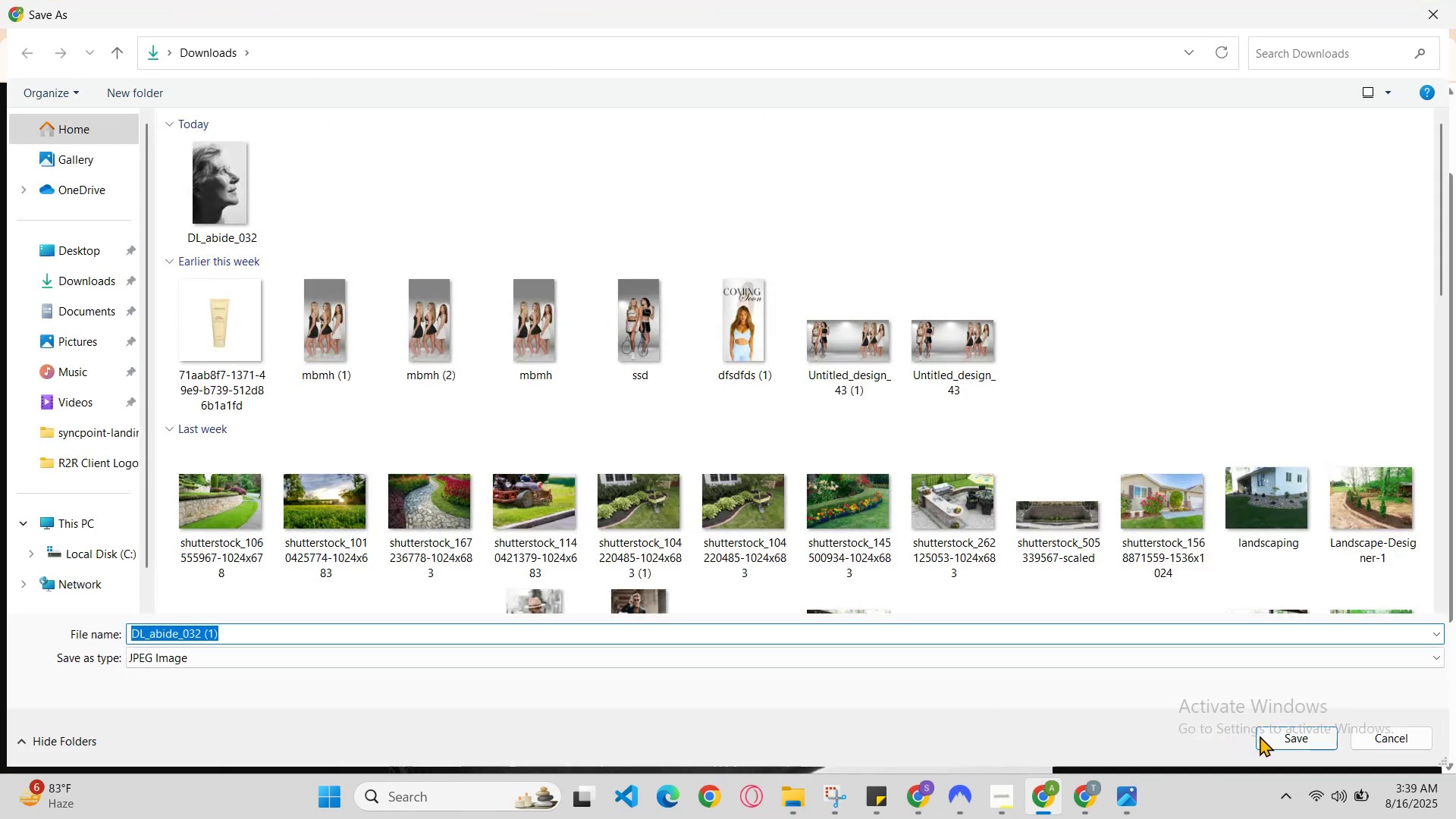 
left_click([1380, 739])
 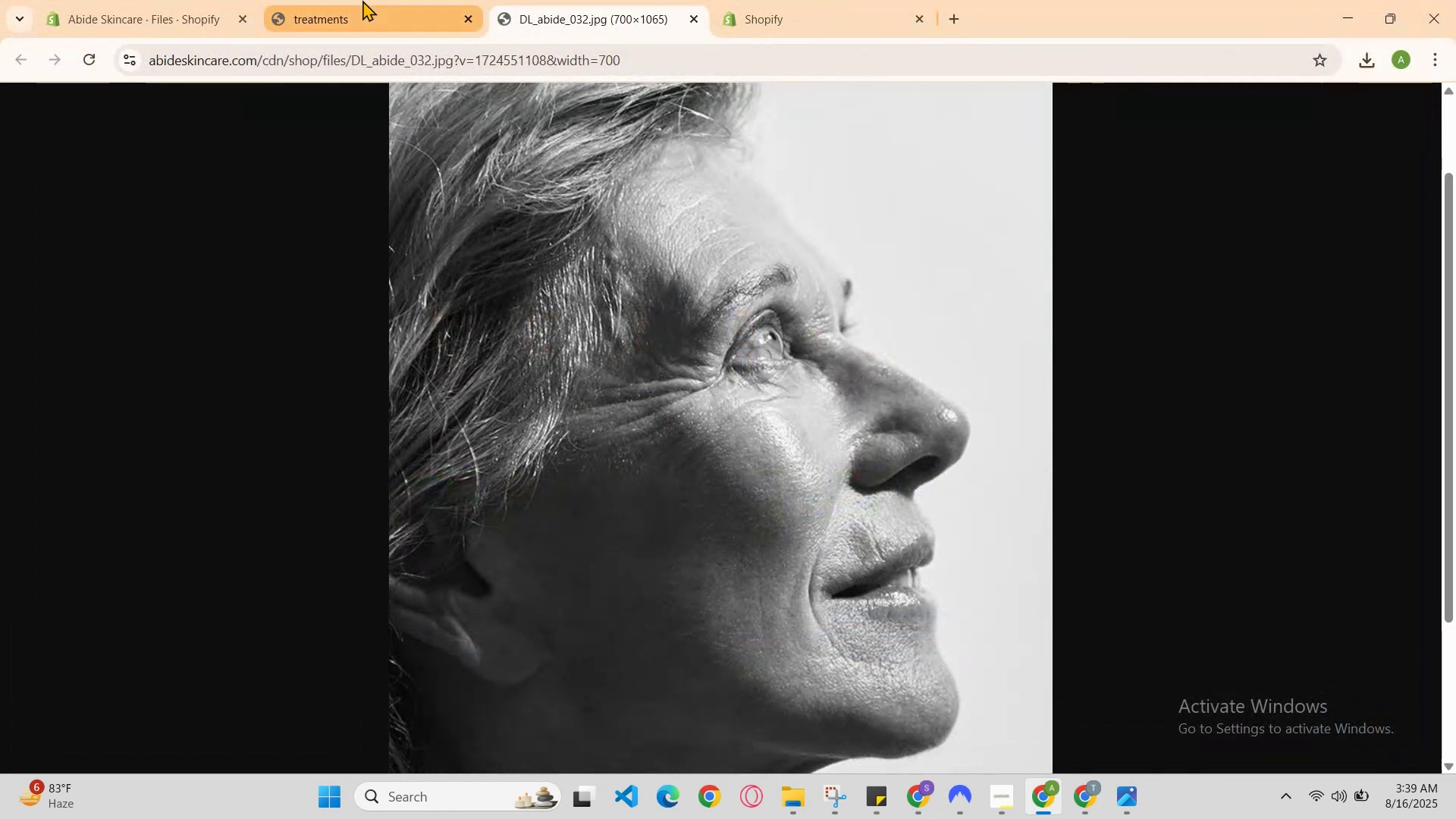 
left_click([369, 0])
 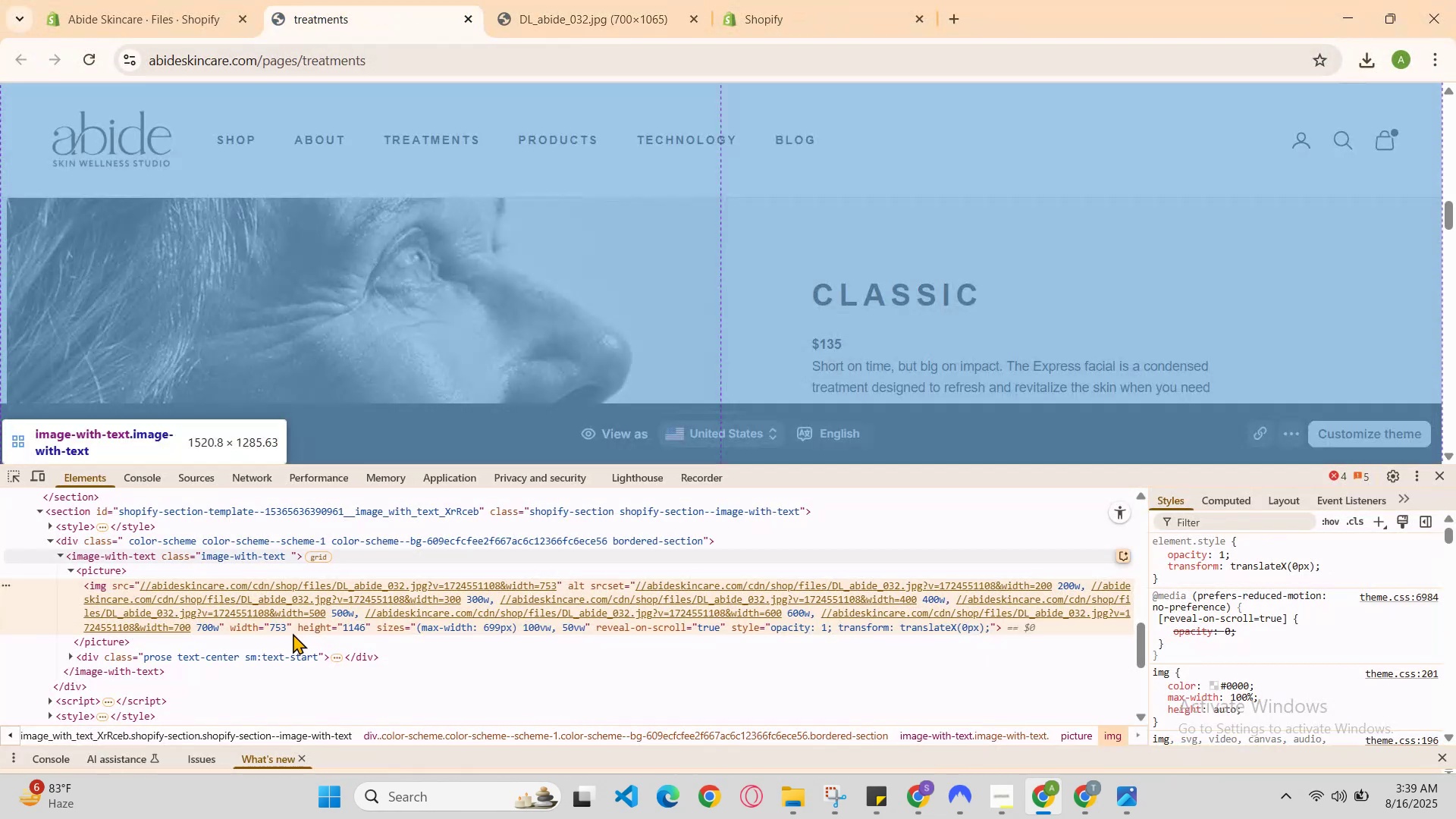 
scroll: coordinate [325, 626], scroll_direction: down, amount: 1.0
 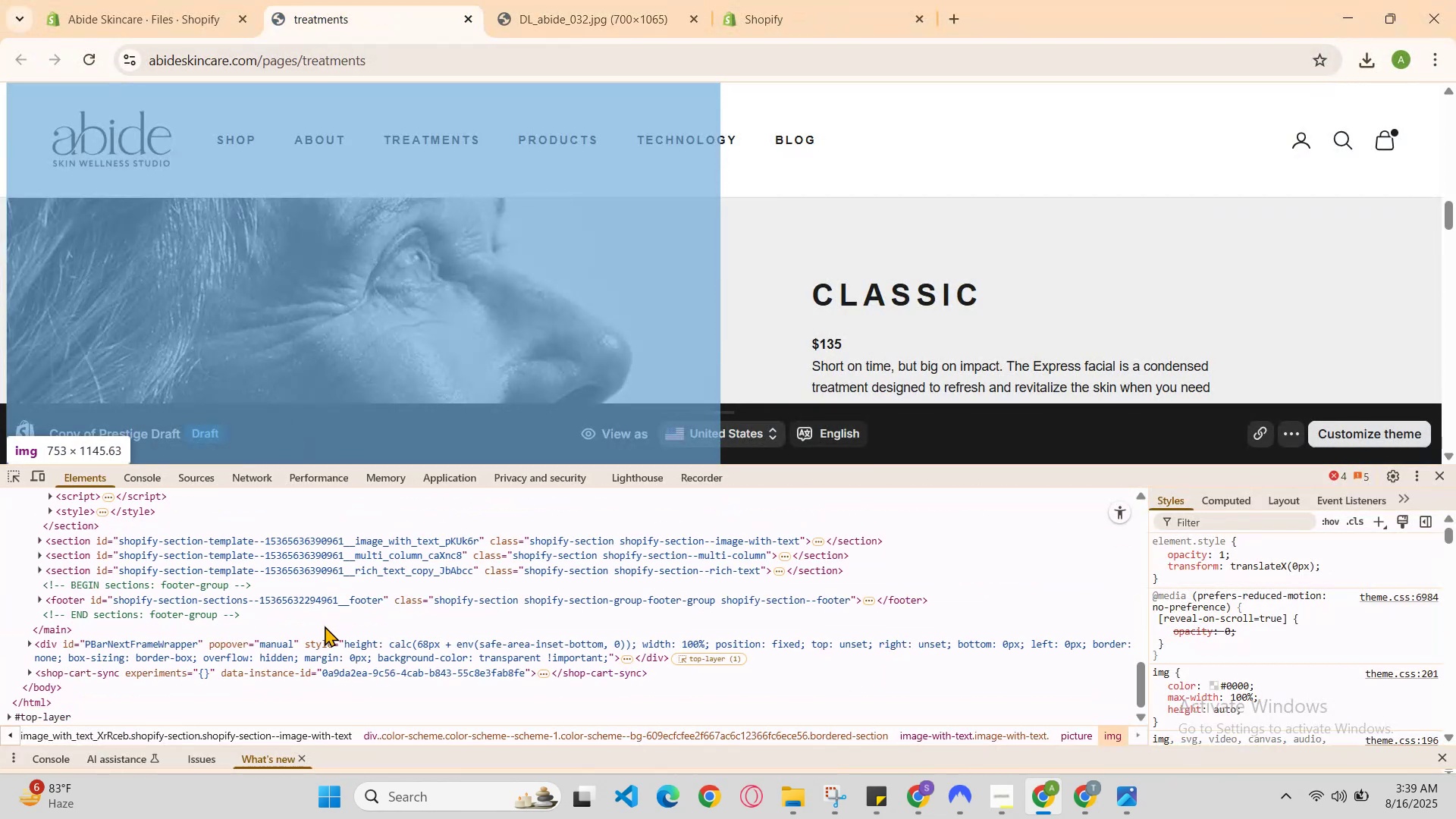 
scroll: coordinate [325, 626], scroll_direction: up, amount: 1.0
 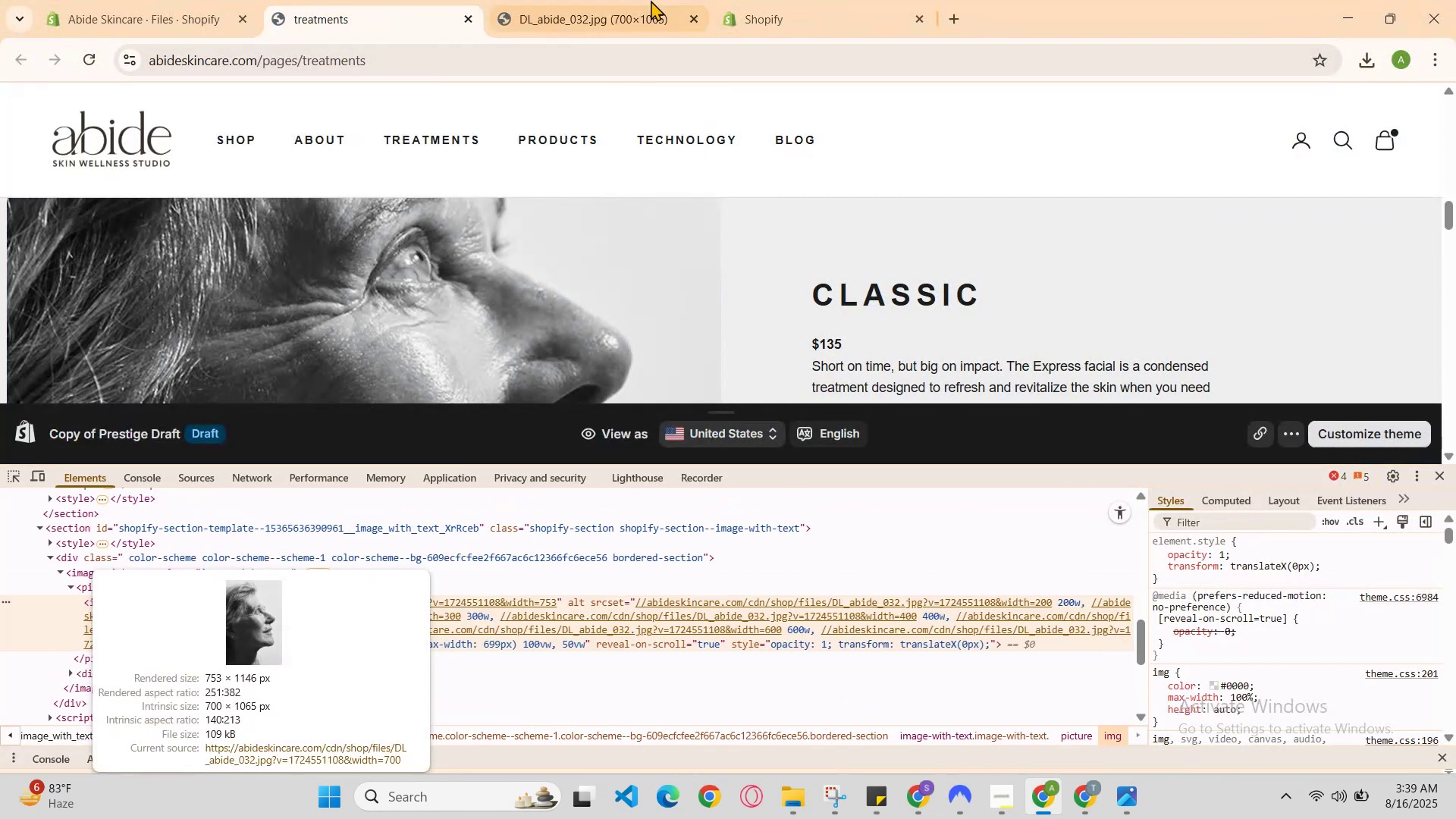 
left_click([643, 0])
 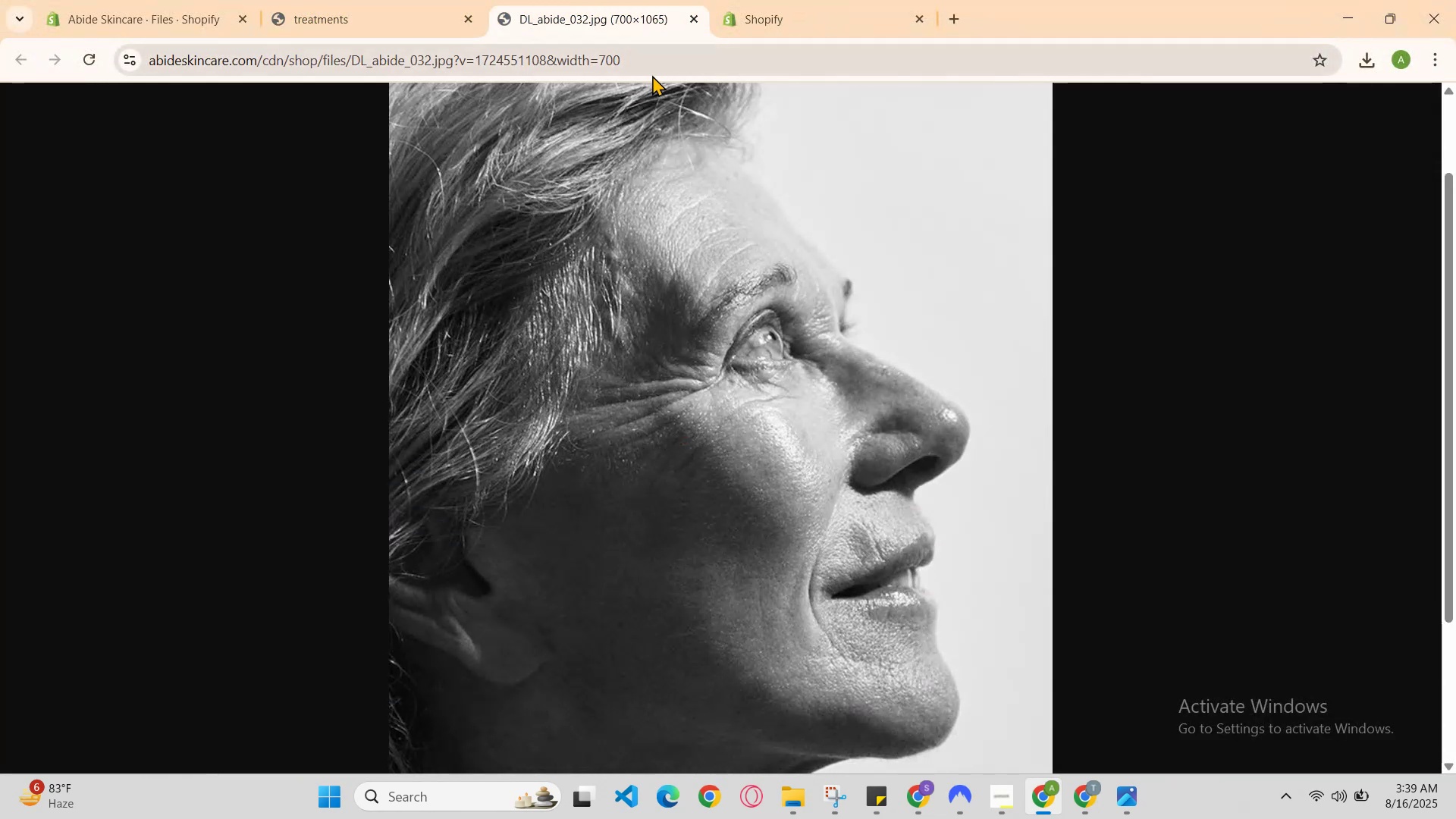 
scroll: coordinate [660, 121], scroll_direction: down, amount: 1.0
 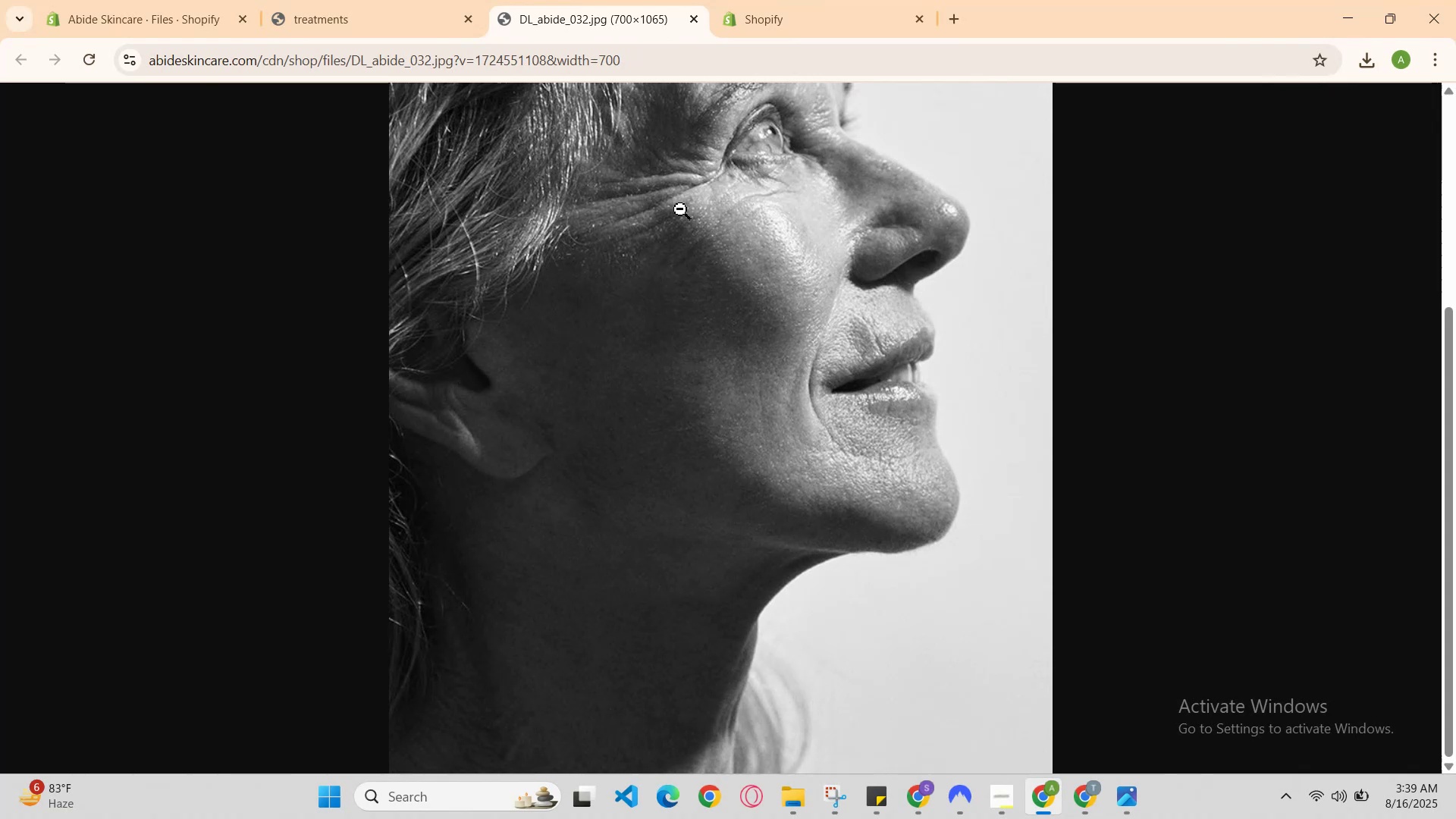 
scroll: coordinate [372, 99], scroll_direction: none, amount: 0.0
 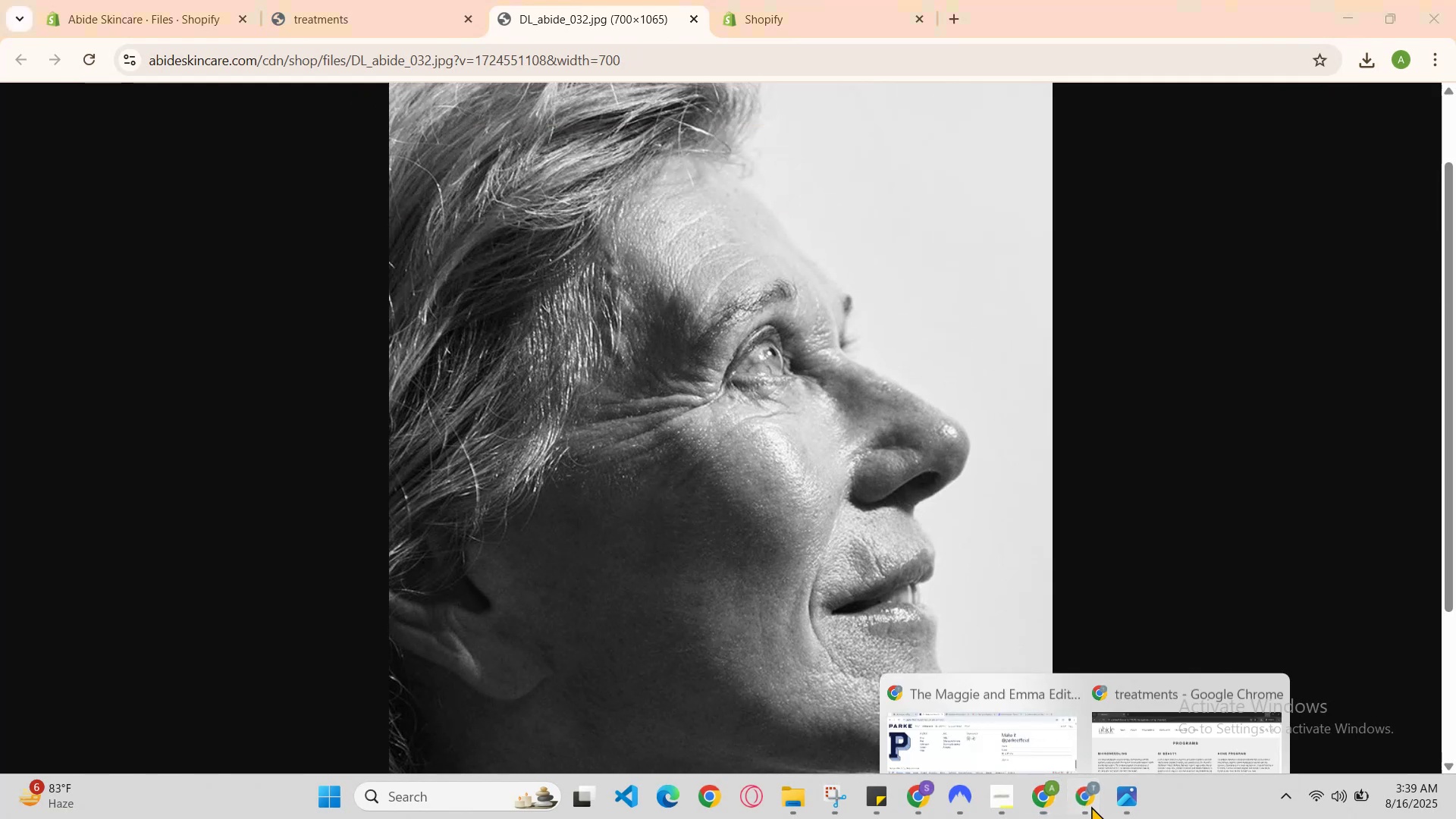 
left_click([1052, 739])
 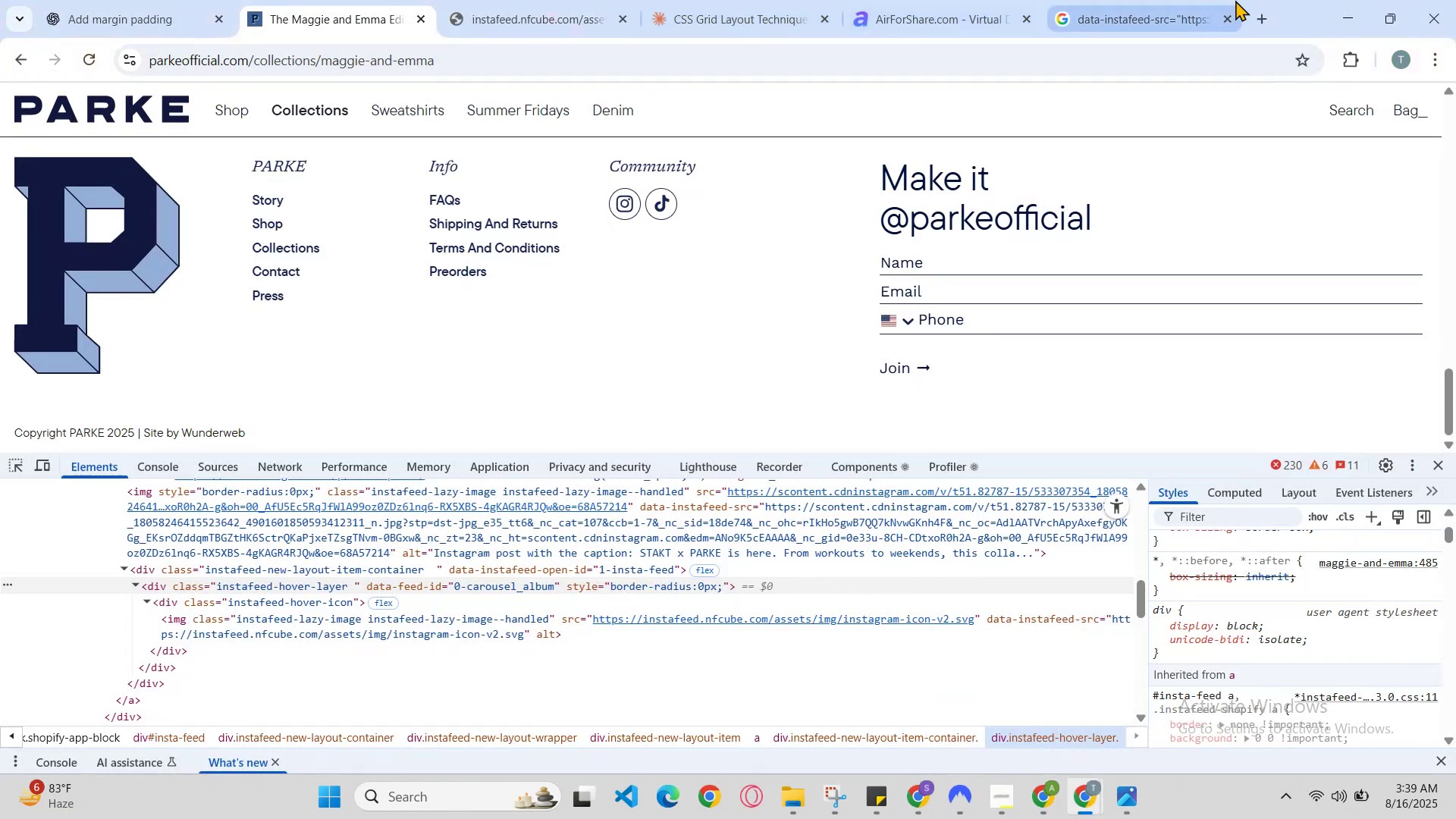 
left_click([1256, 13])
 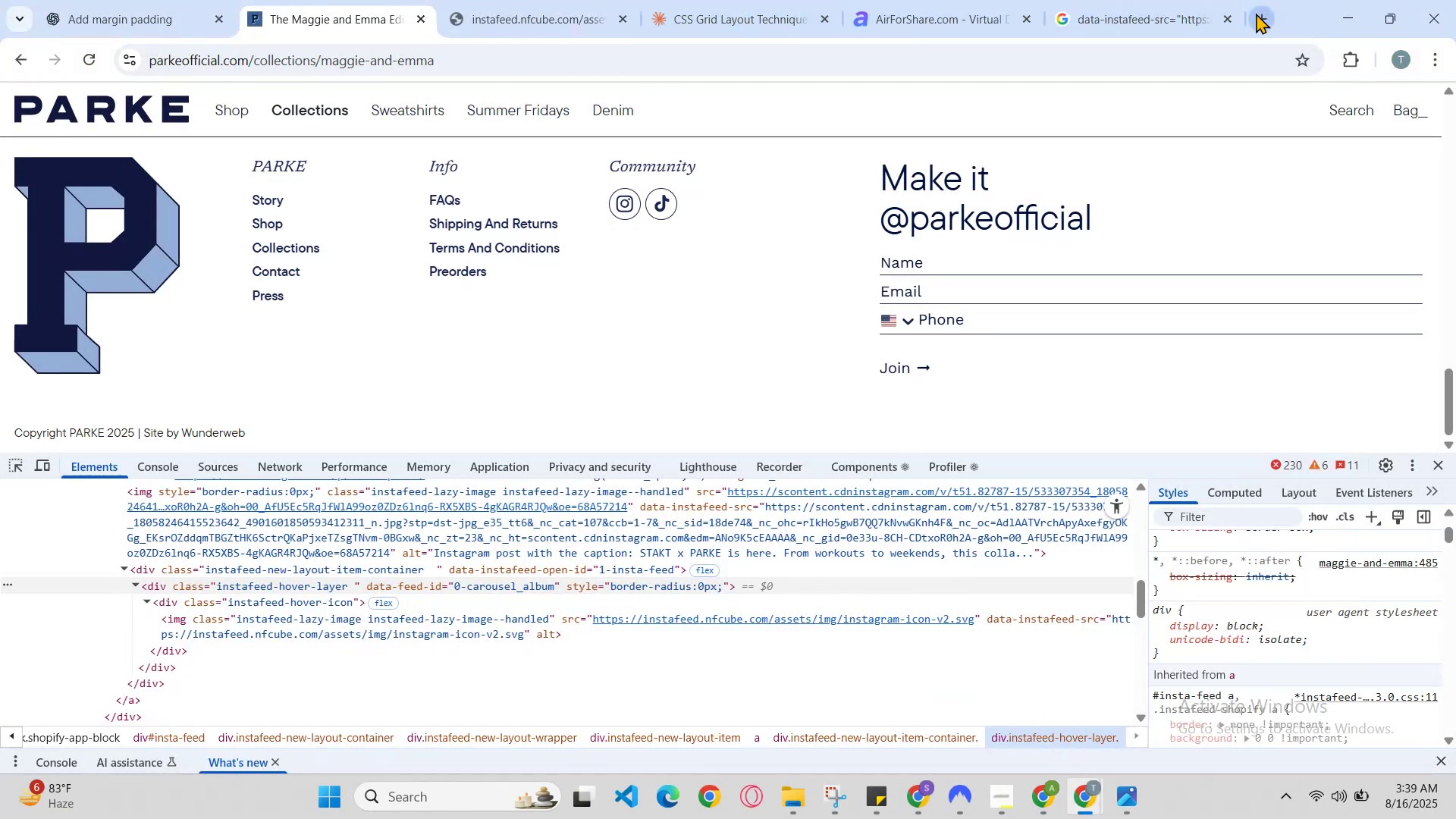 
key(A)
 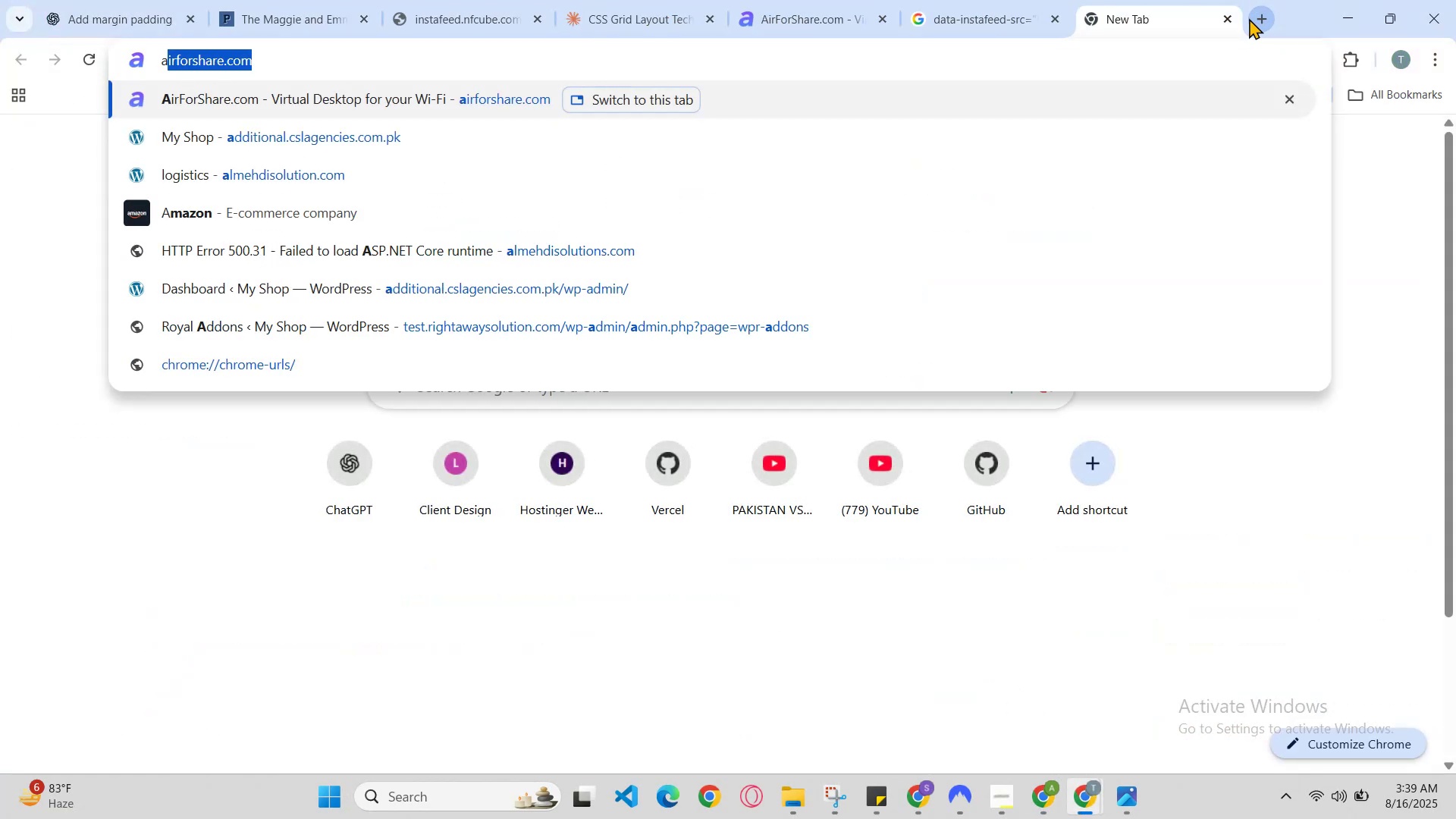 
key(Enter)
 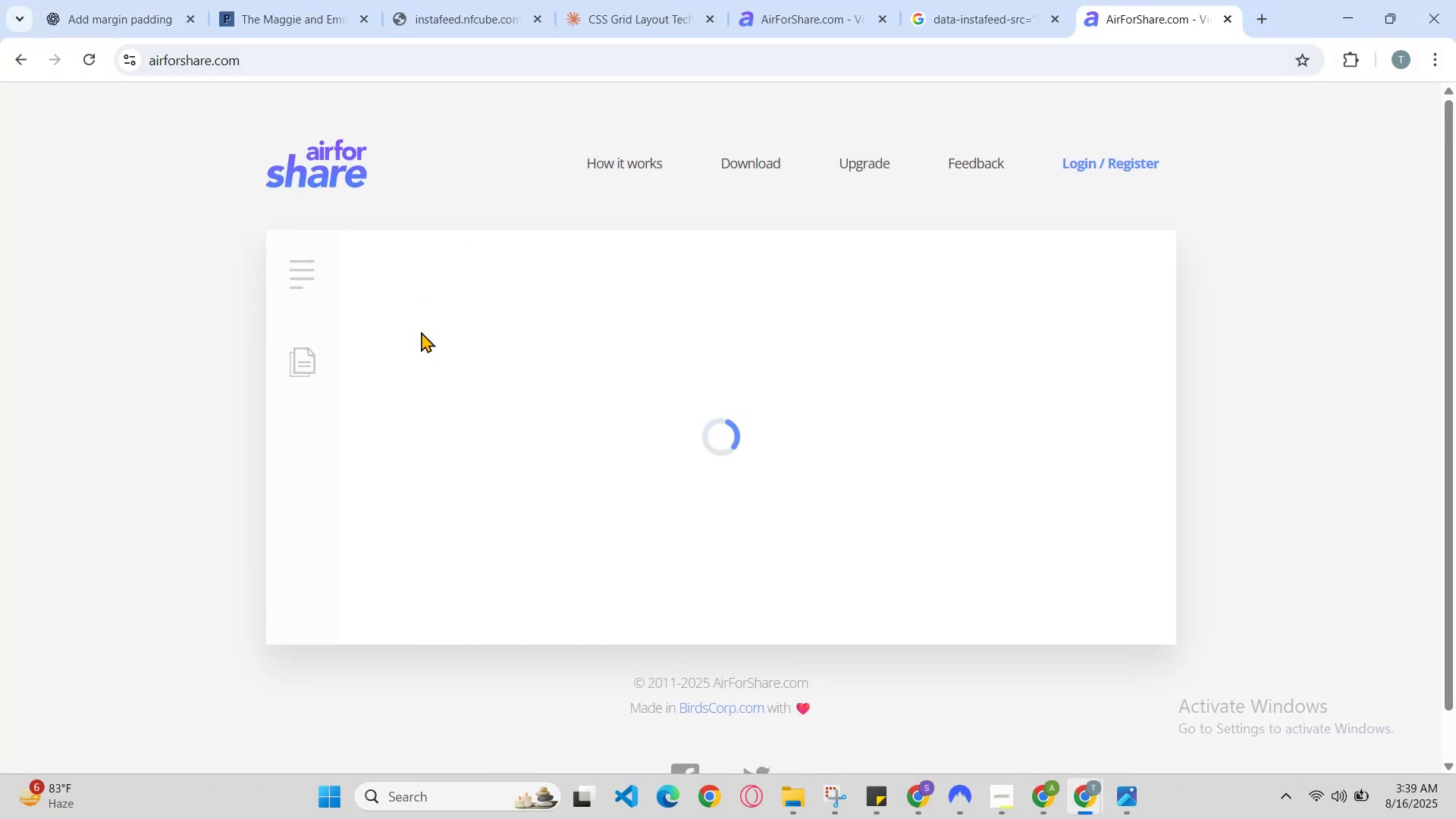 
left_click([289, 362])
 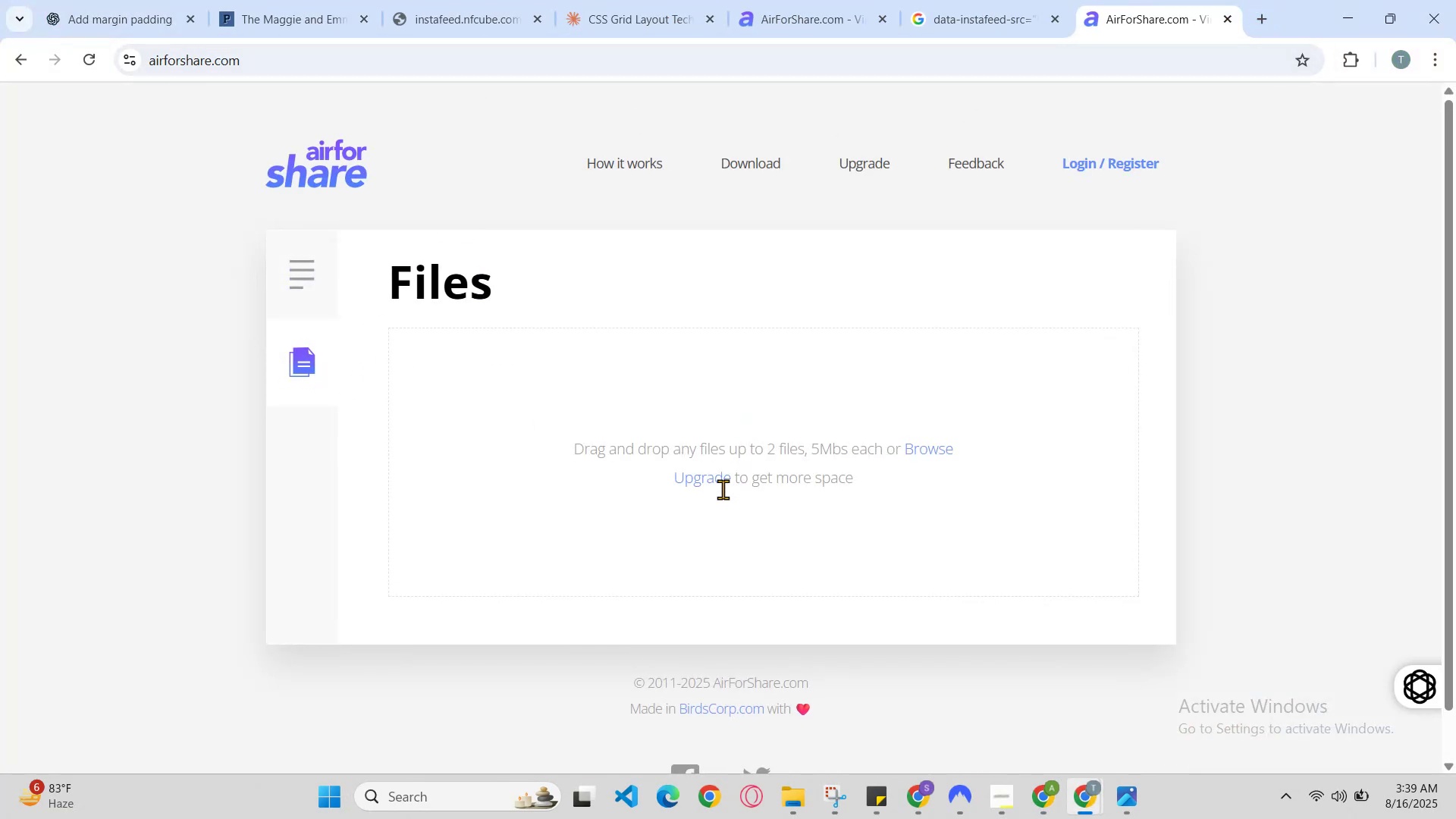 
left_click([730, 479])
 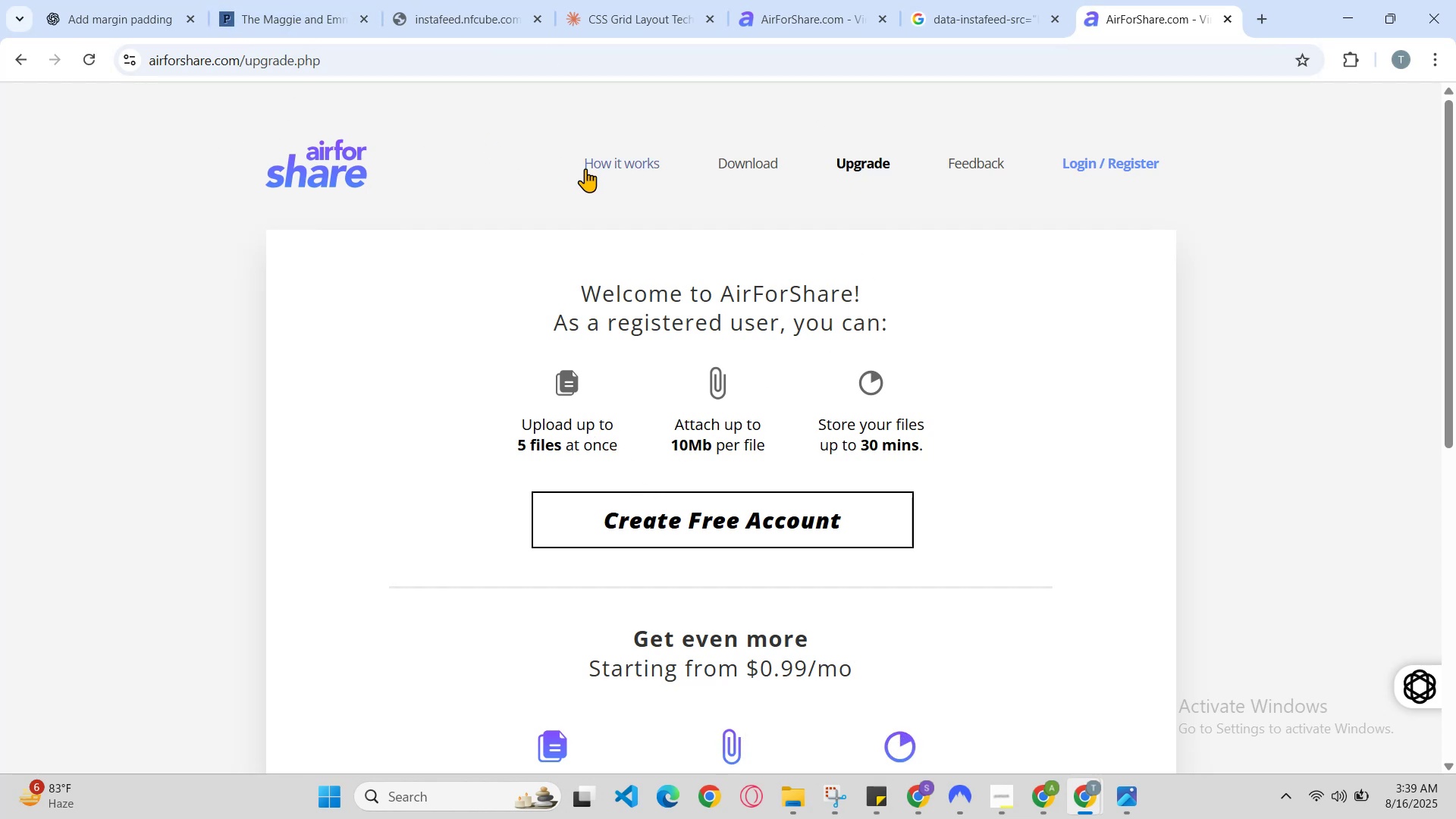 
left_click([0, 55])
 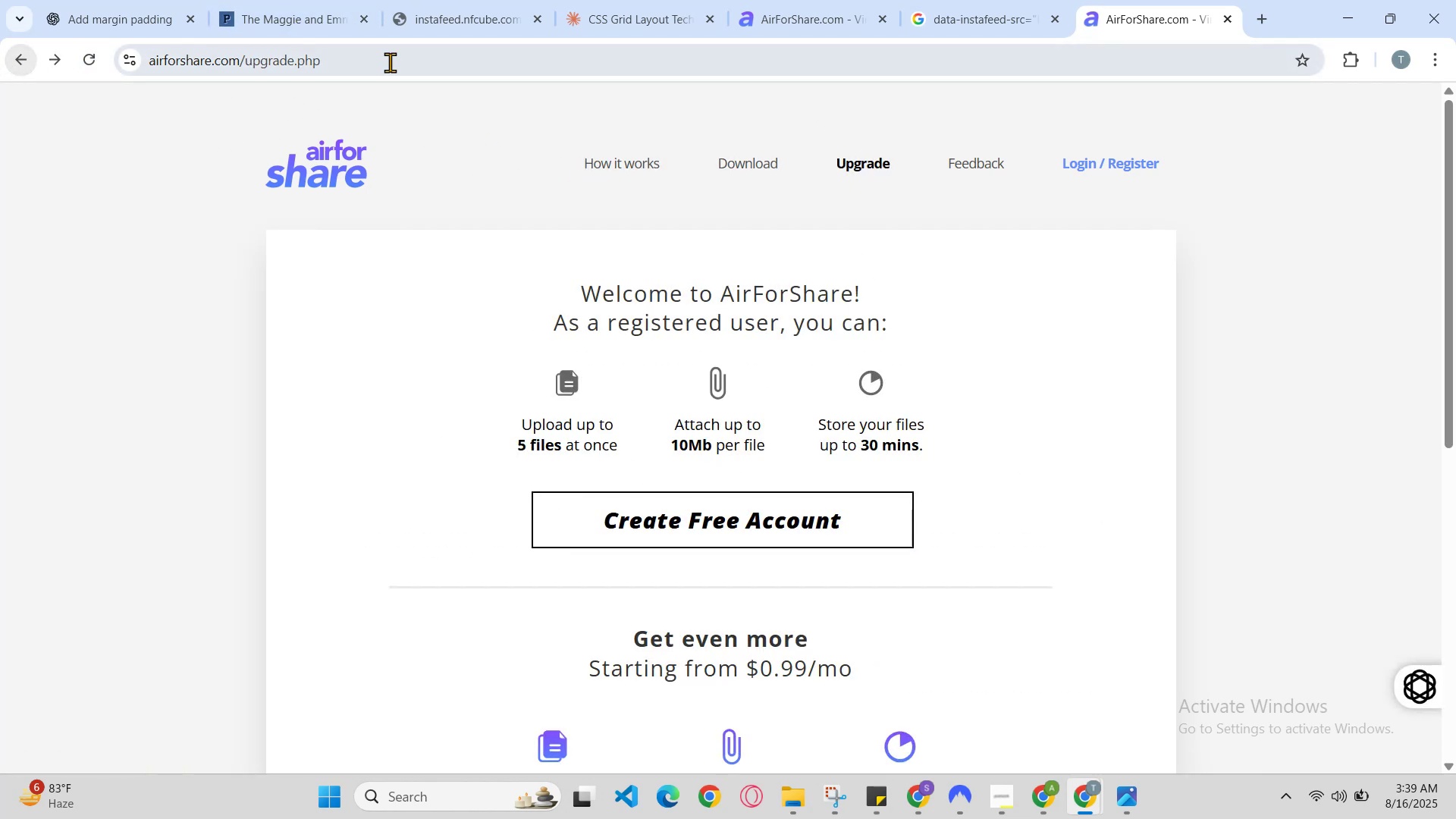 
left_click_drag(start_coordinate=[385, 62], to_coordinate=[239, 64])
 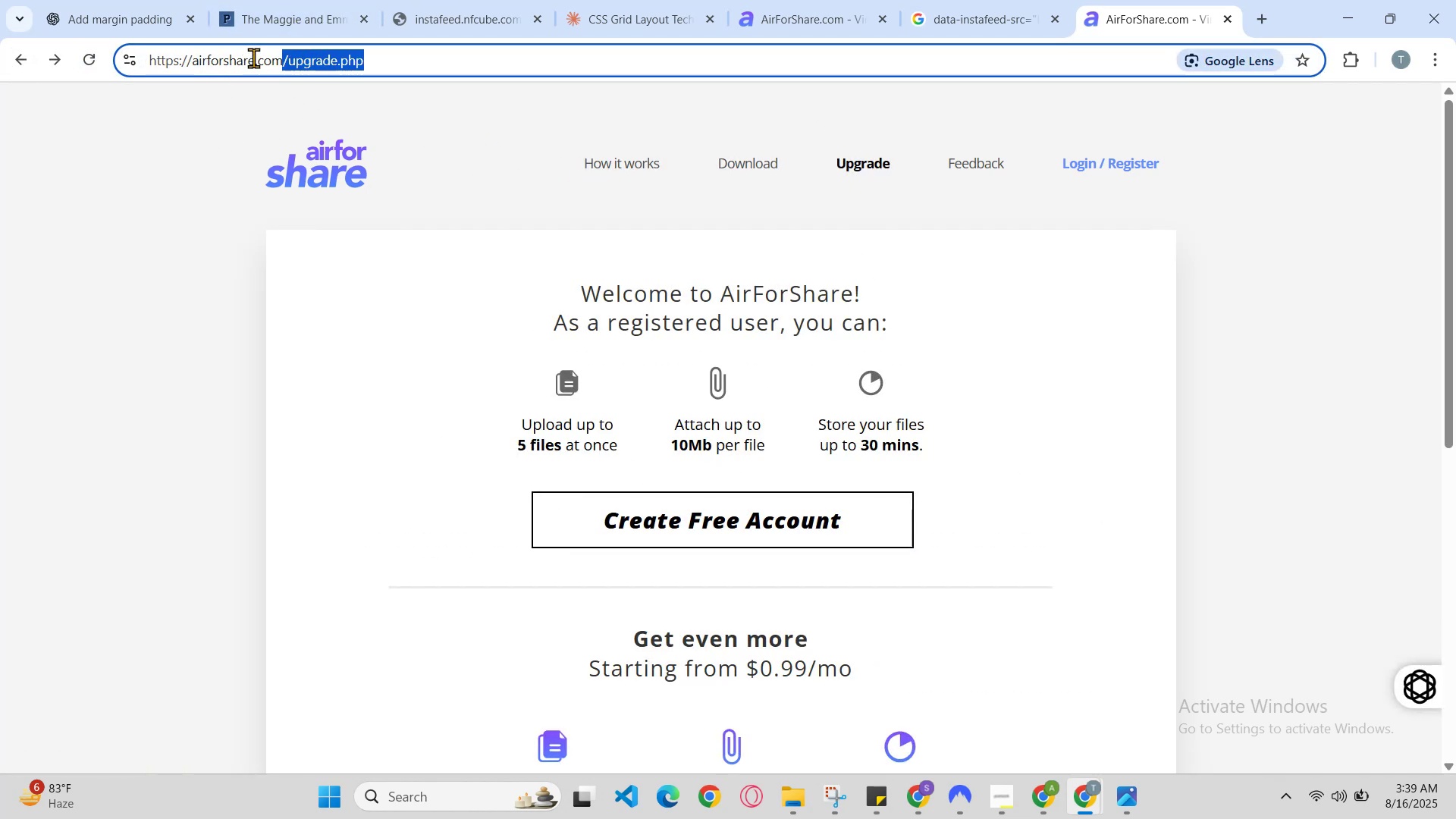 
key(Backspace)
 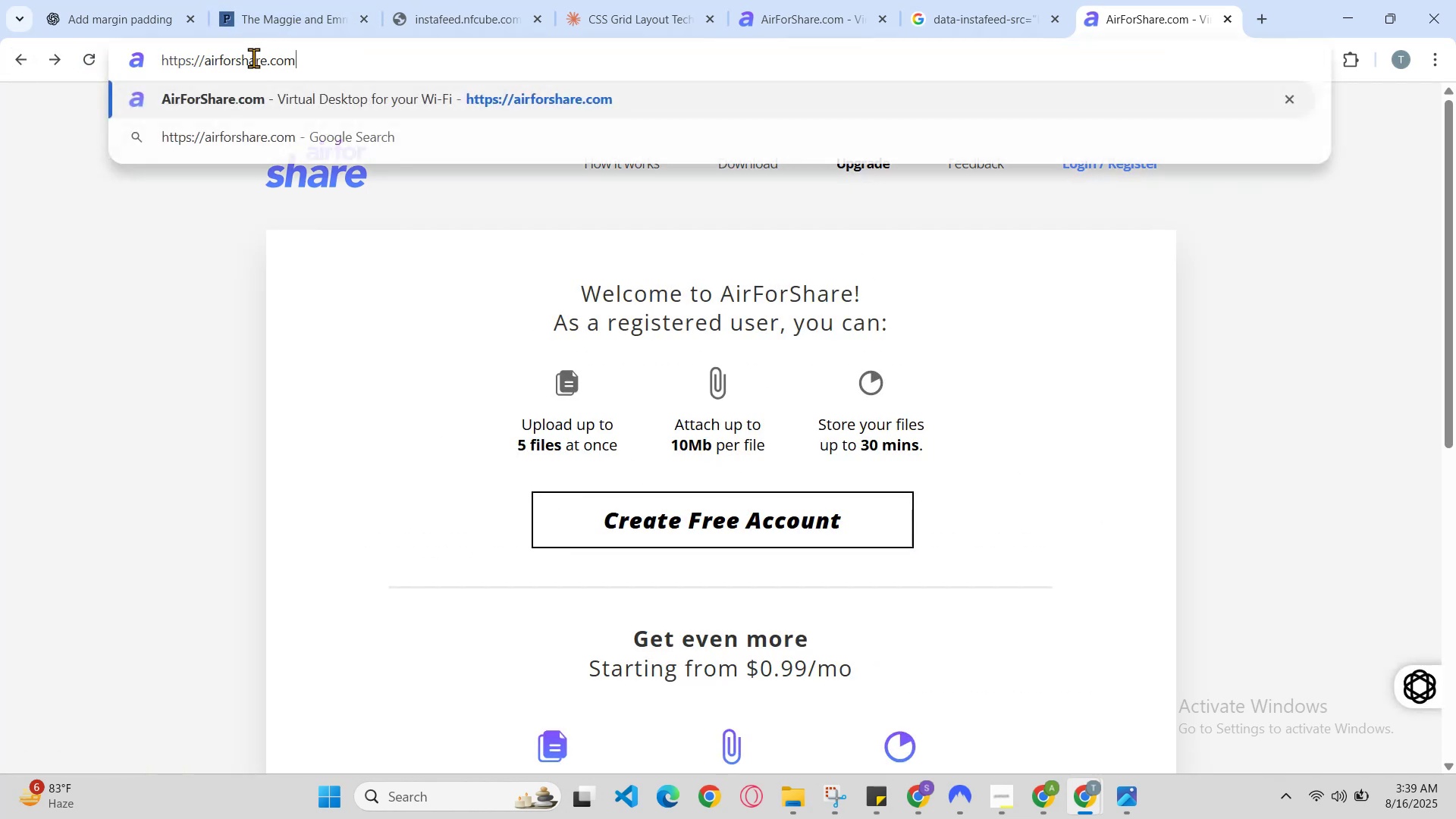 
key(Enter)
 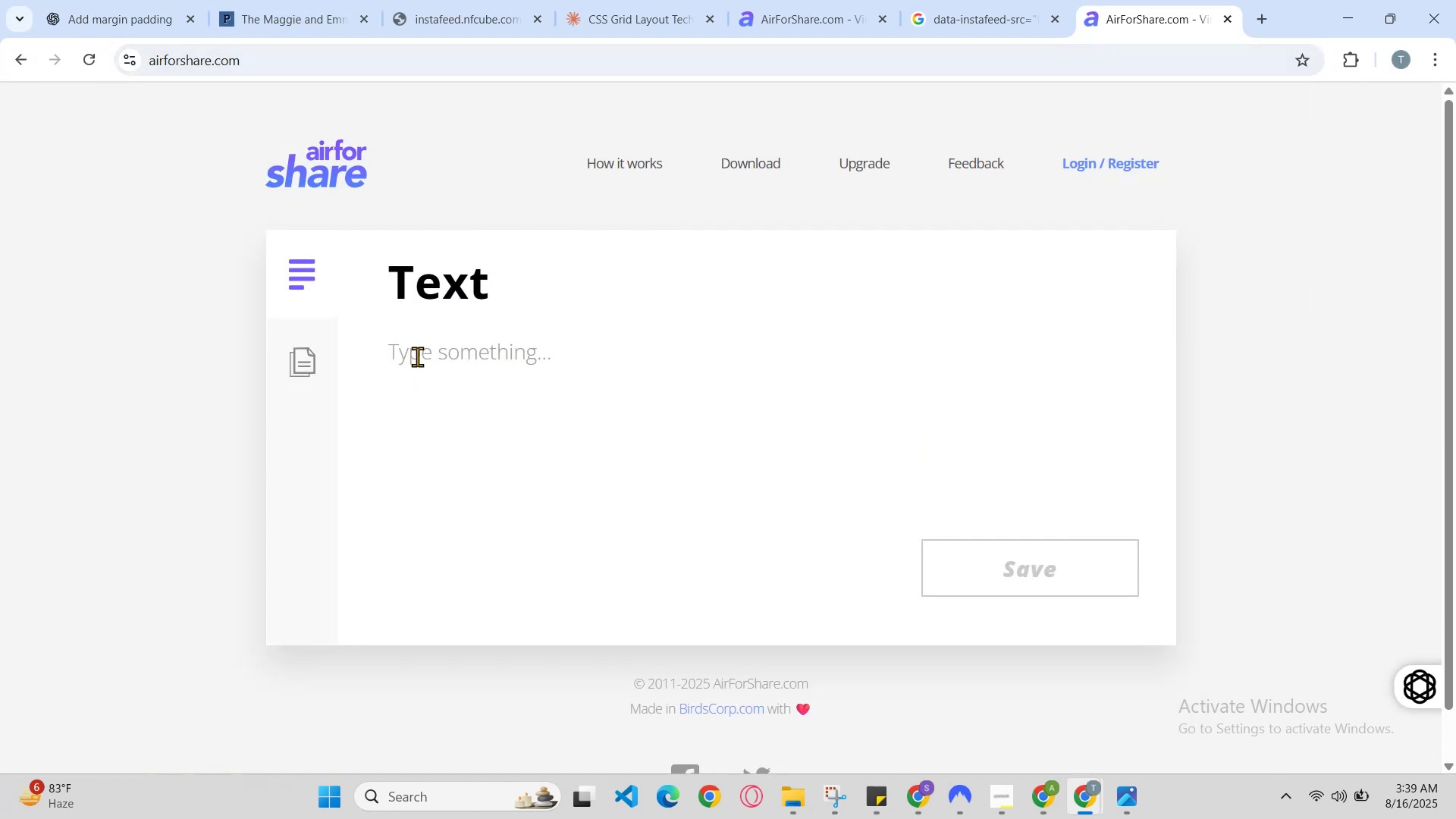 
left_click([302, 366])
 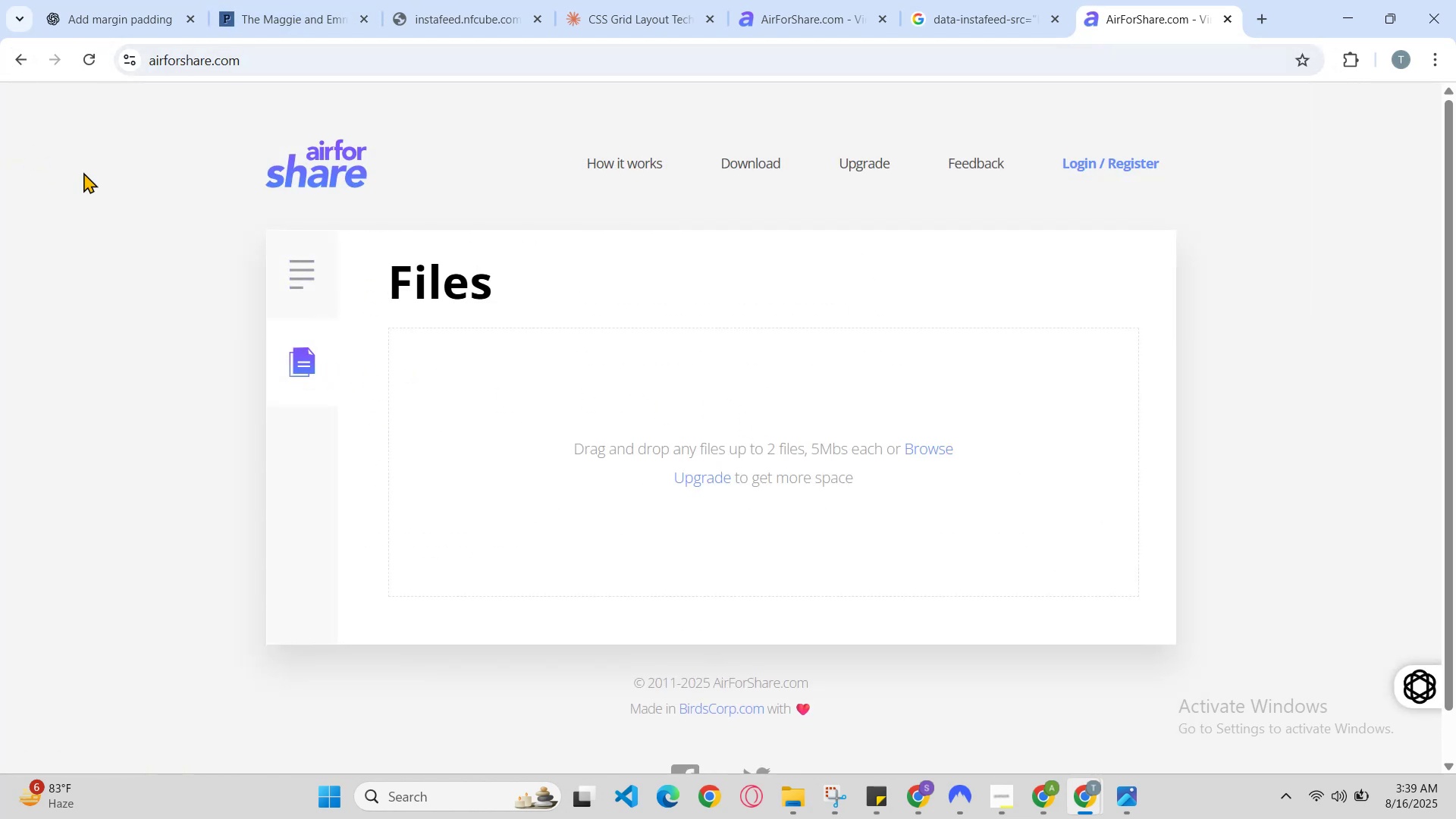 
left_click([318, 275])
 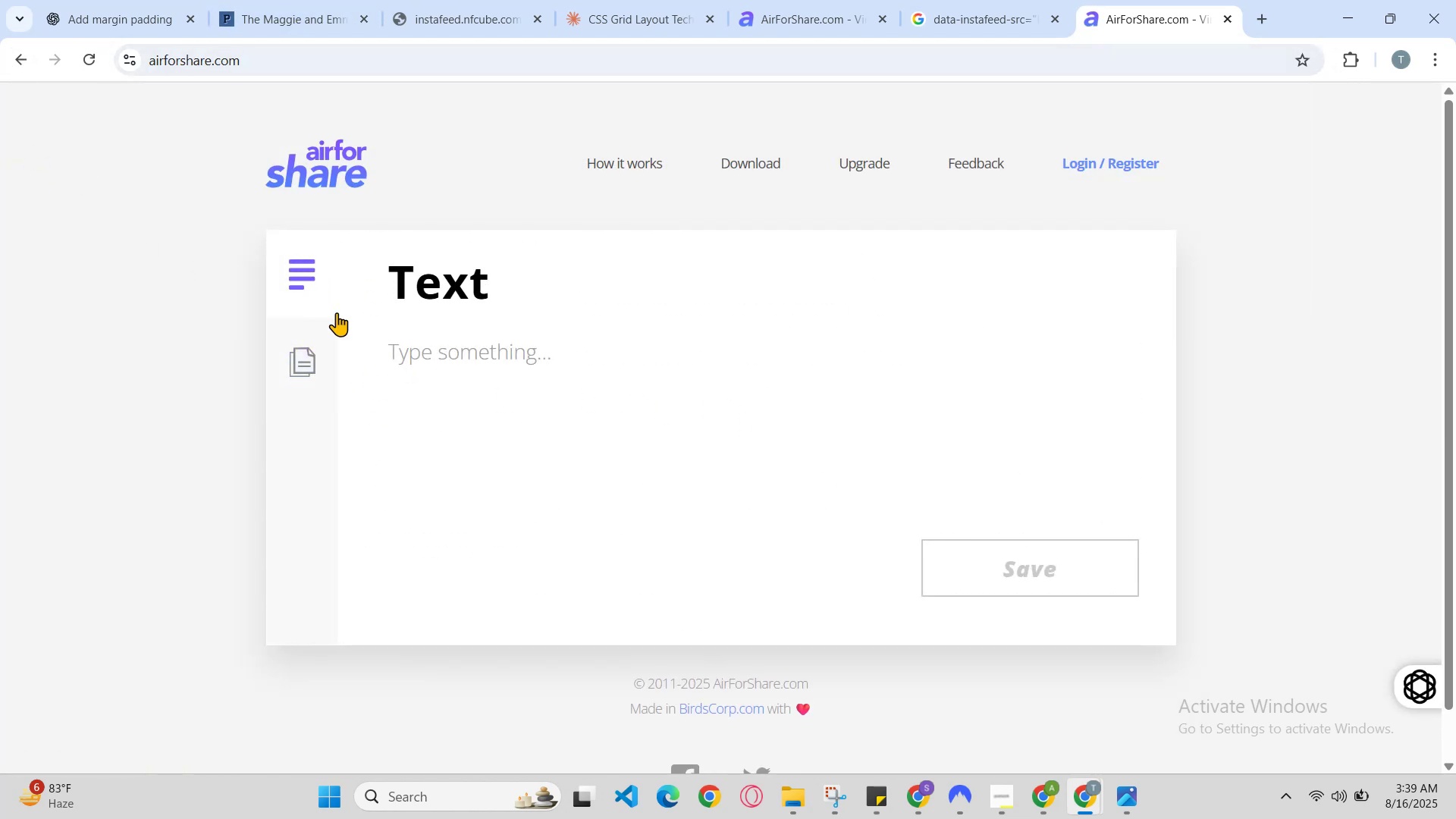 
left_click([460, 360])
 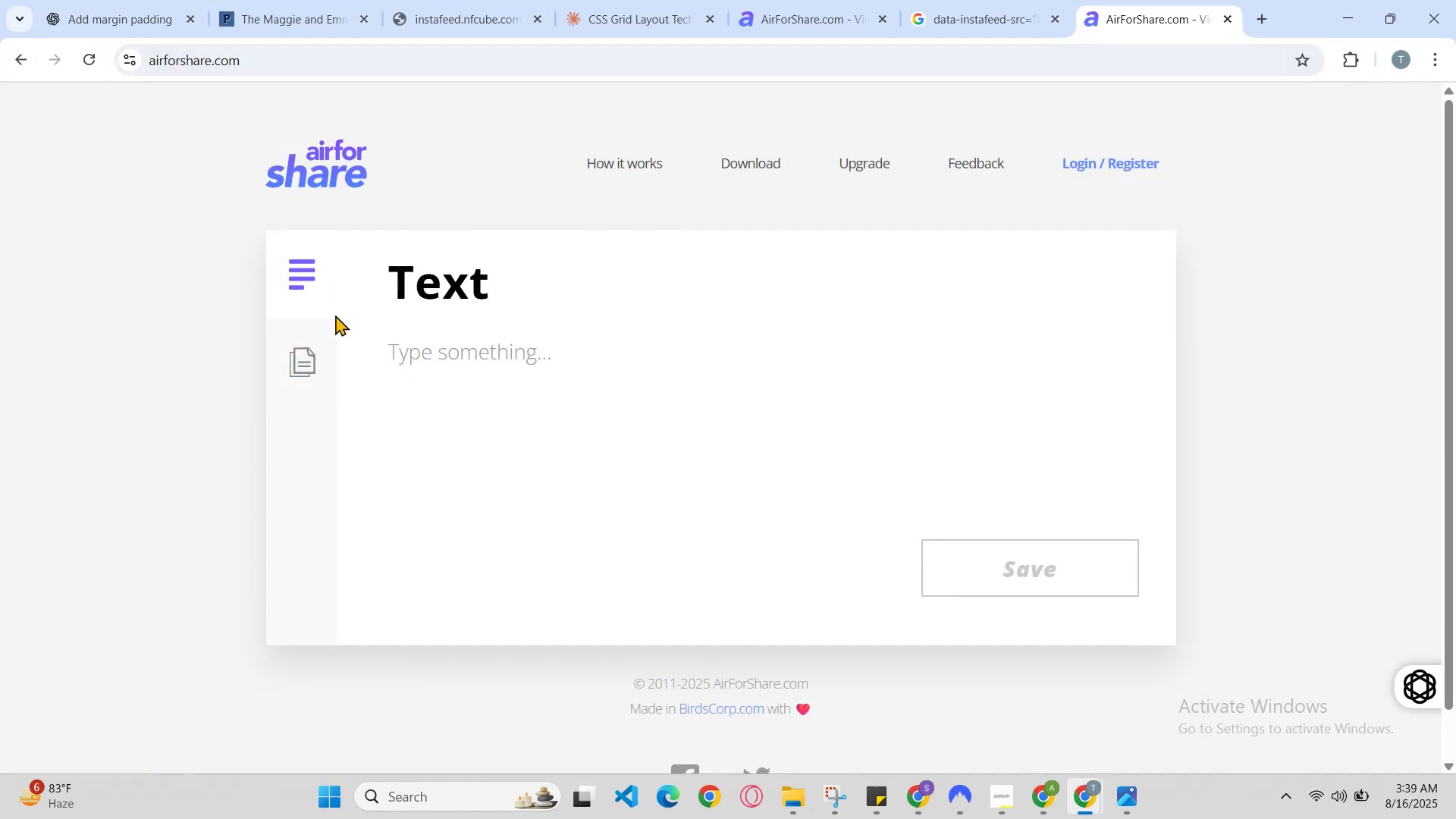 
left_click([311, 355])
 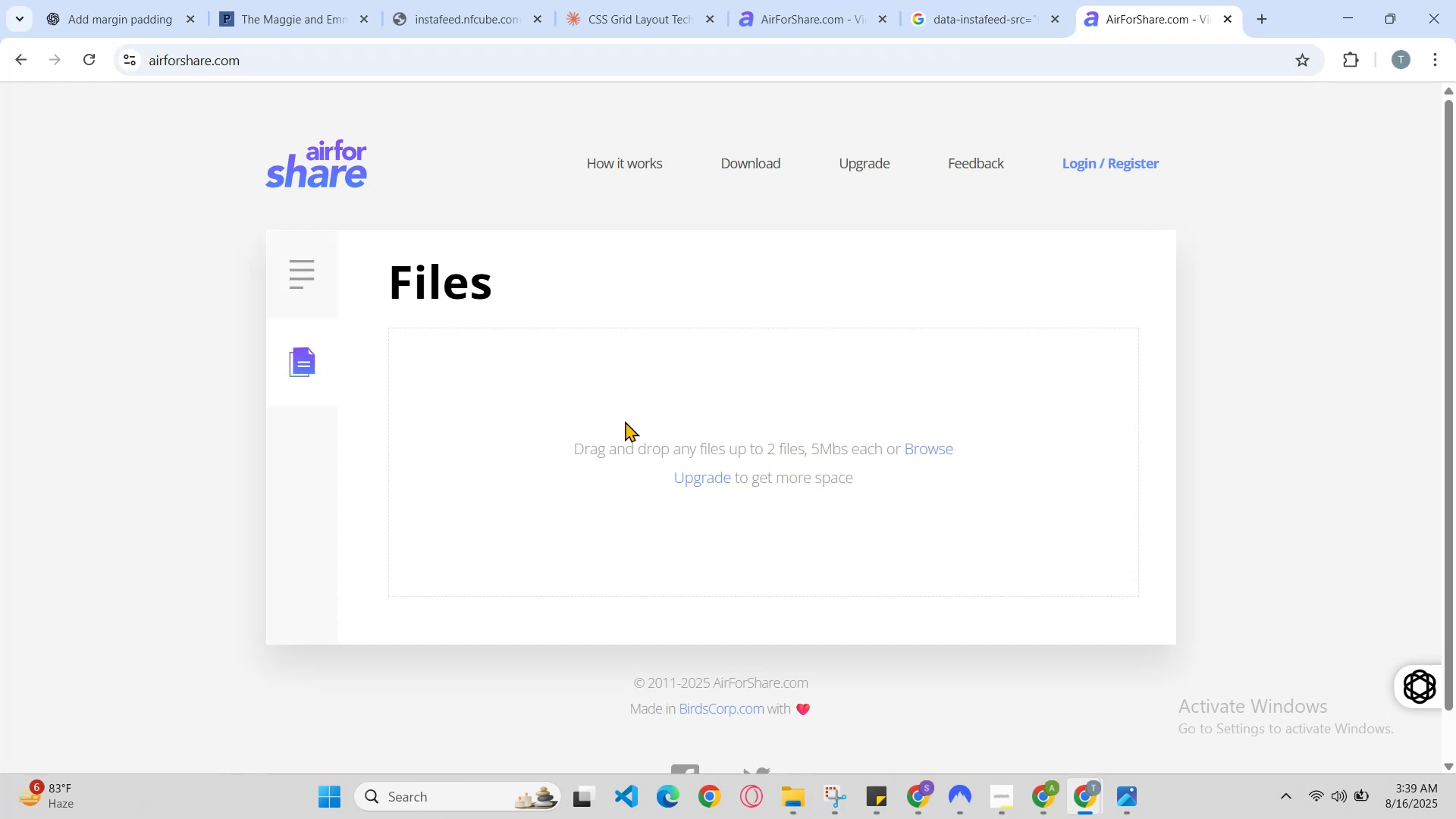 
left_click([664, 419])
 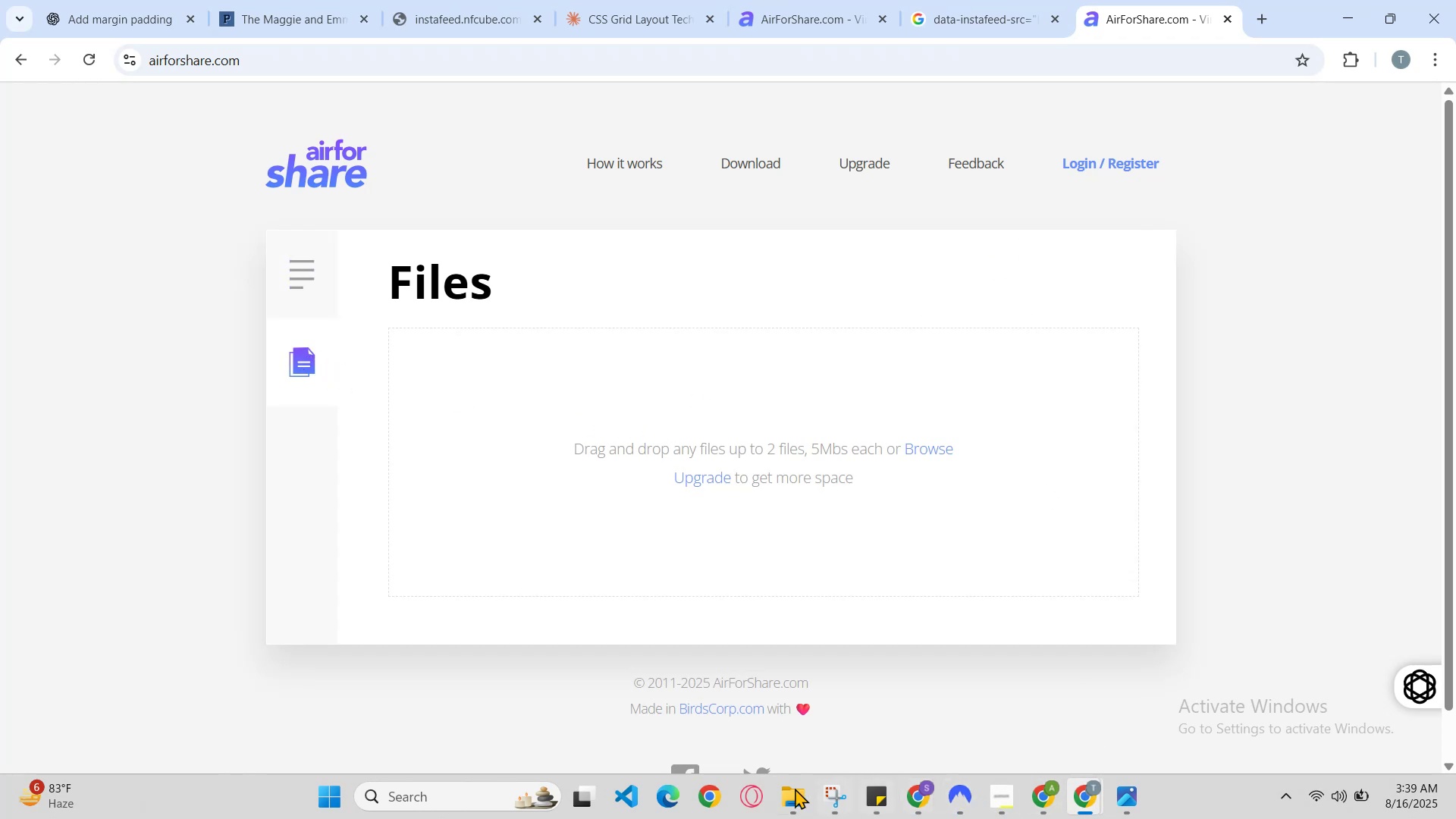 
left_click([795, 786])
 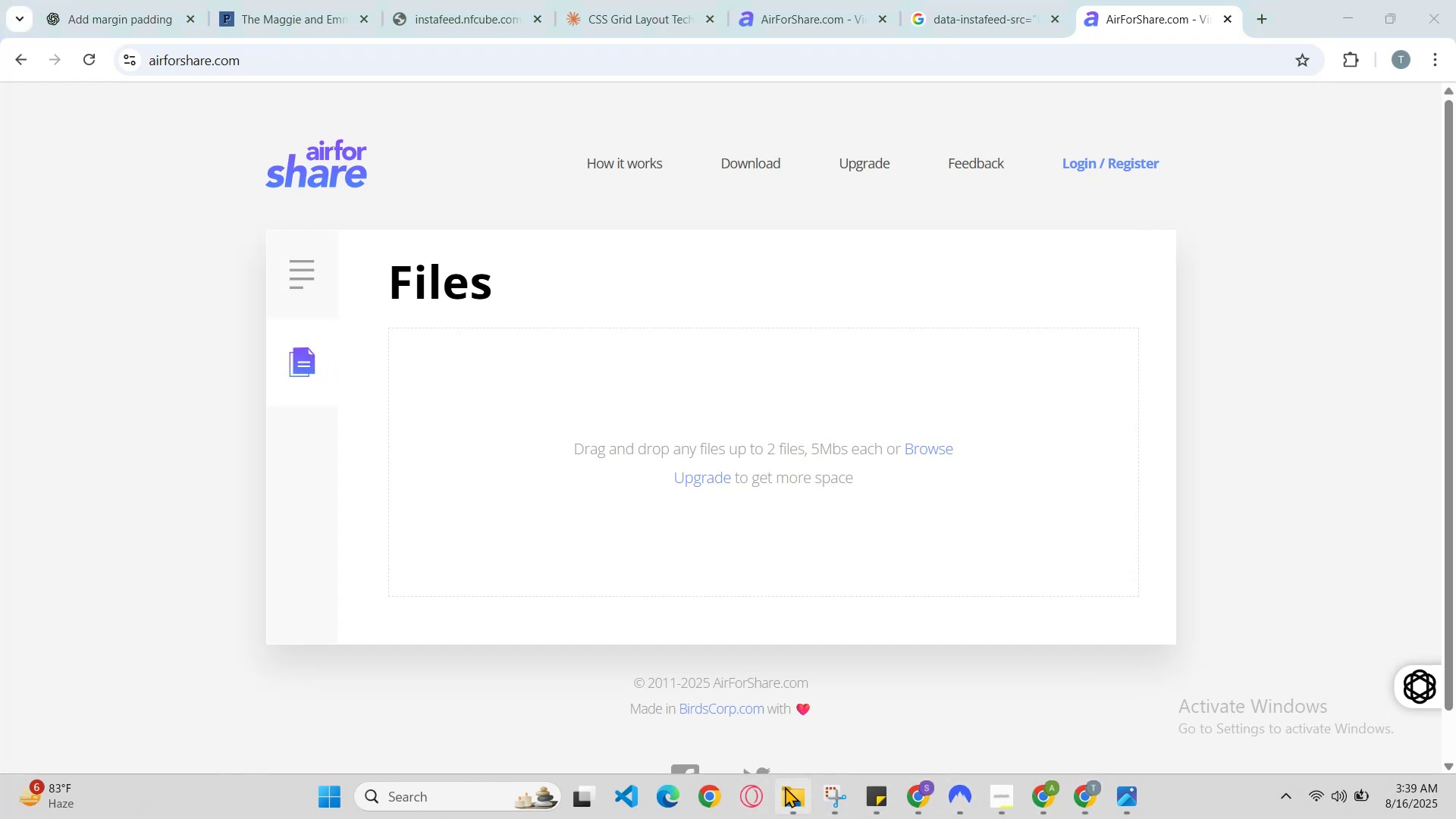 
left_click([793, 801])
 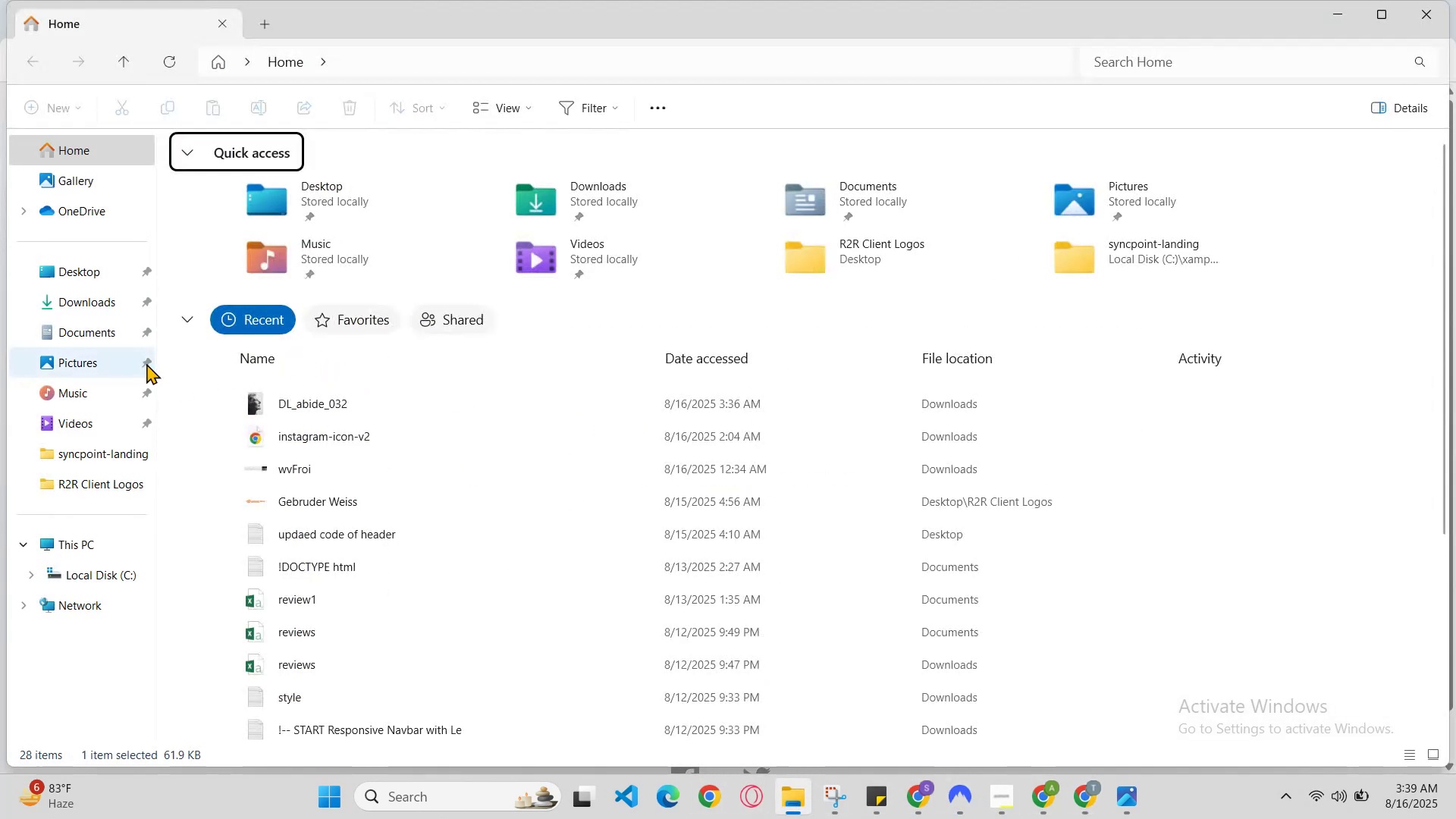 
left_click([101, 319])
 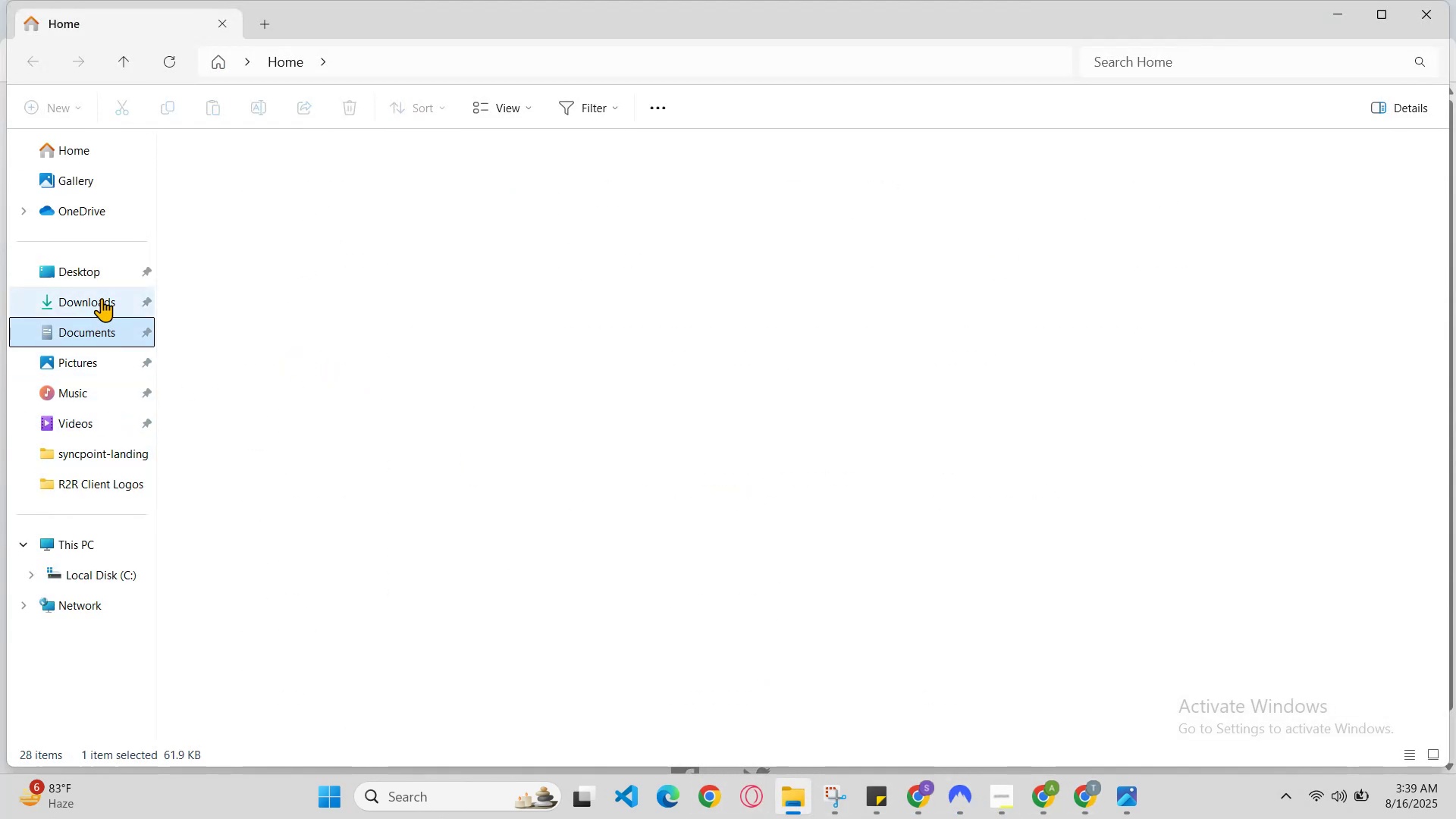 
left_click([101, 297])
 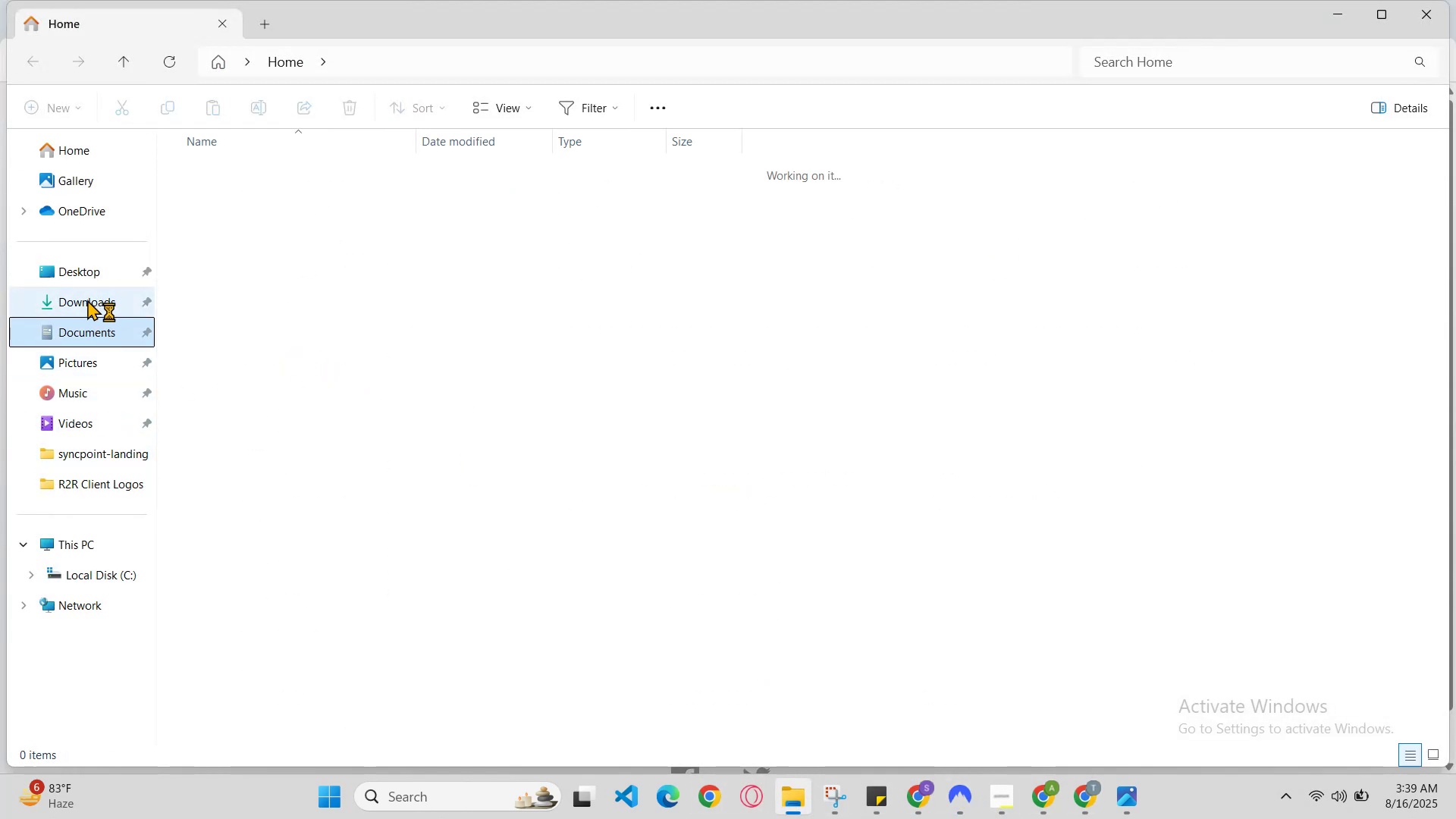 
left_click([87, 300])
 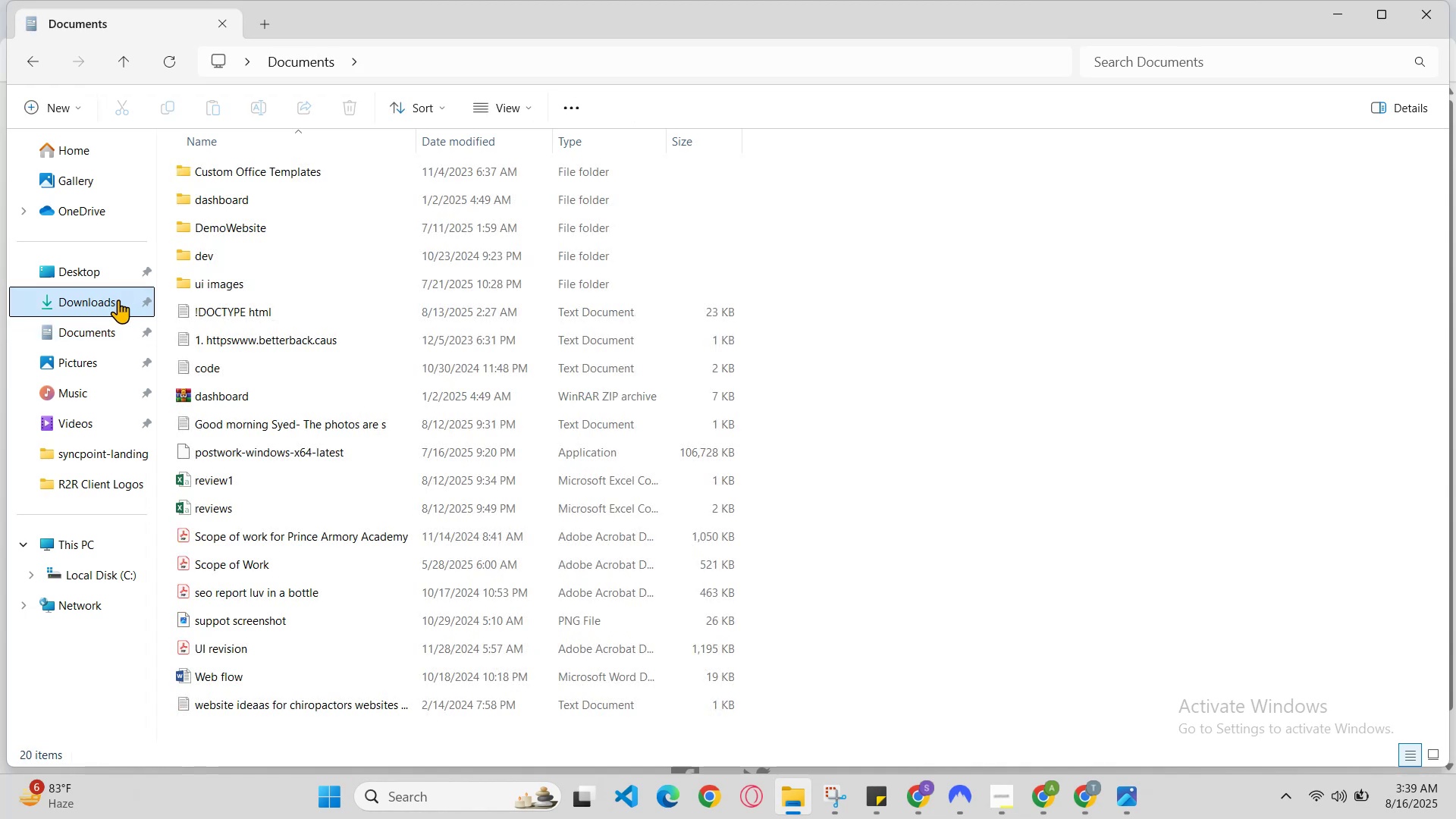 
left_click([100, 306])
 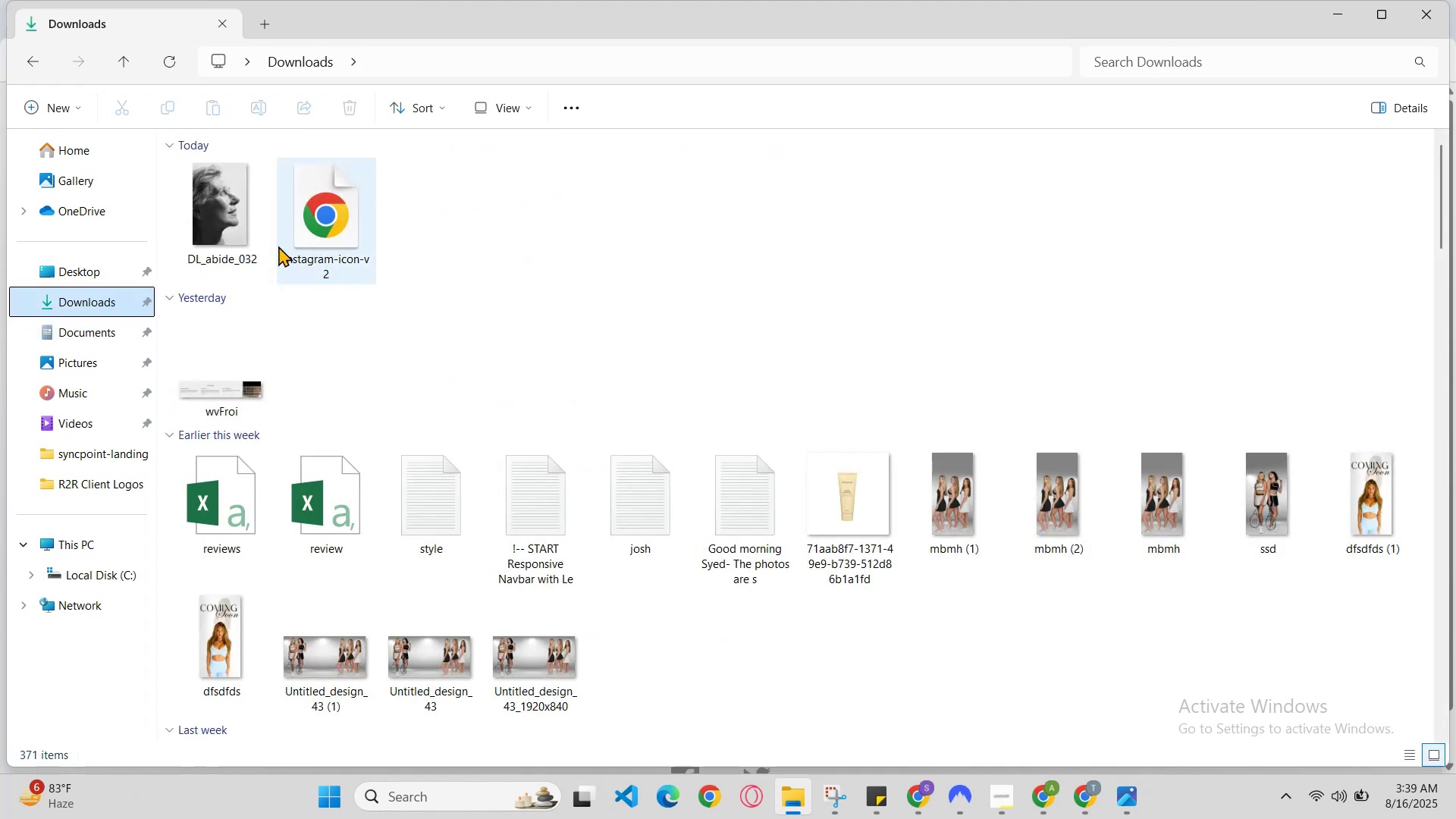 
right_click([249, 207])
 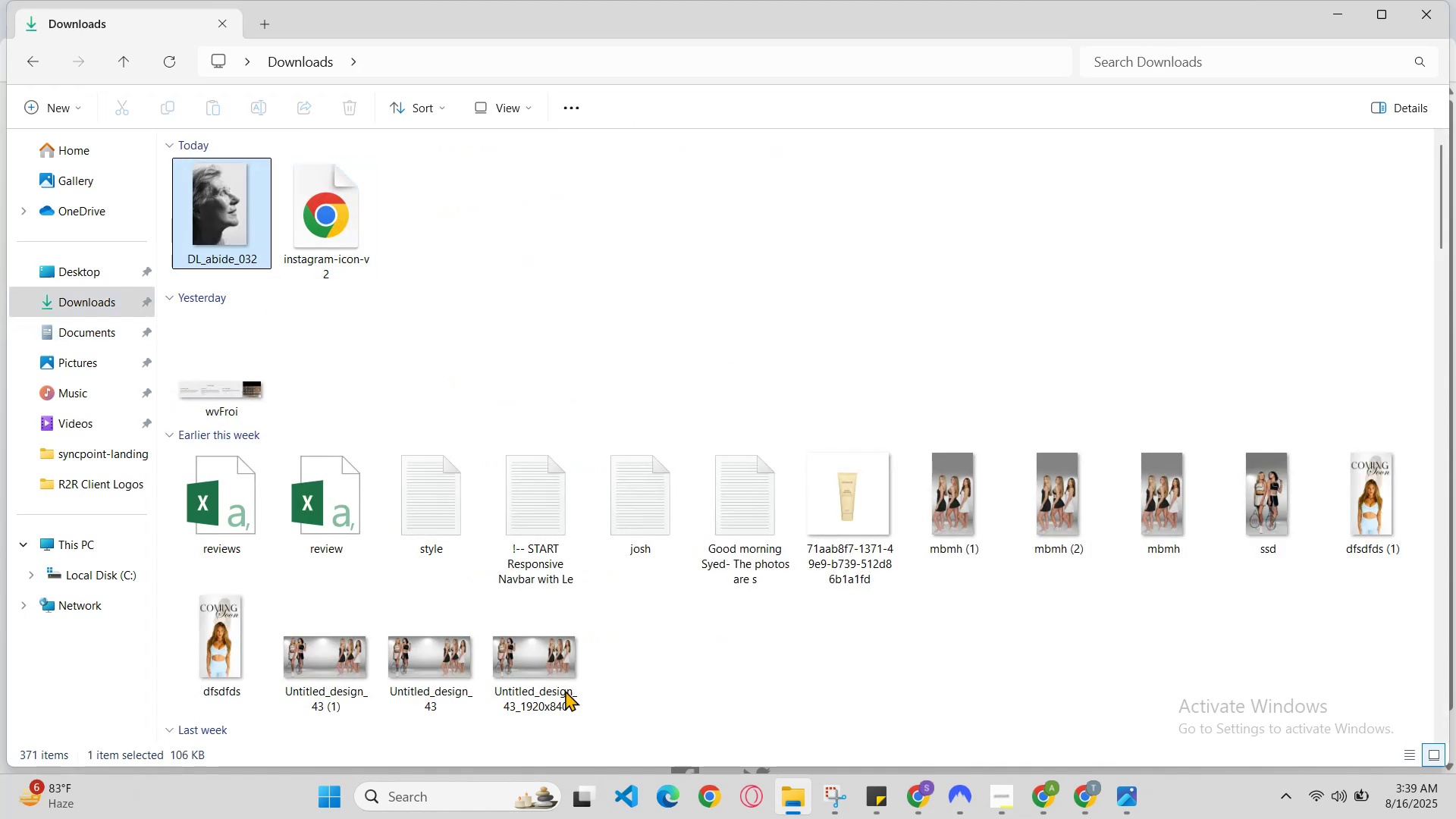 
left_click([798, 802])
 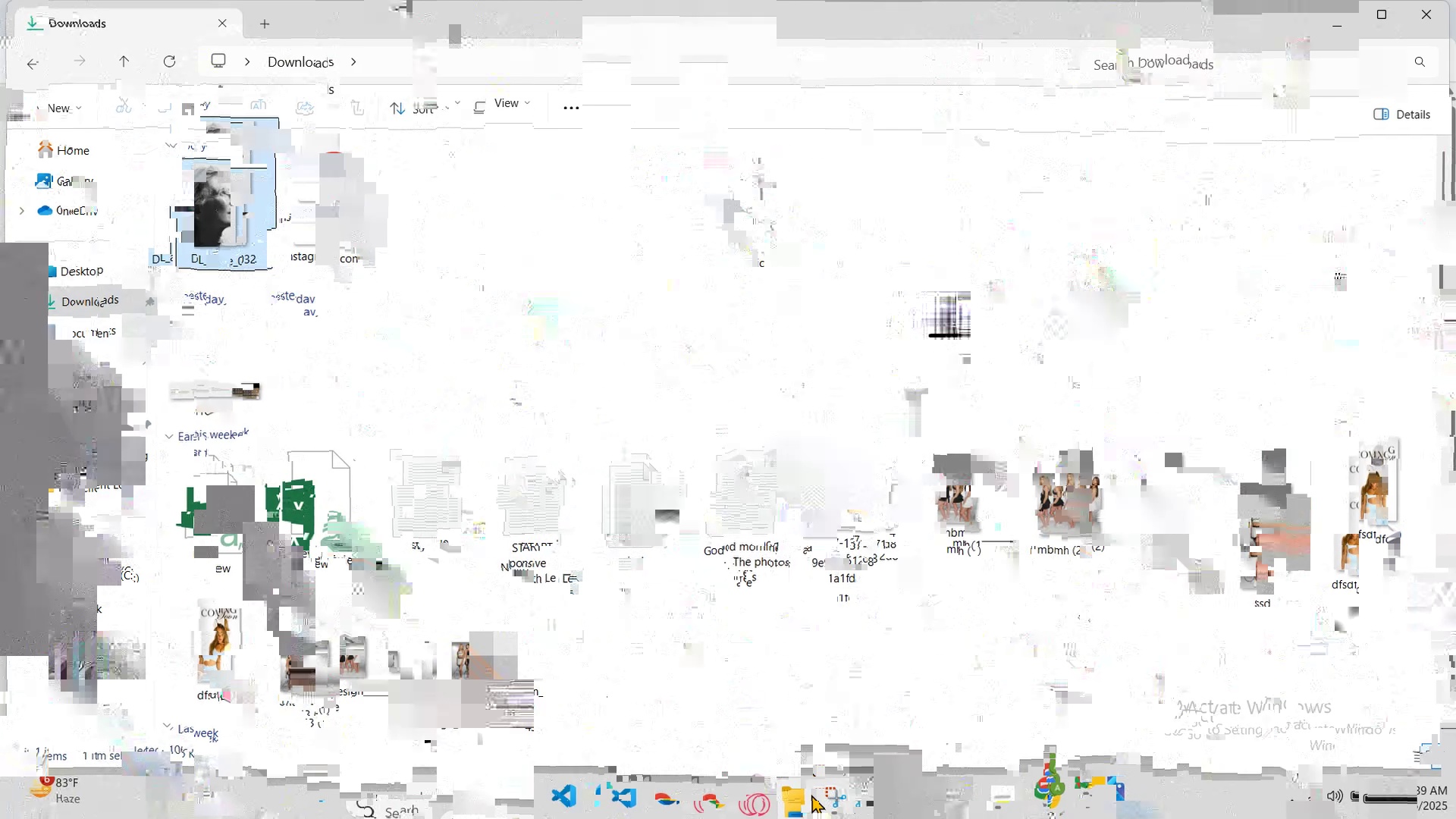 
left_click([798, 802])
 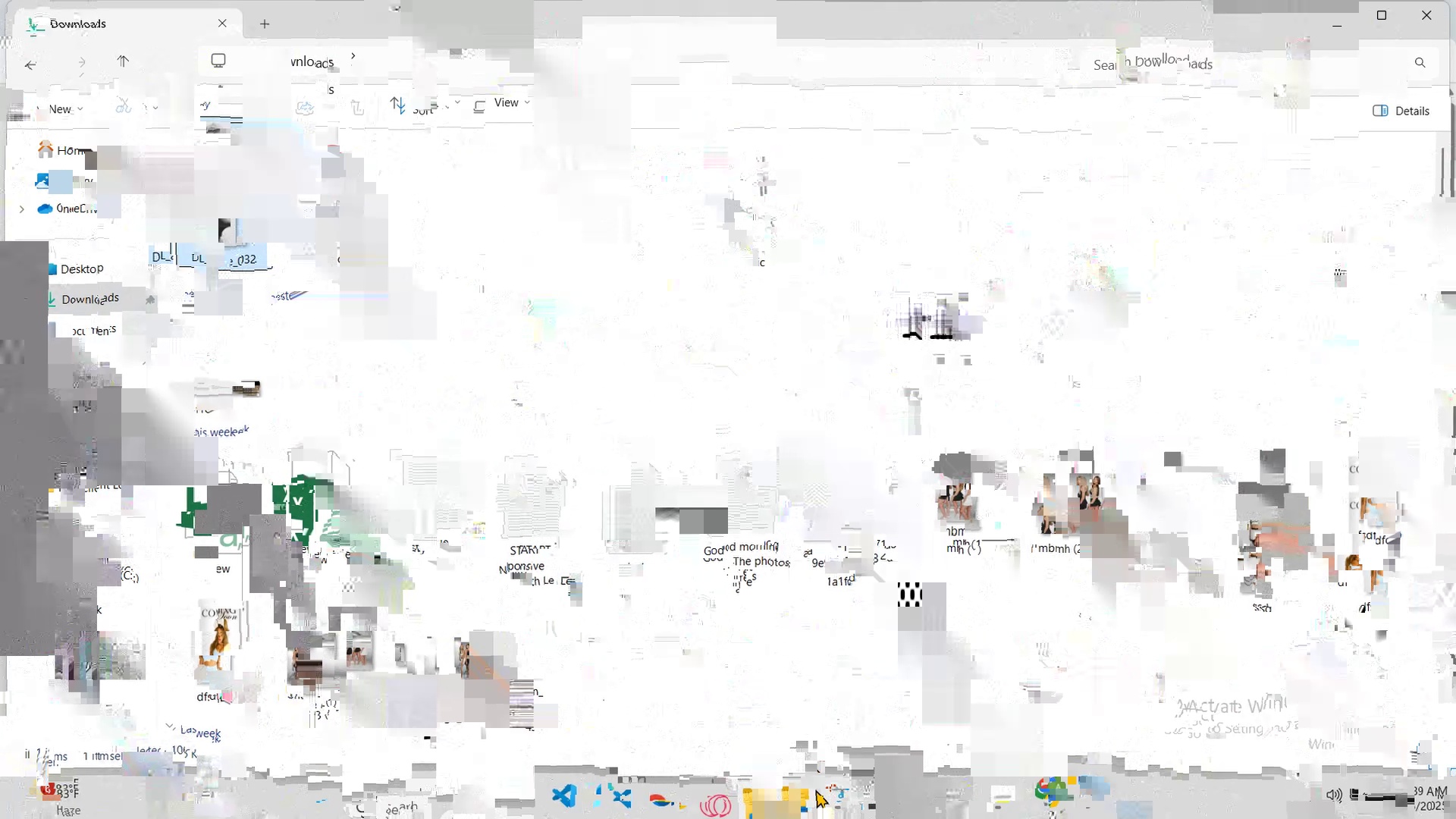 
left_click([326, 53])
 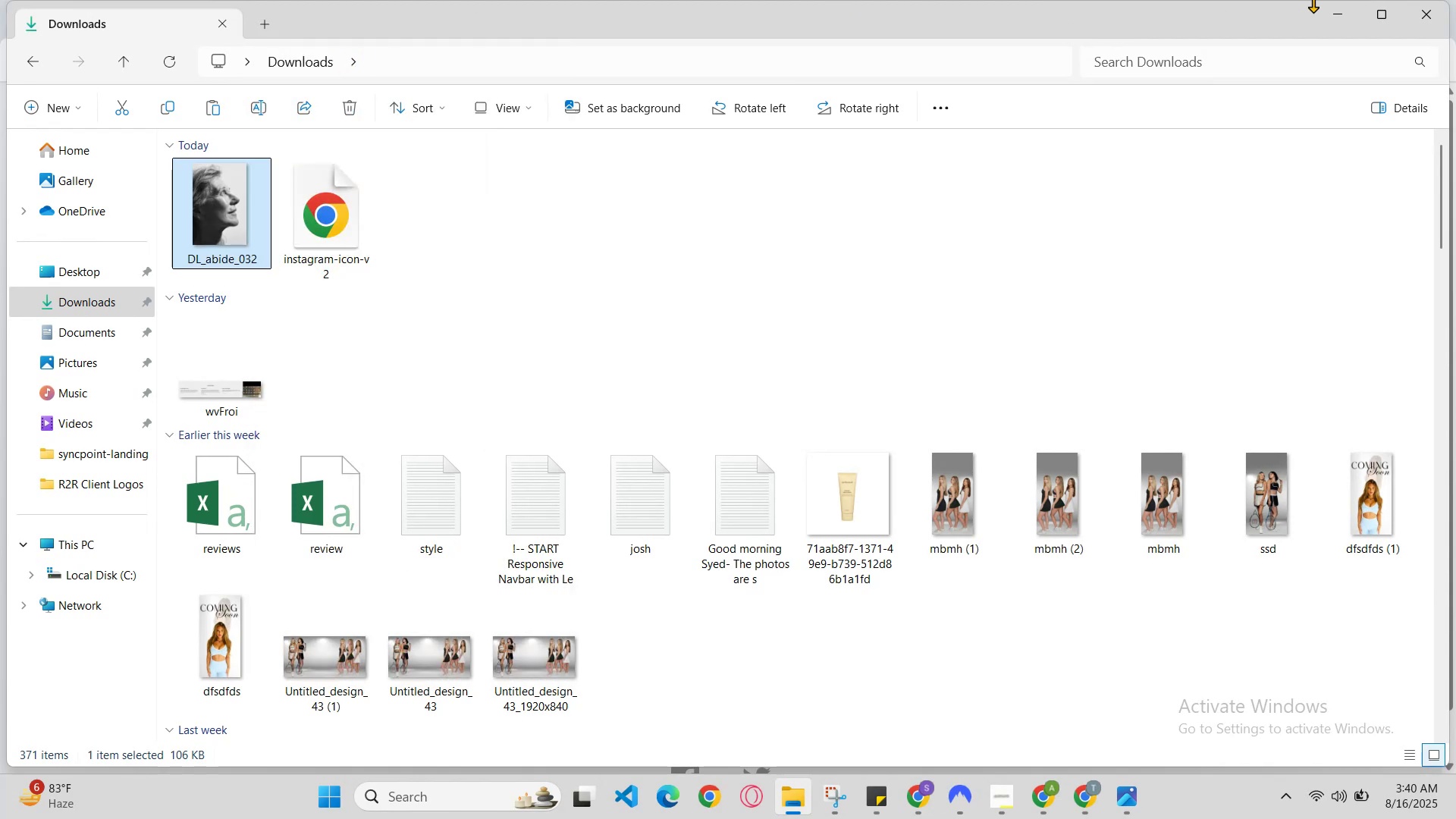 
left_click([1338, 11])
 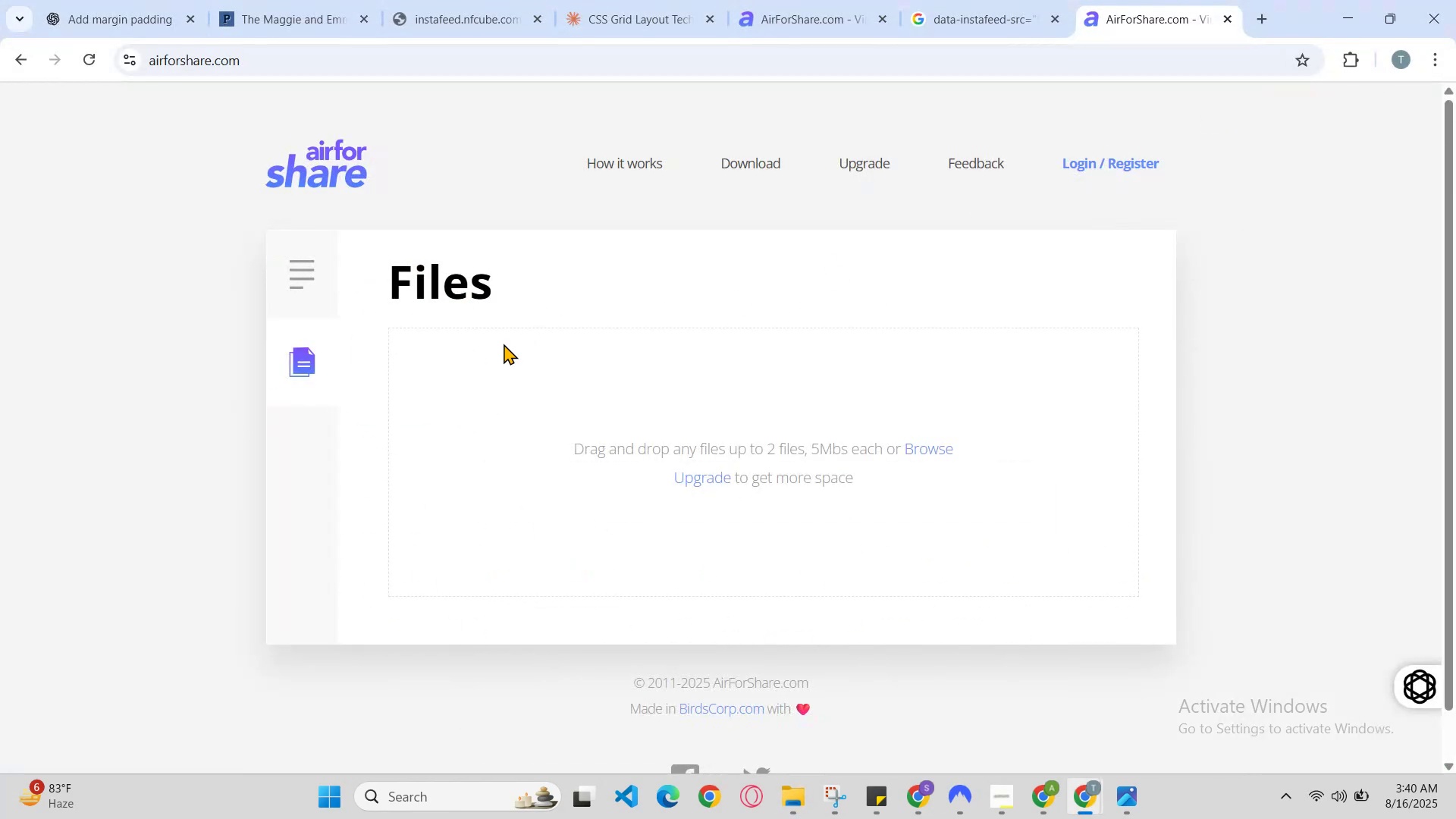 
key(Control+V)
 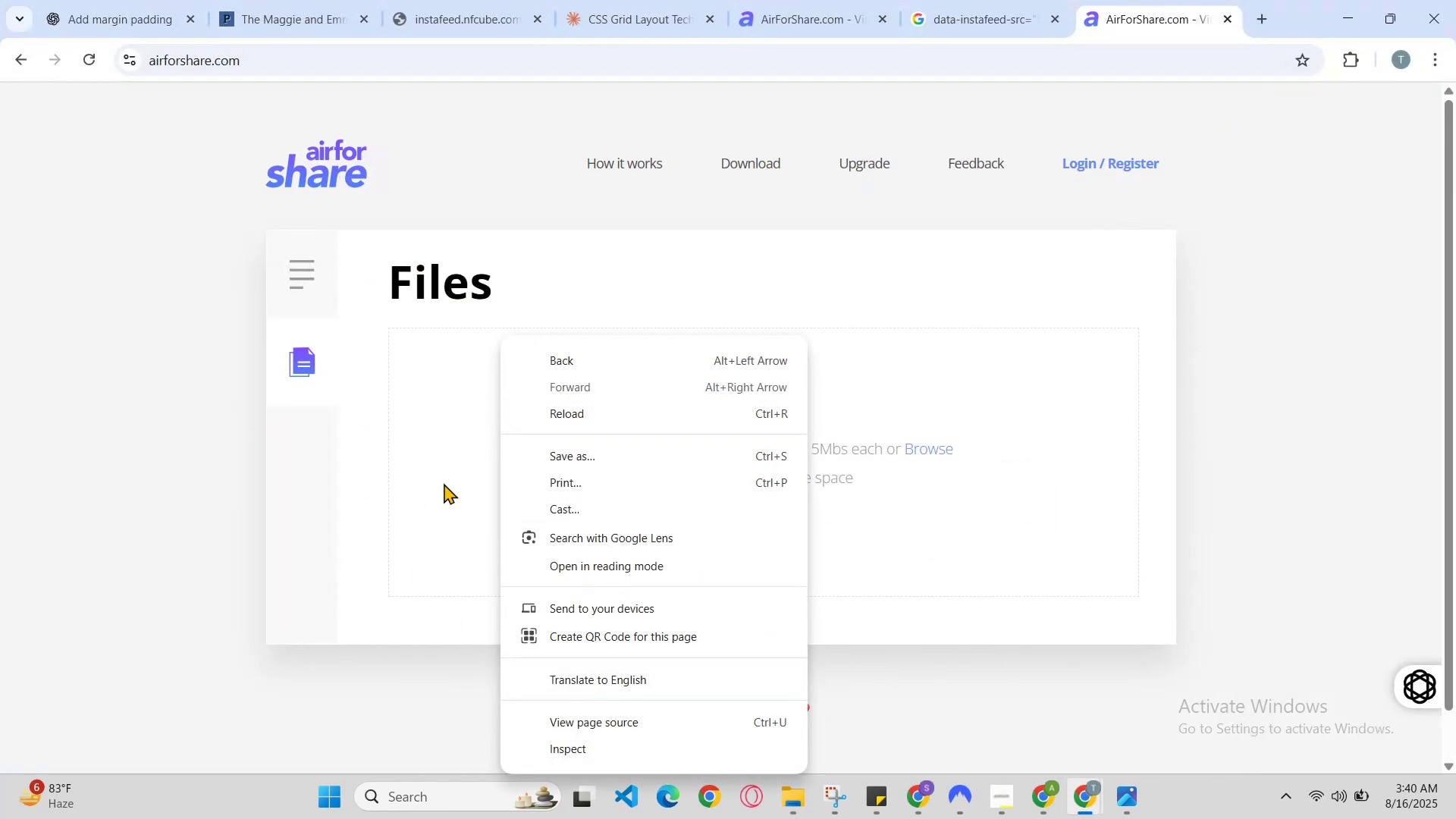 
key(Control+V)
 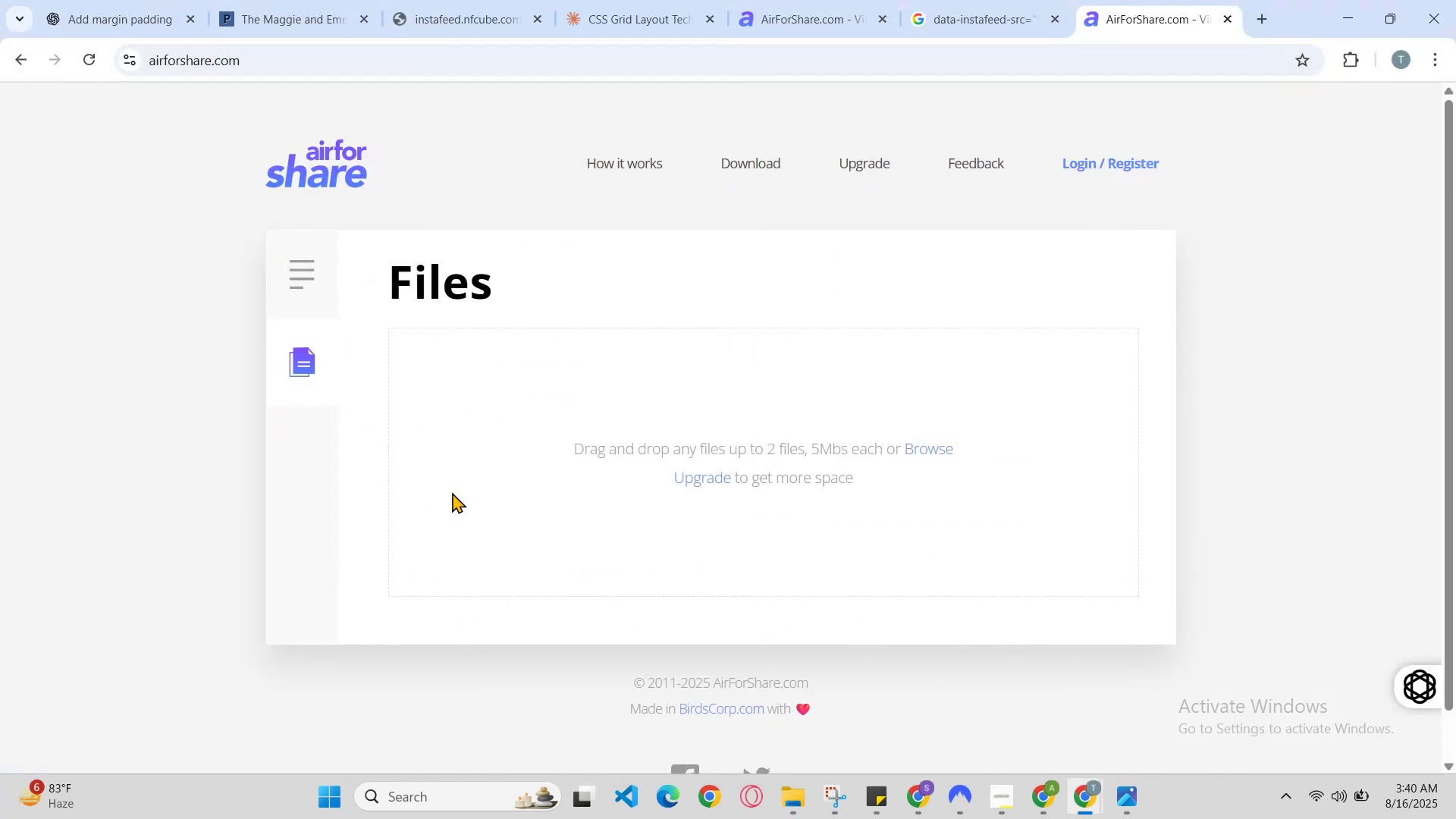 
key(Control+V)
 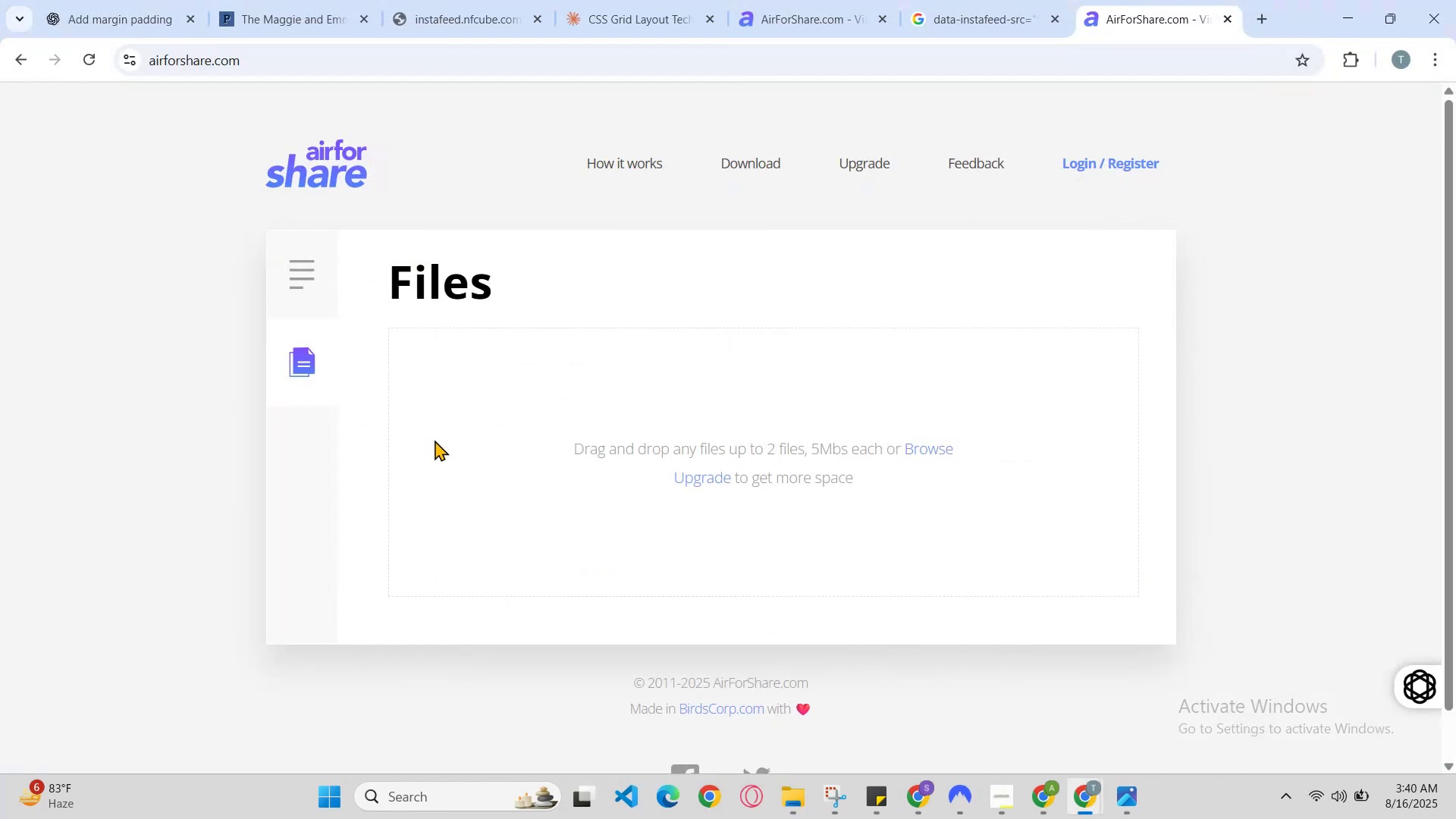 
left_click([430, 389])
 